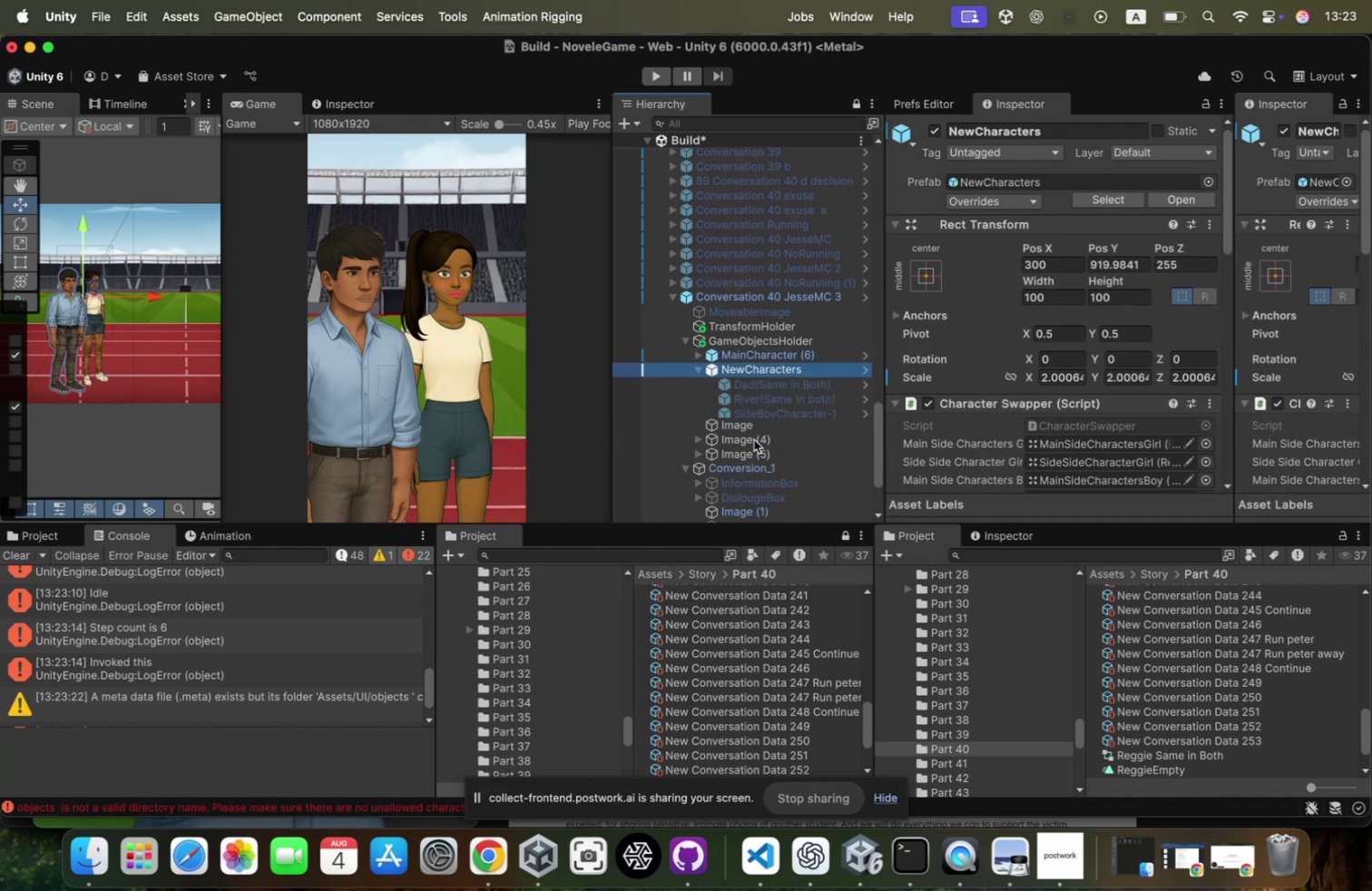 
key(ArrowRight)
 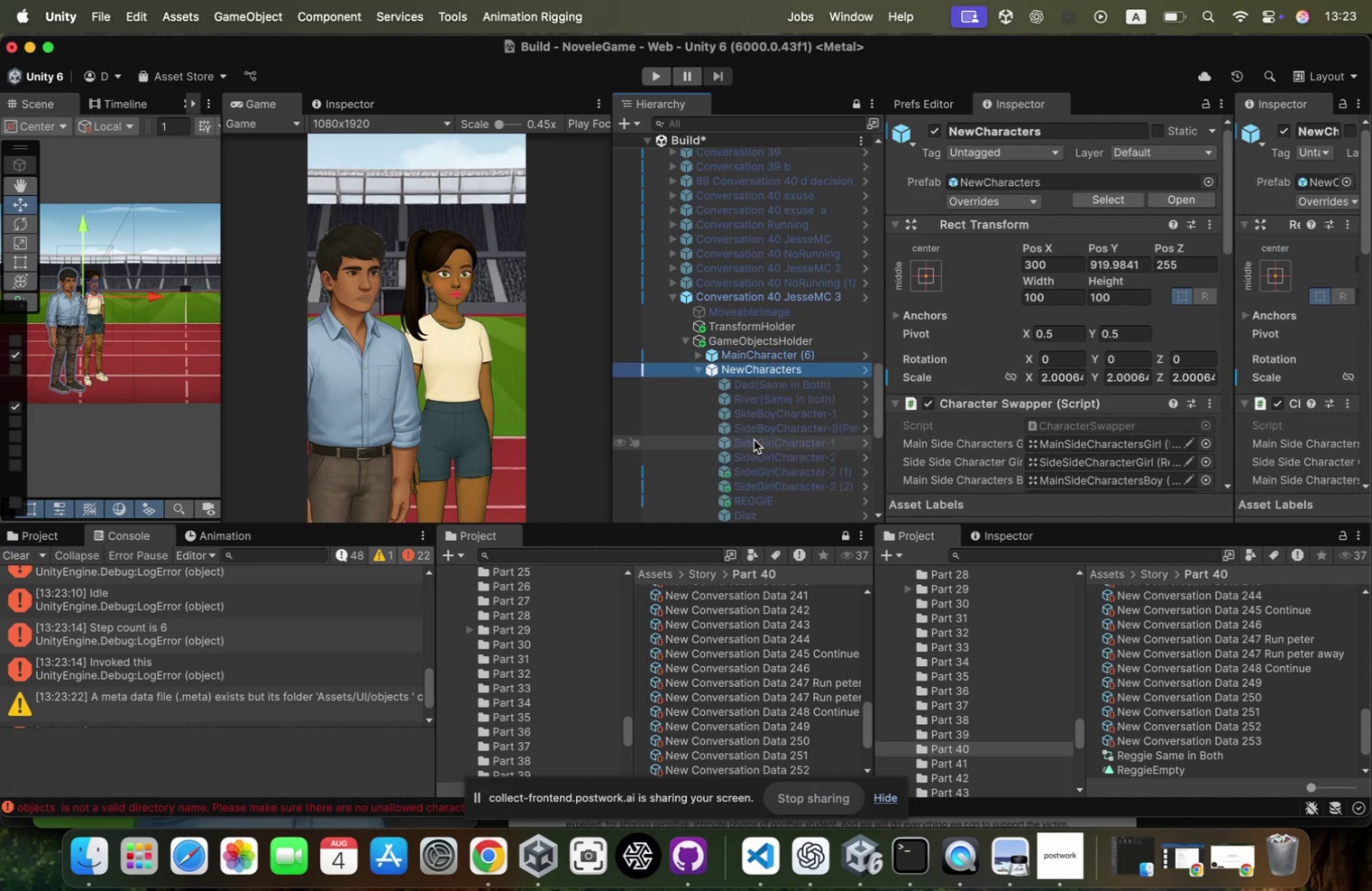 
key(ArrowDown)
 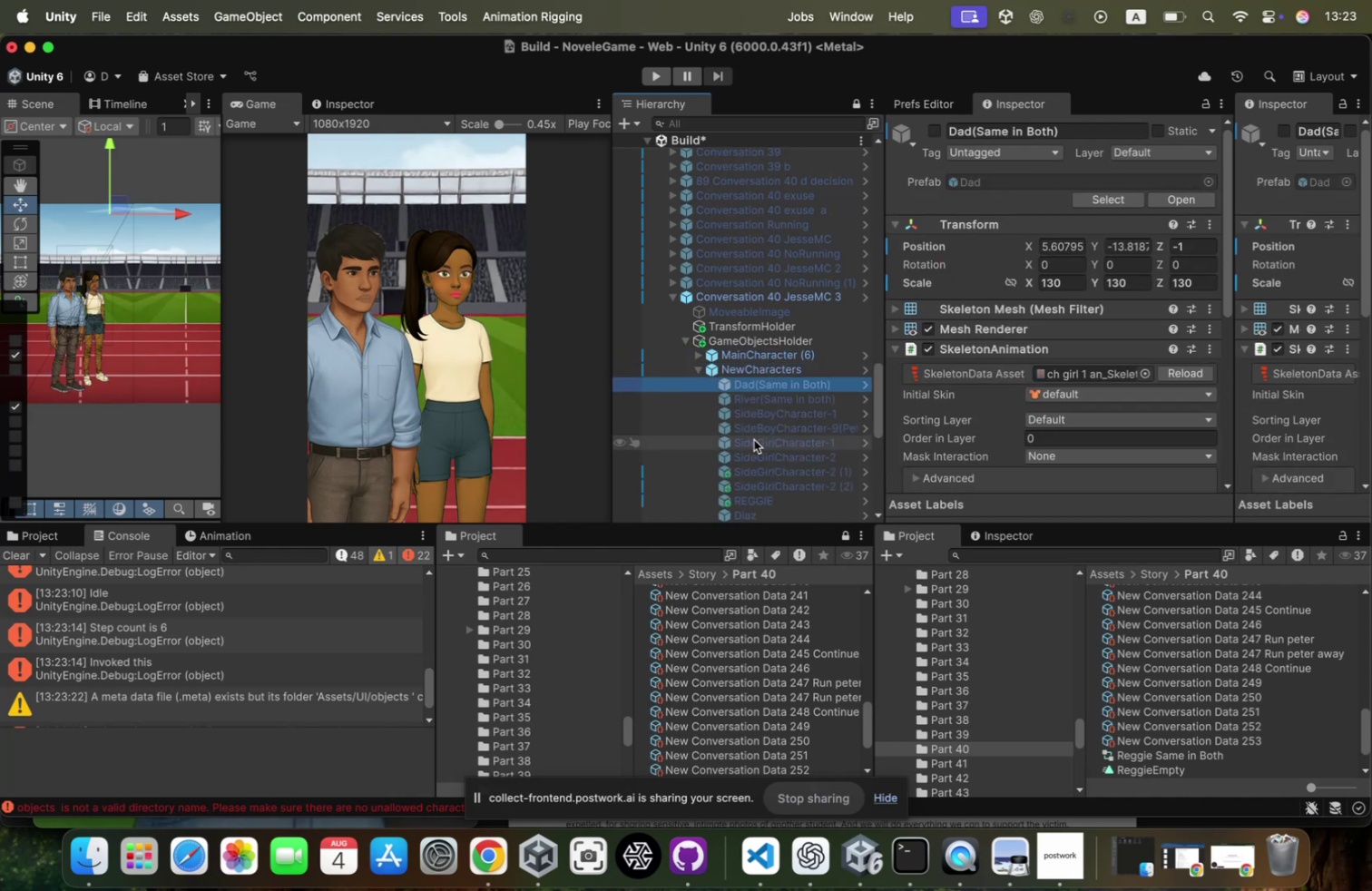 
key(ArrowDown)
 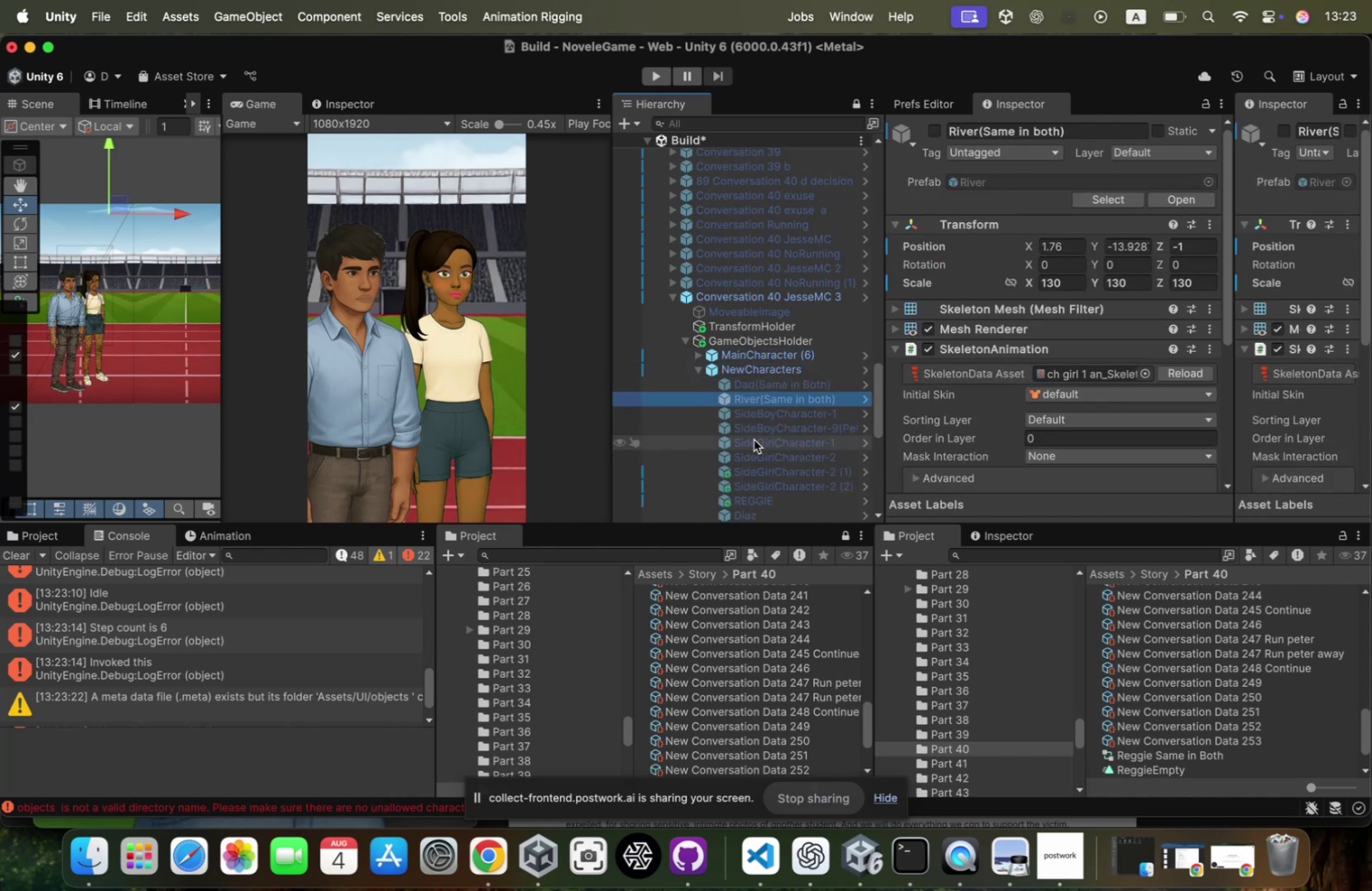 
key(ArrowDown)
 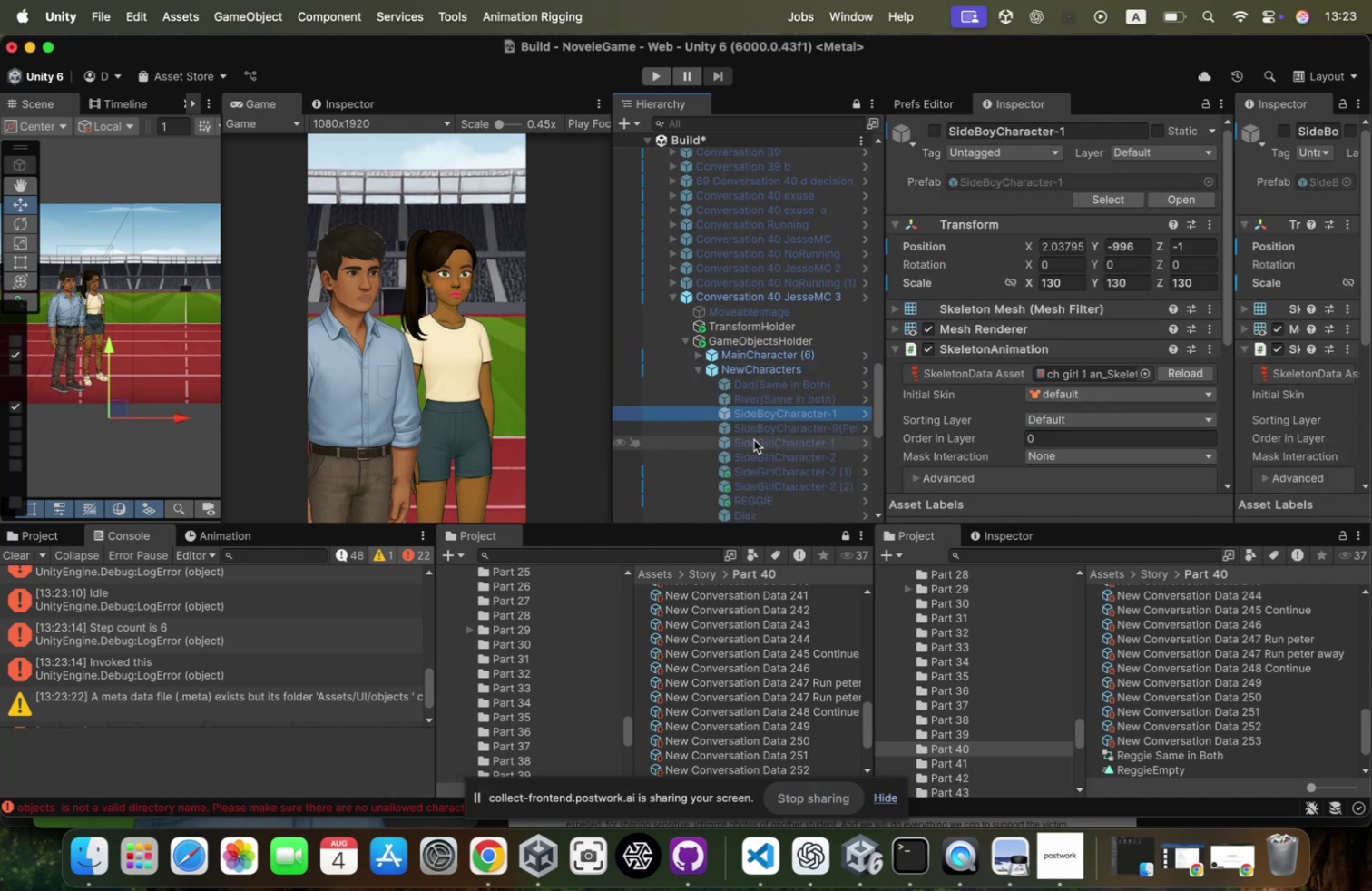 
key(ArrowDown)
 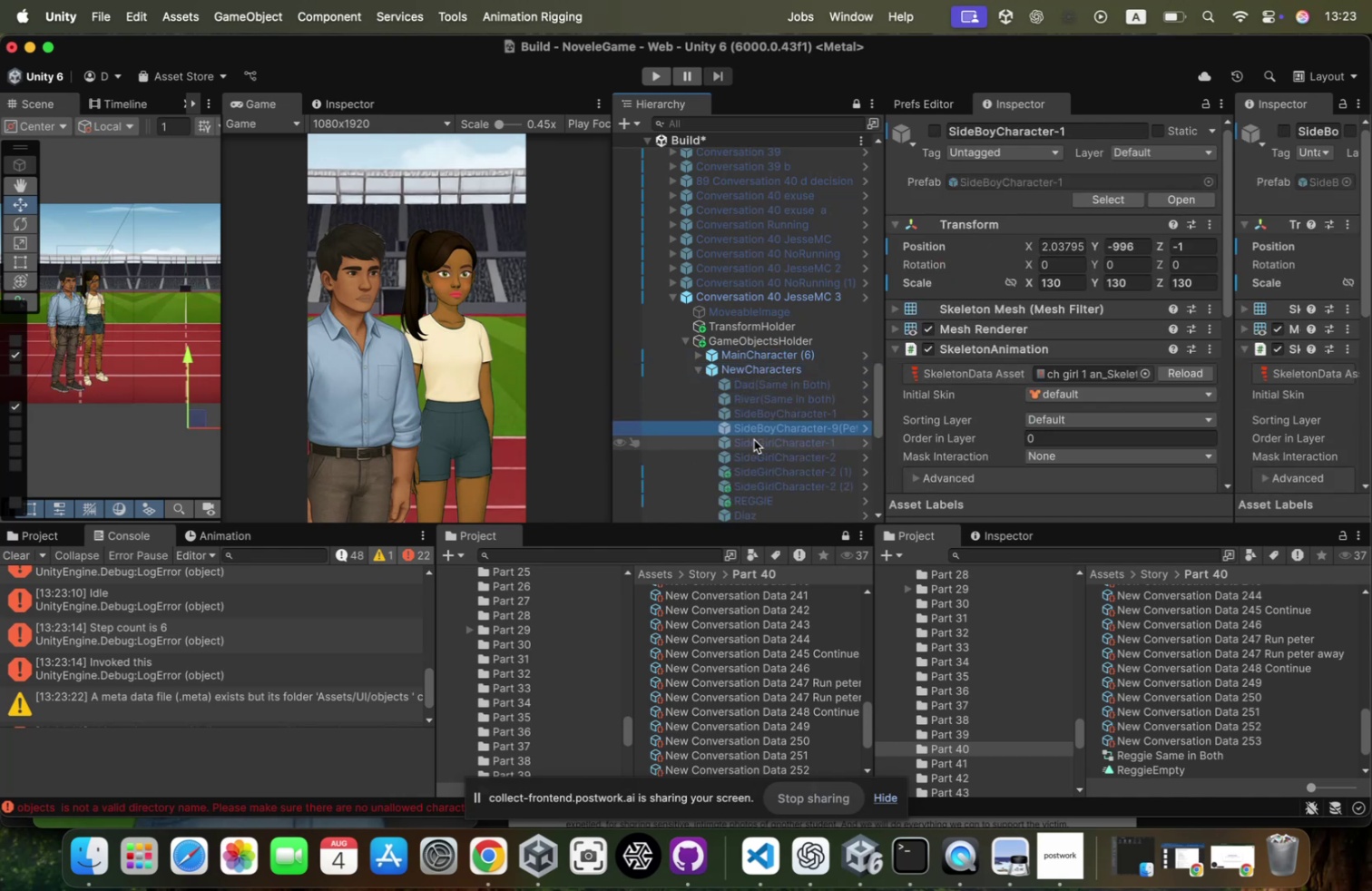 
key(ArrowDown)
 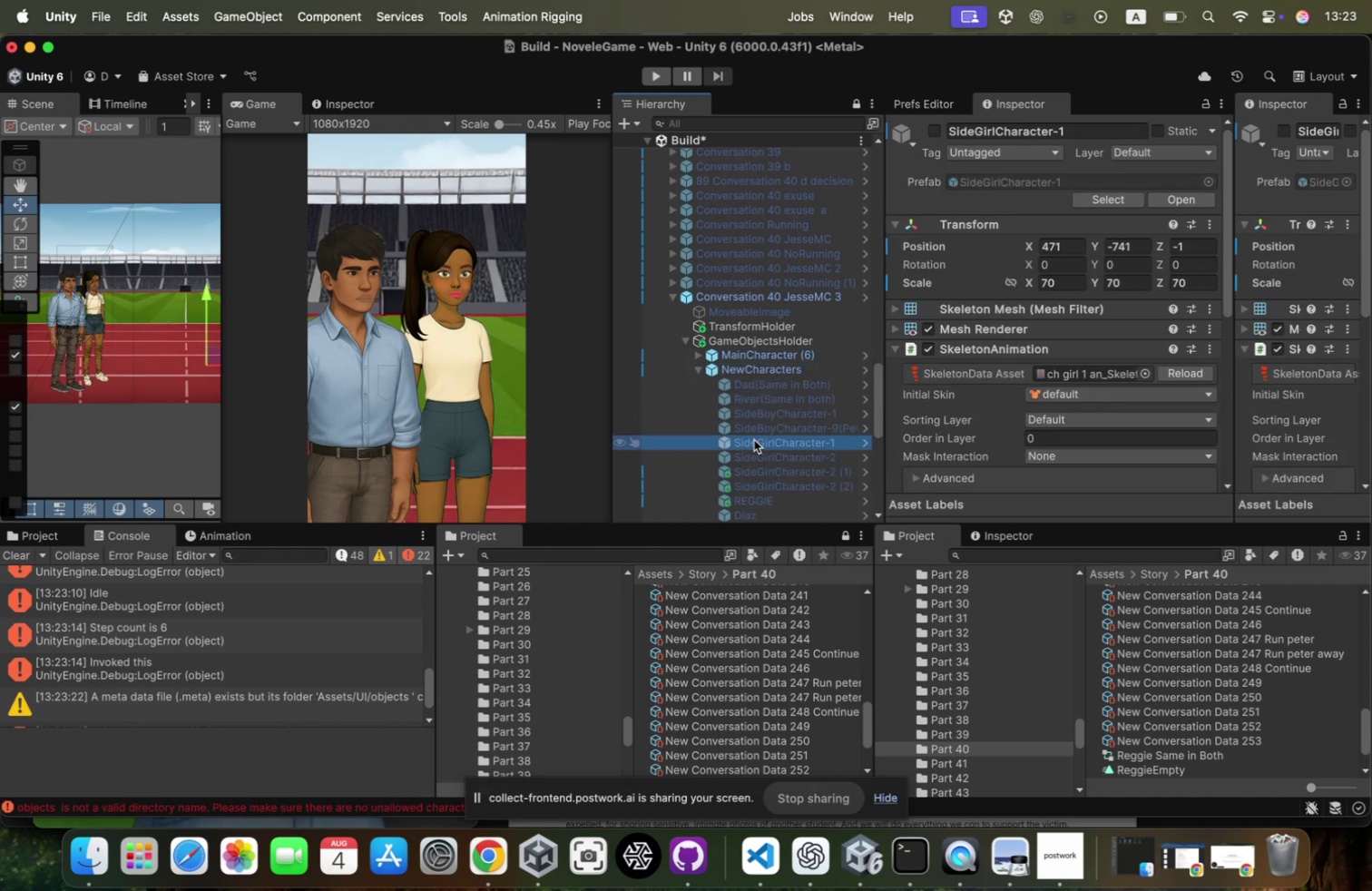 
scroll: coordinate [777, 365], scroll_direction: down, amount: 27.0
 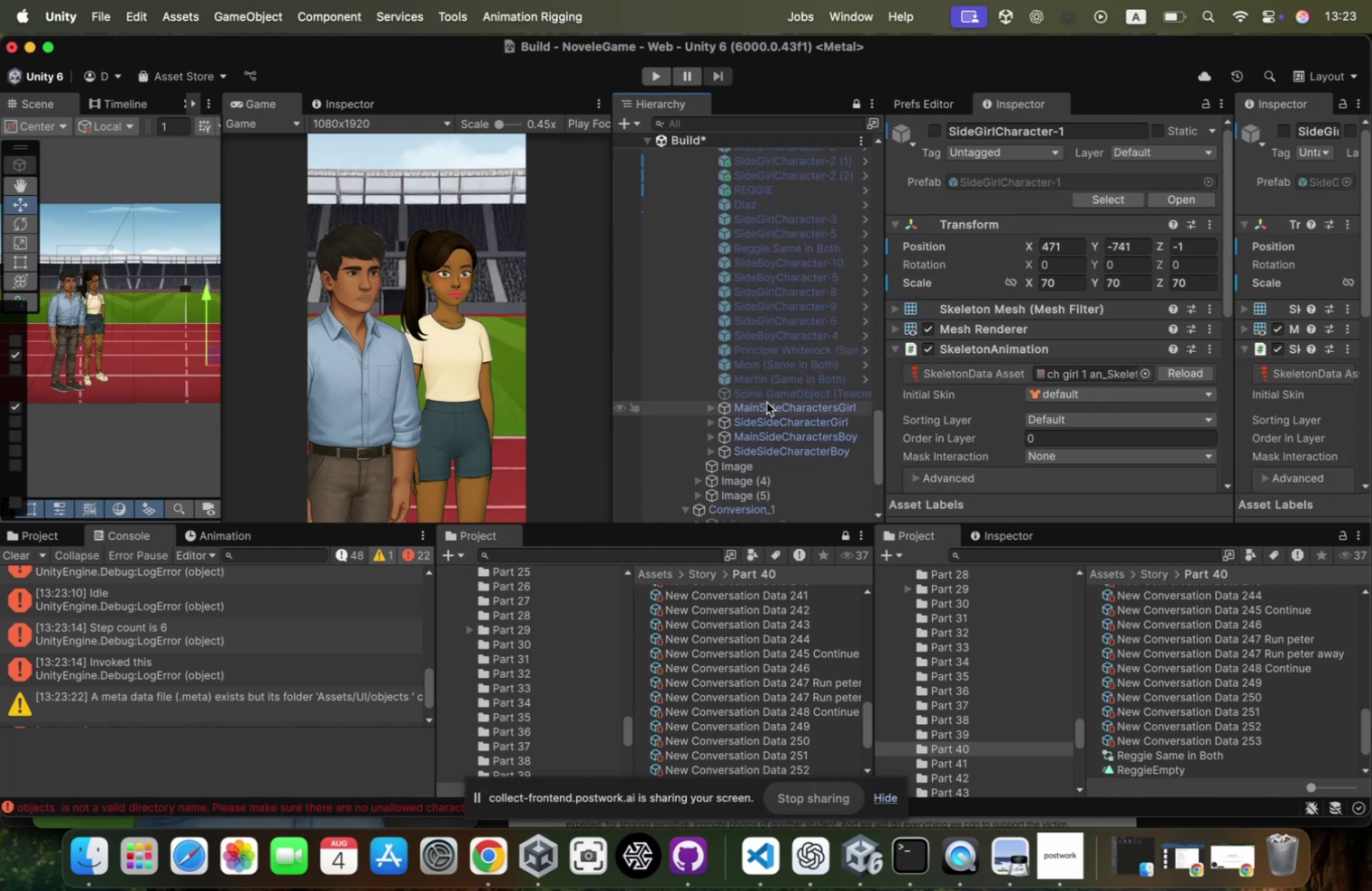 
left_click([765, 407])
 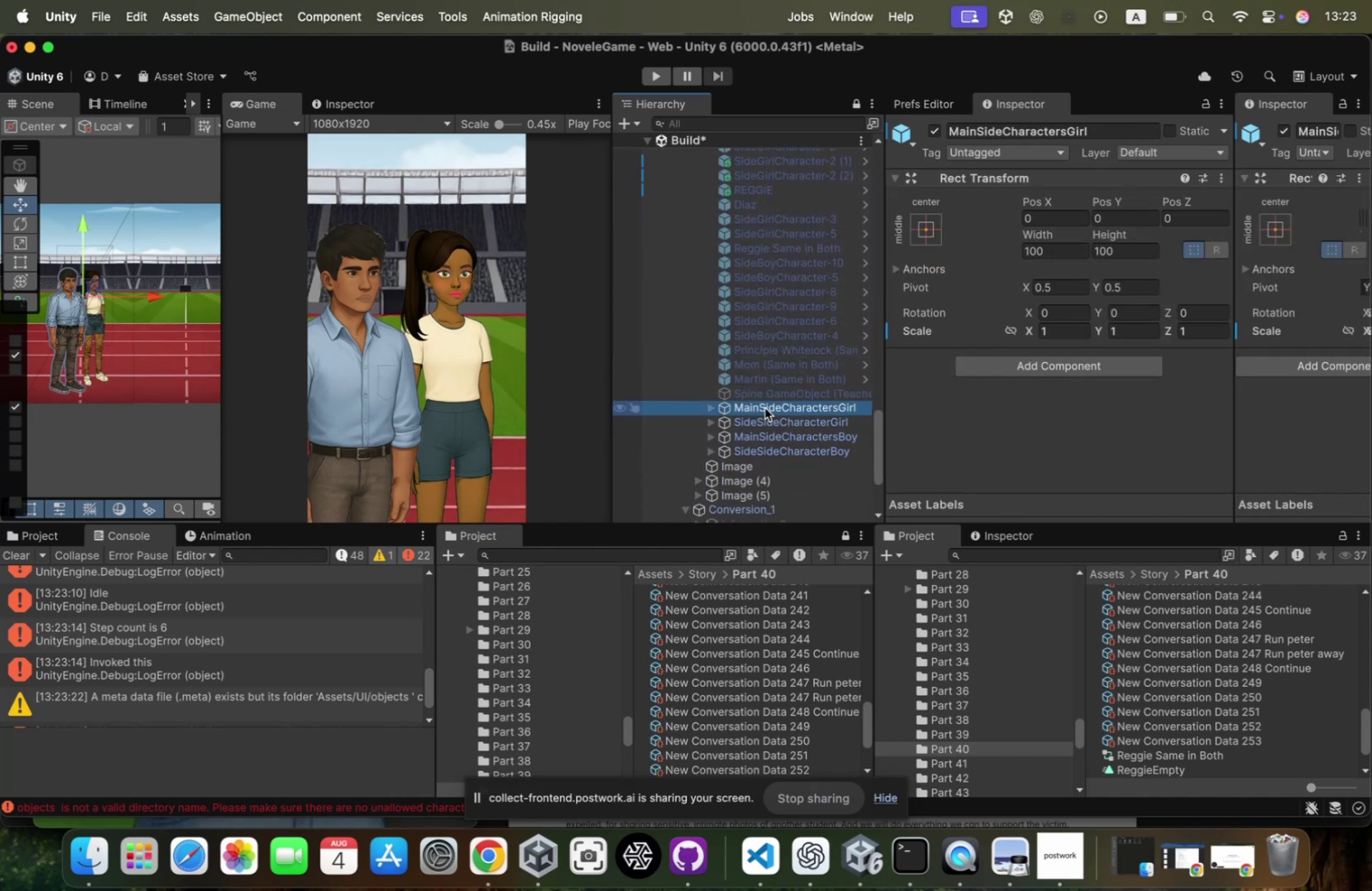 
key(ArrowRight)
 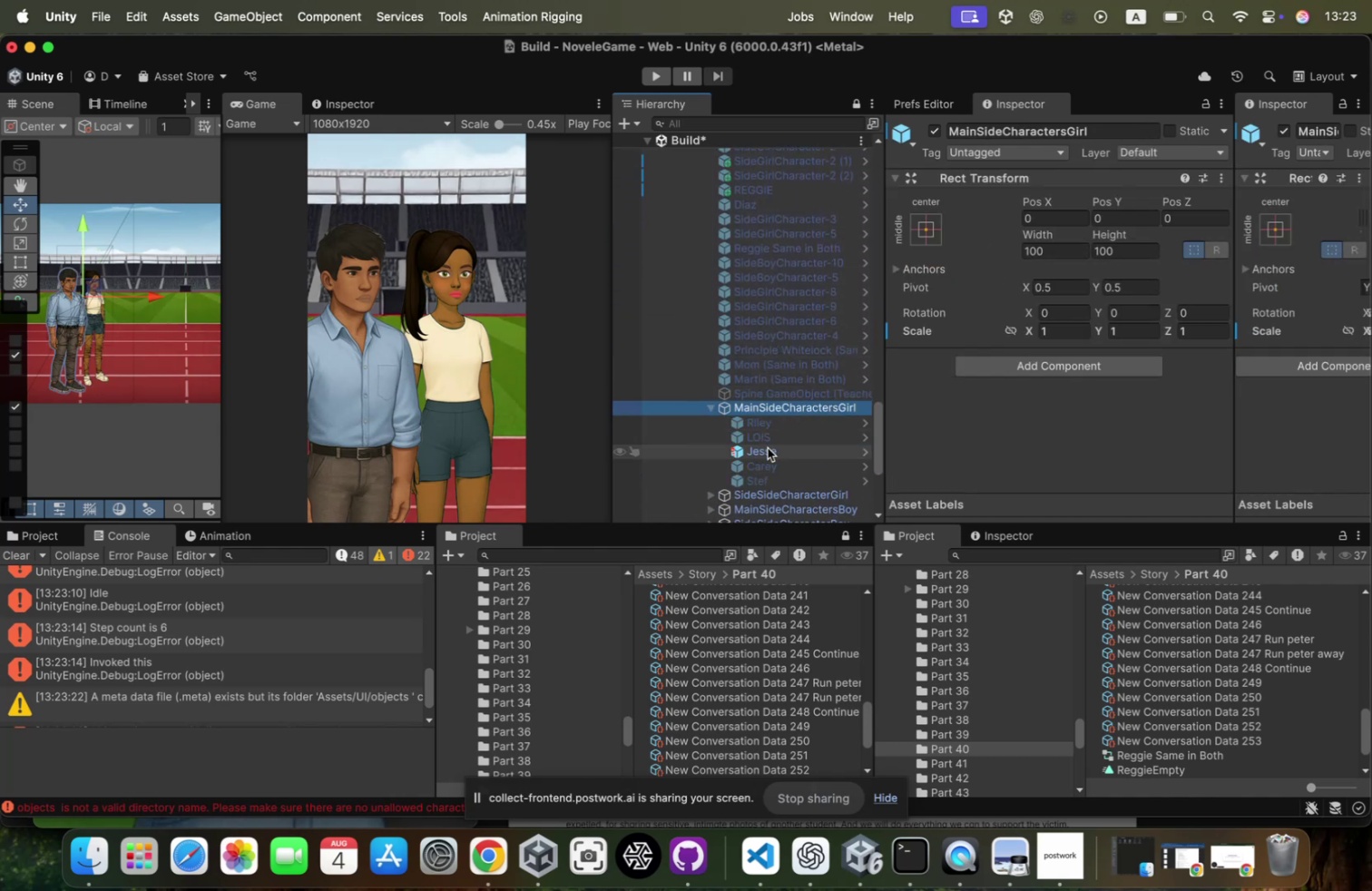 
left_click([768, 447])
 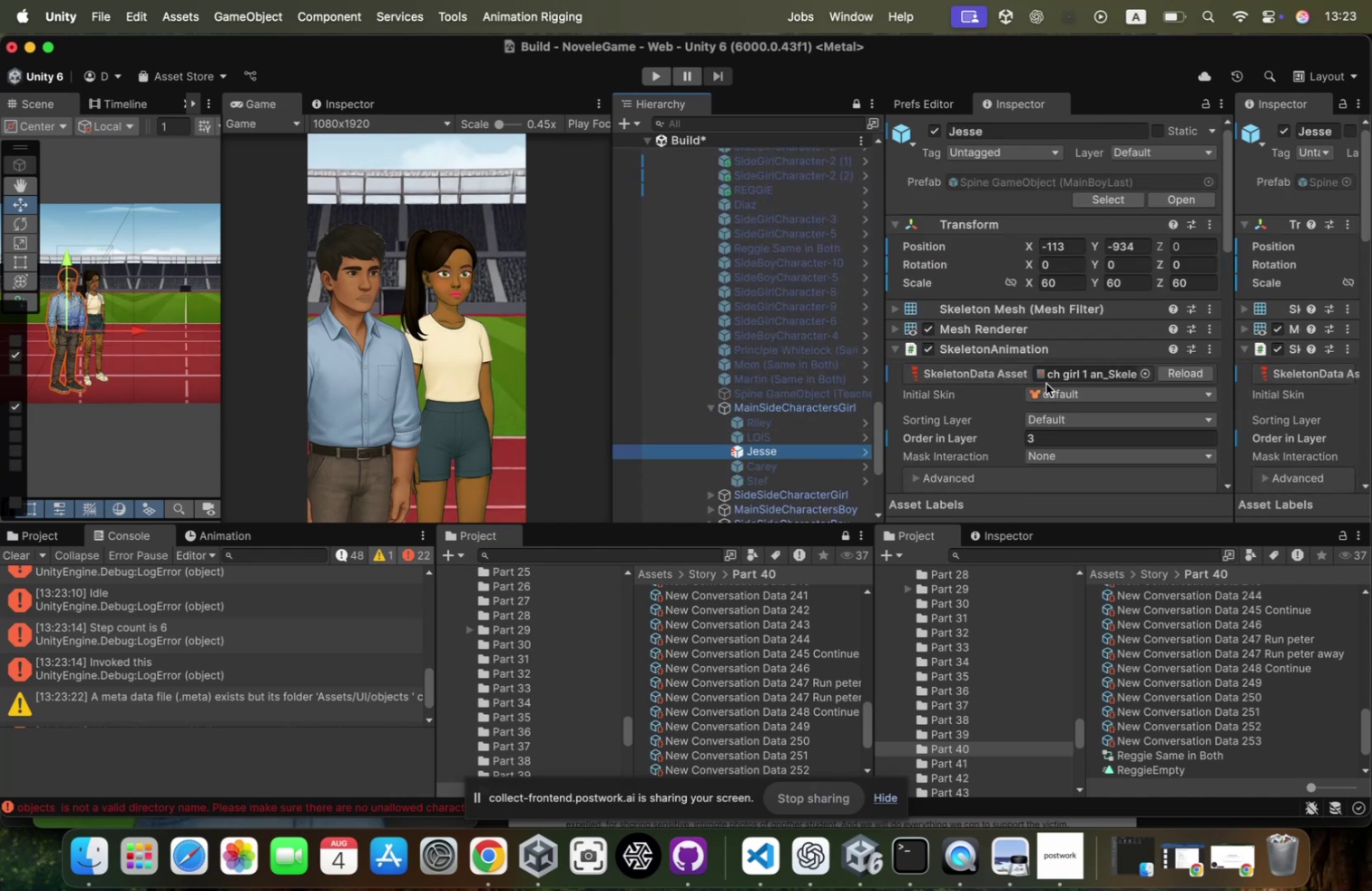 
scroll: coordinate [1046, 383], scroll_direction: down, amount: 106.0
 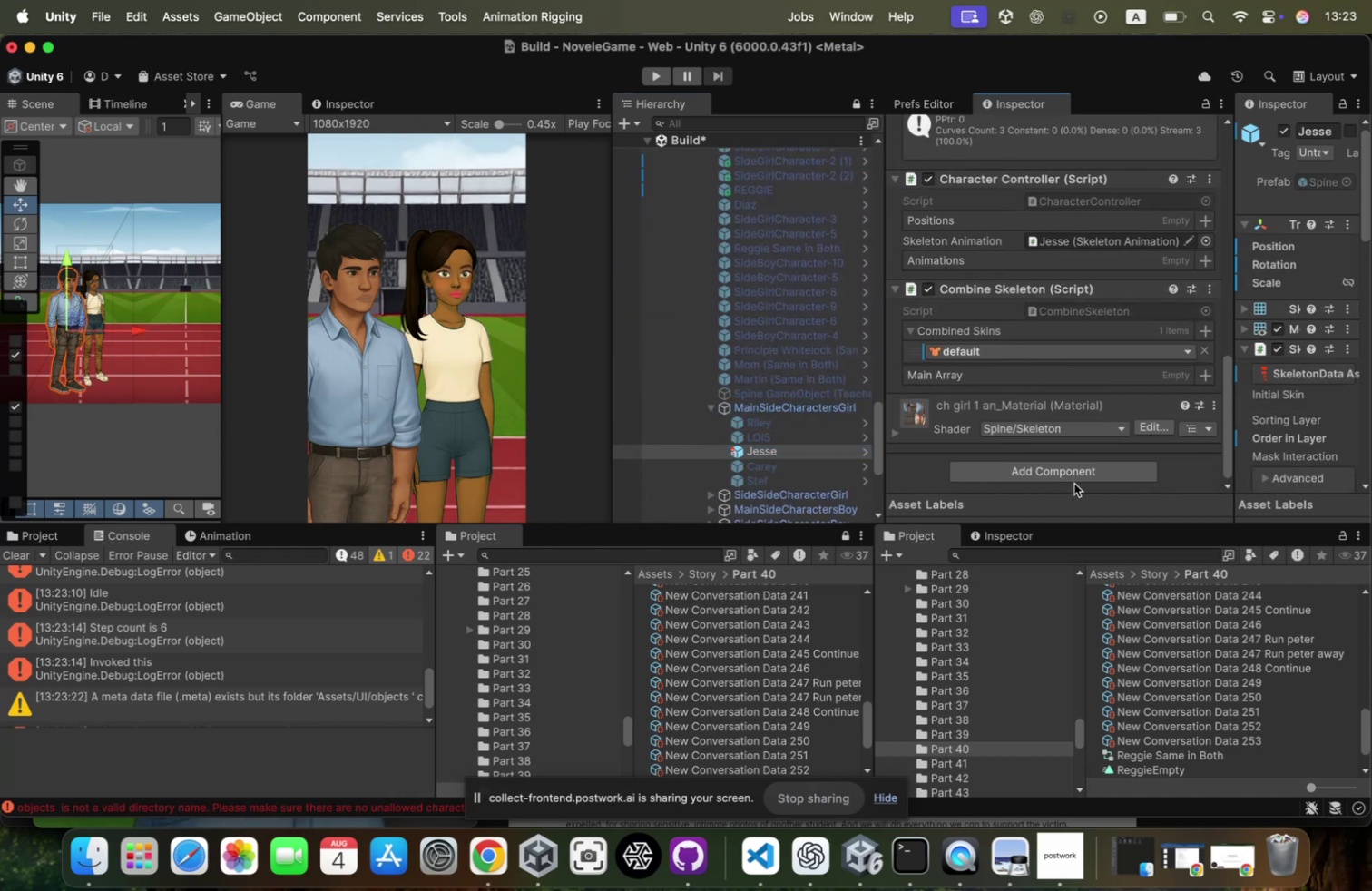 
left_click([1075, 474])
 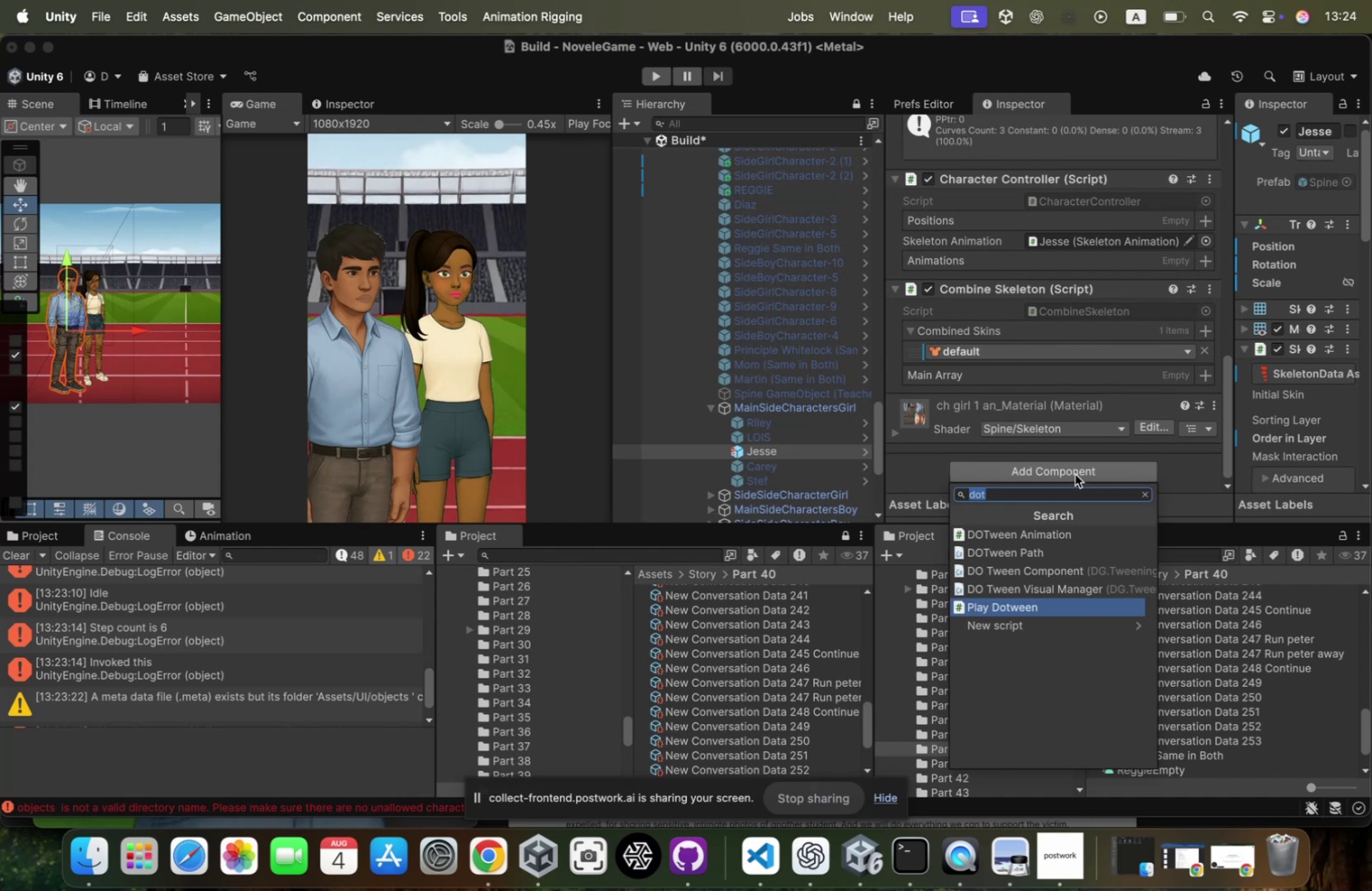 
key(Enter)
 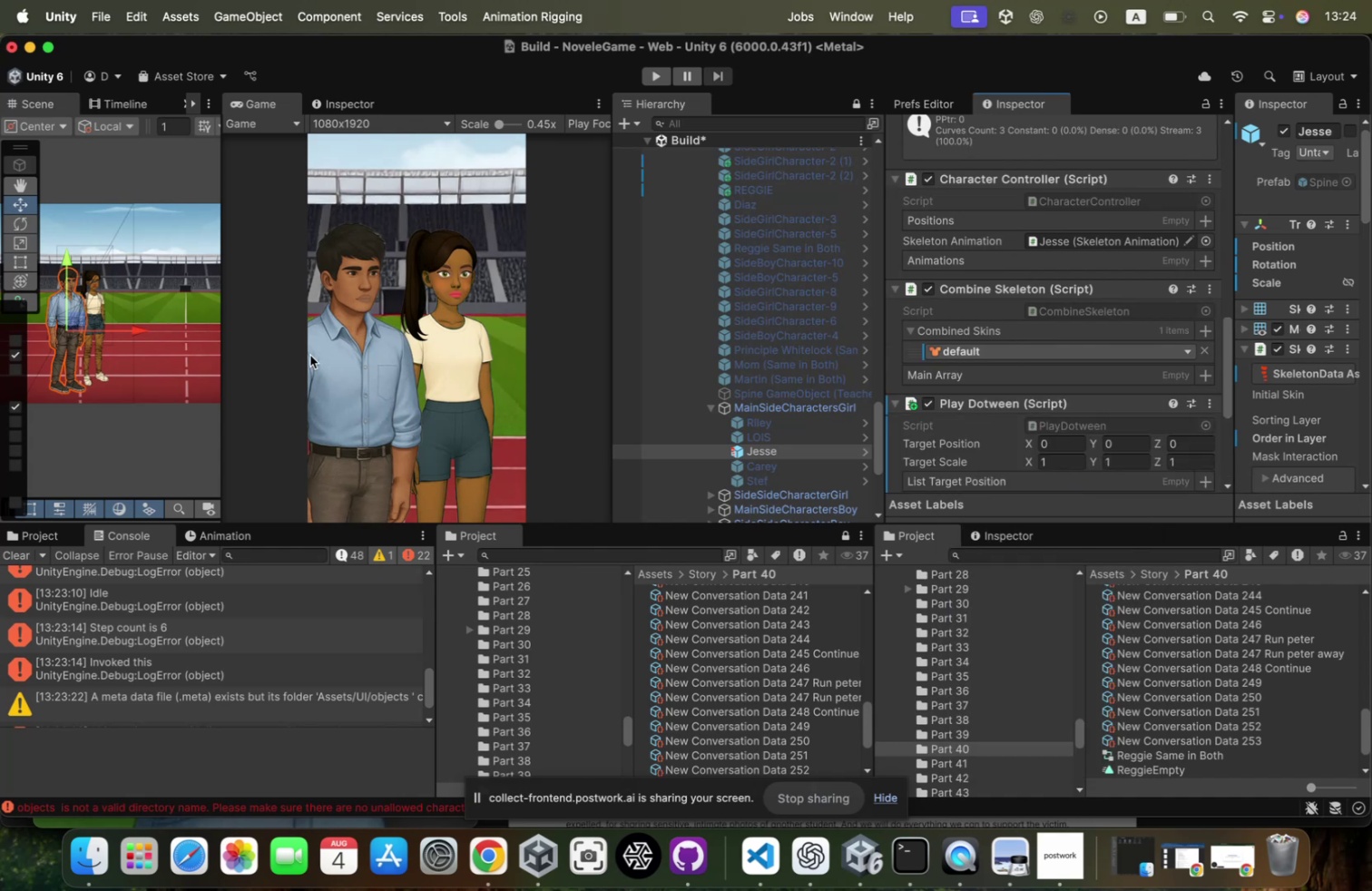 
scroll: coordinate [1024, 356], scroll_direction: down, amount: 24.0
 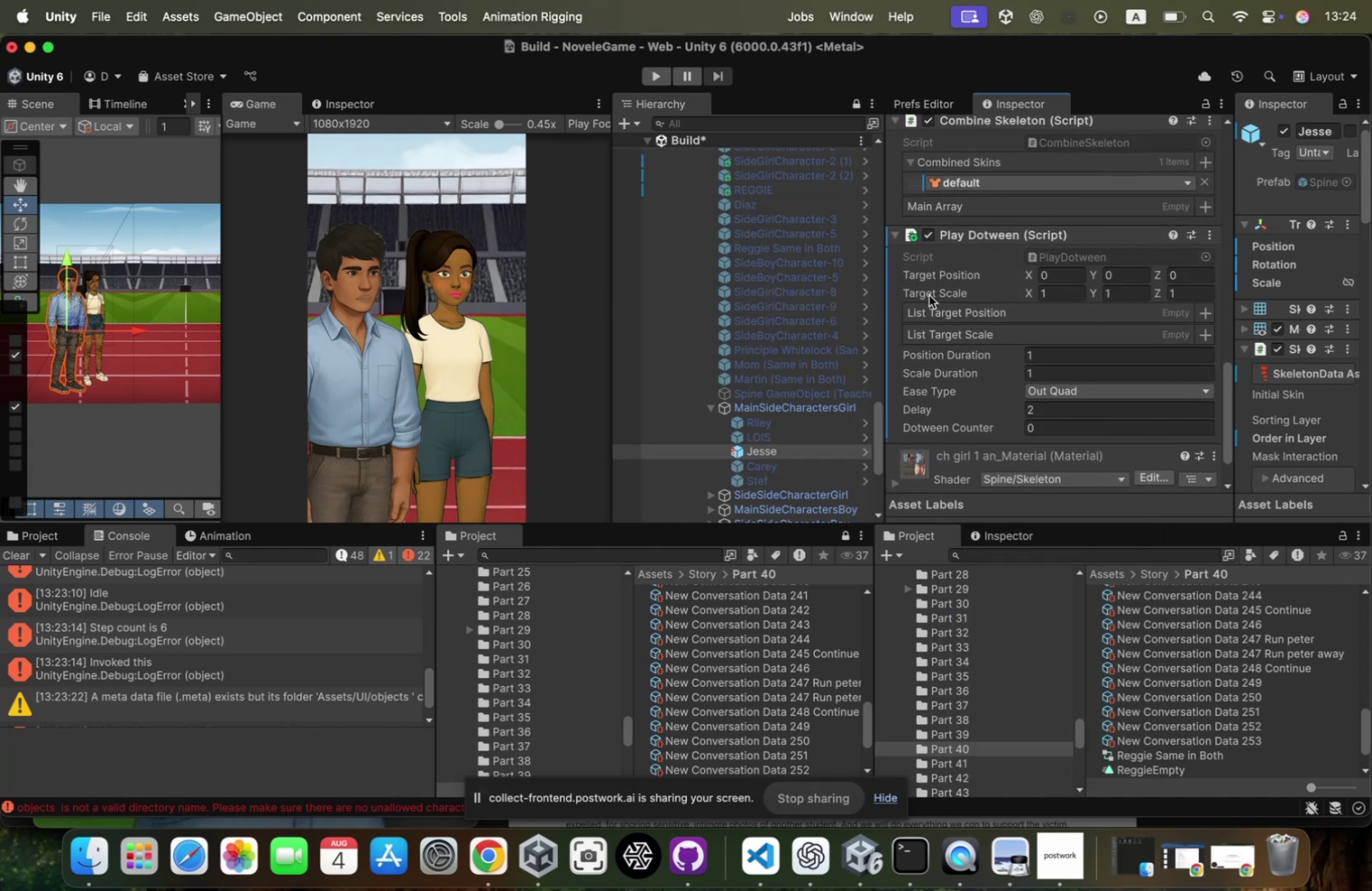 
scroll: coordinate [1042, 310], scroll_direction: up, amount: 15.0
 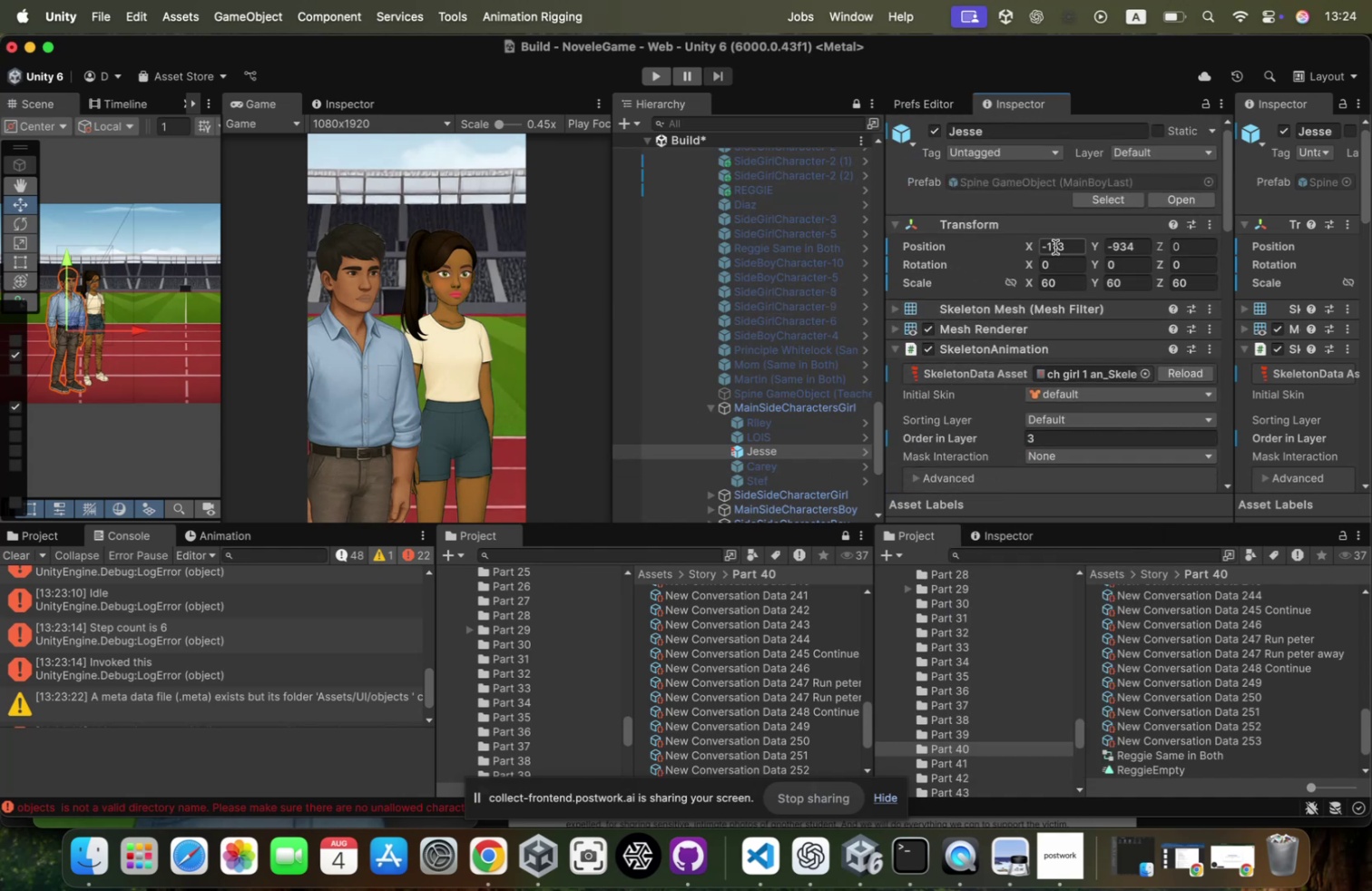 
left_click([1055, 247])
 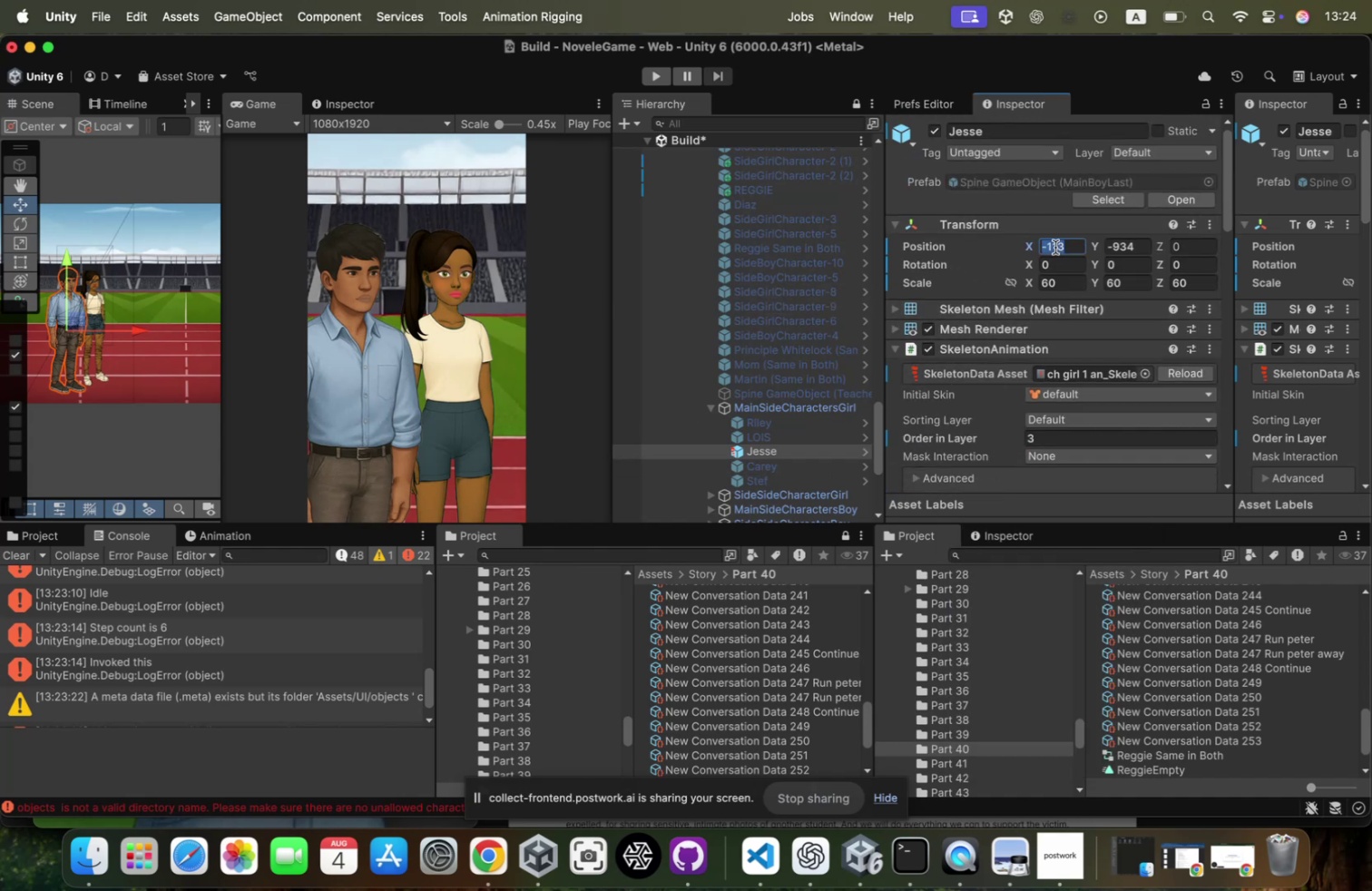 
key(Meta+CommandLeft)
 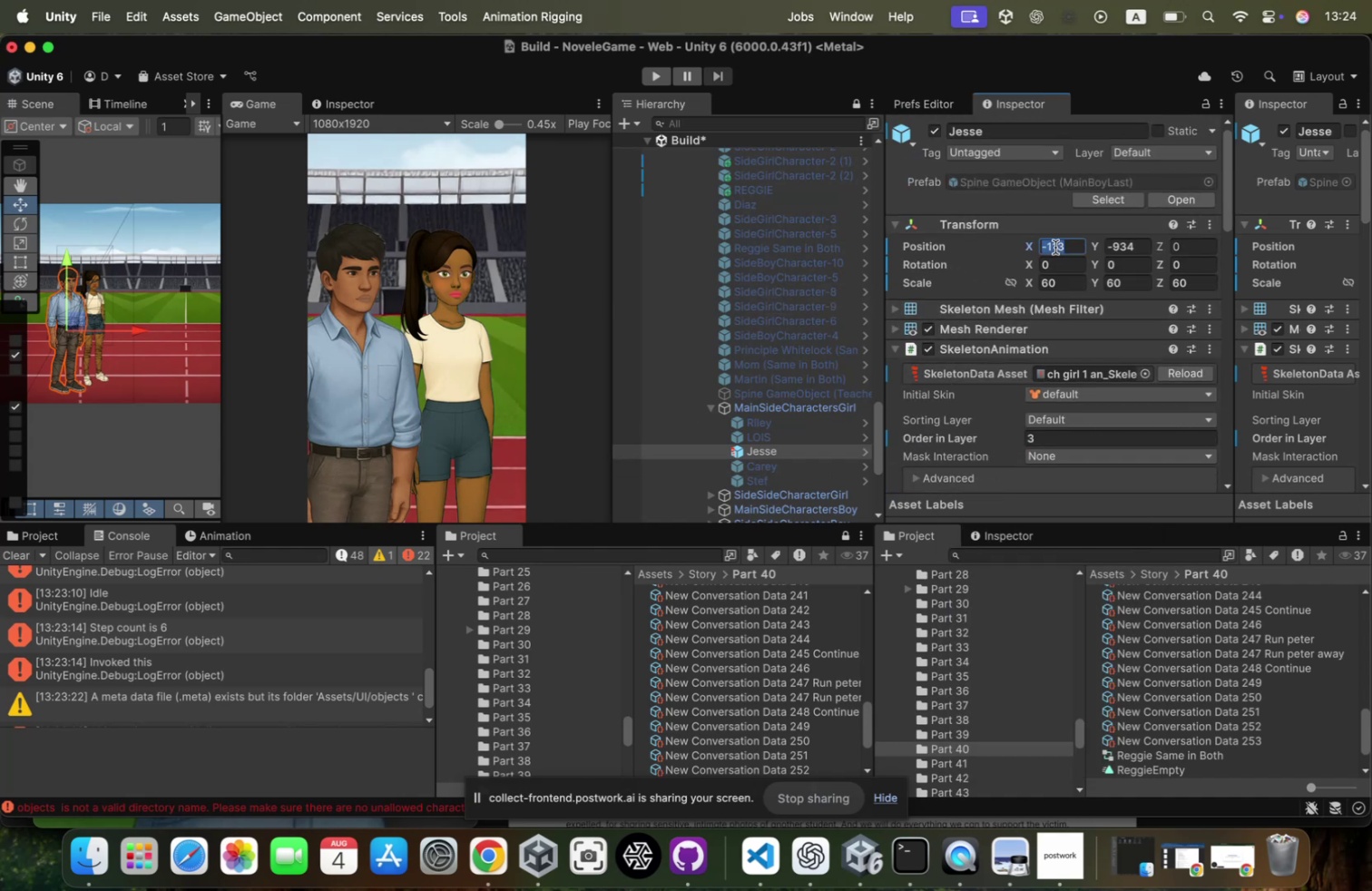 
key(Meta+C)
 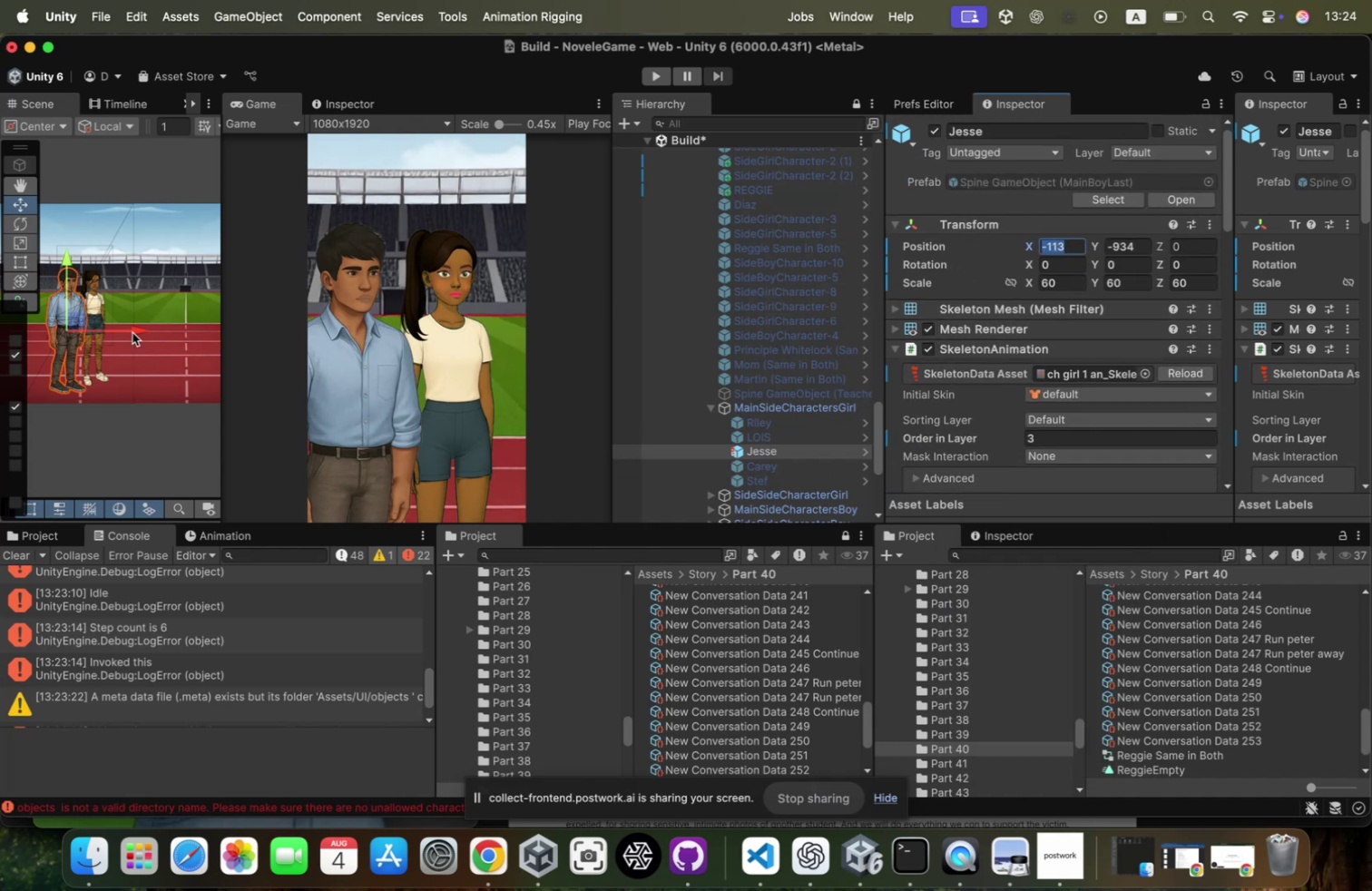 
left_click_drag(start_coordinate=[133, 330], to_coordinate=[220, 326])
 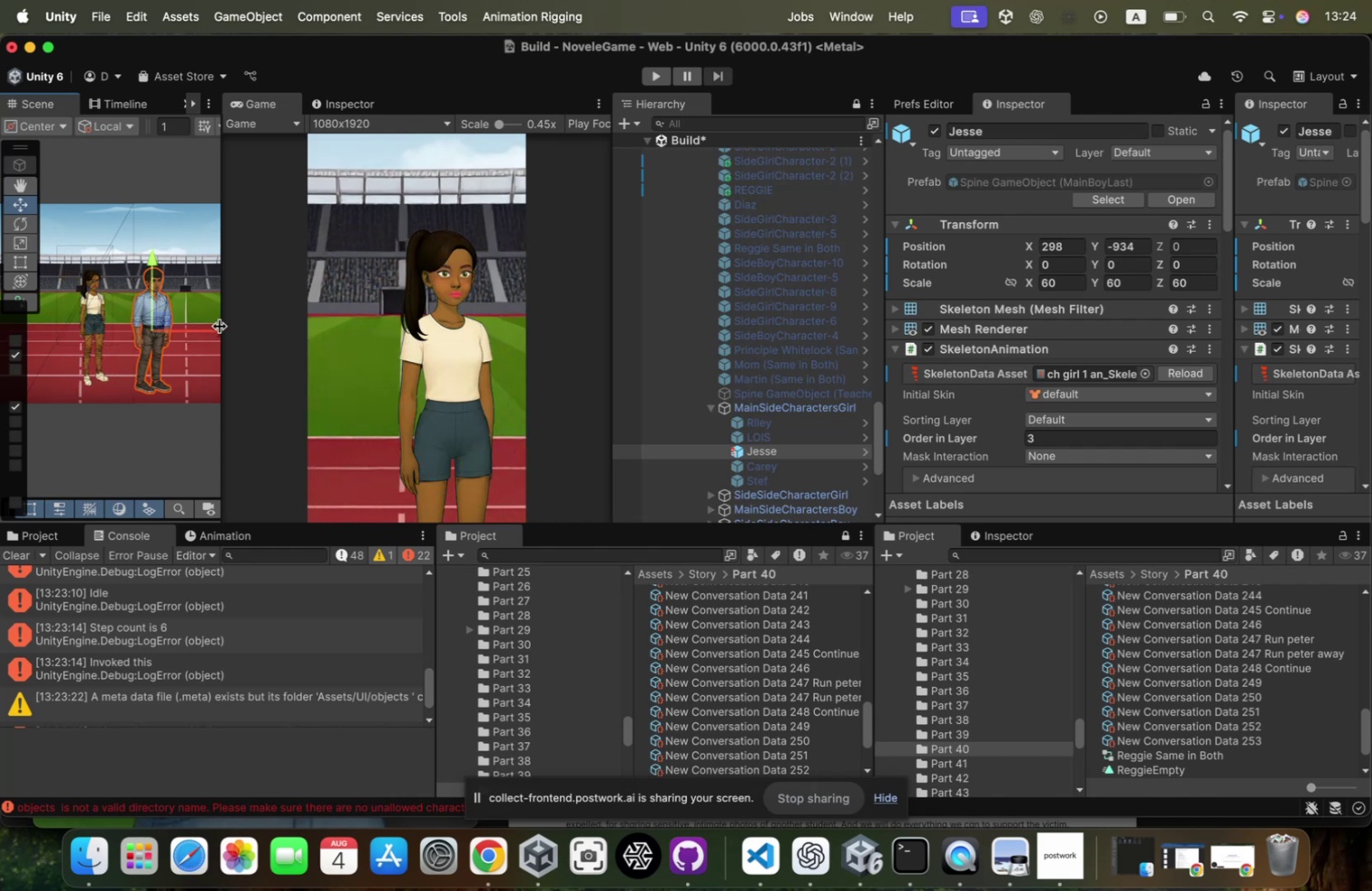 
key(Meta+CommandLeft)
 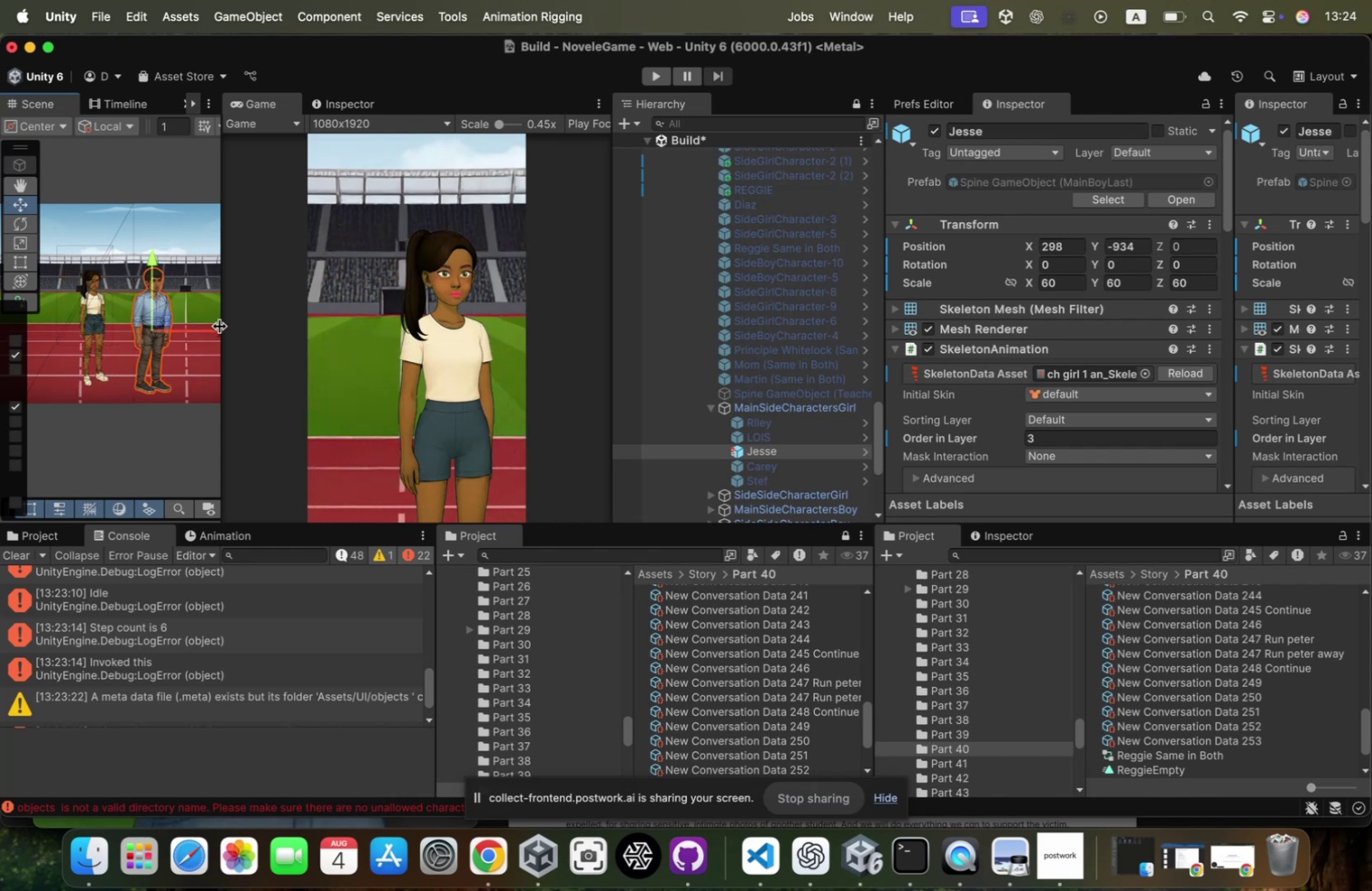 
key(Meta+Z)
 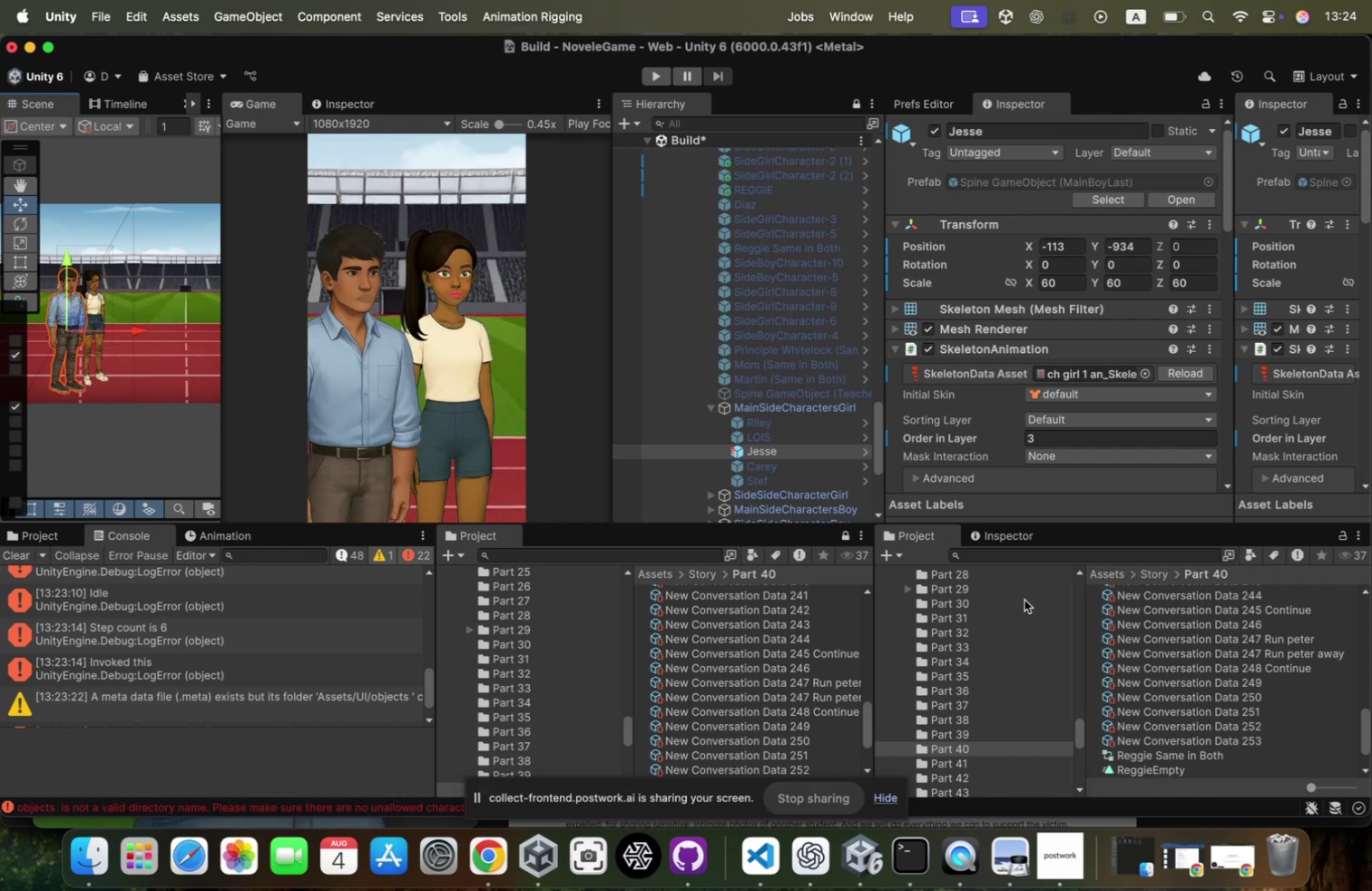 
scroll: coordinate [1057, 361], scroll_direction: down, amount: 72.0
 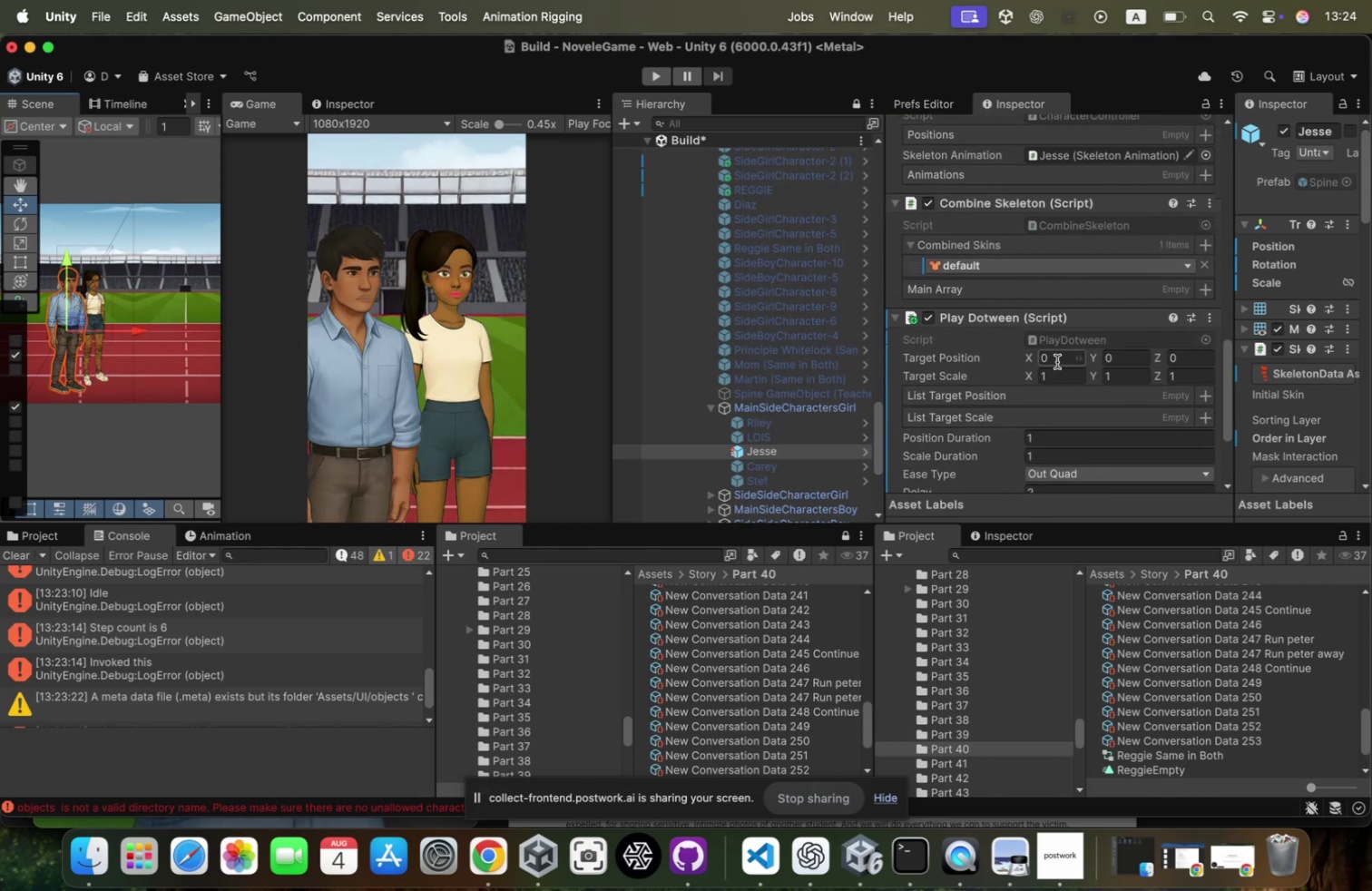 
left_click([1057, 361])
 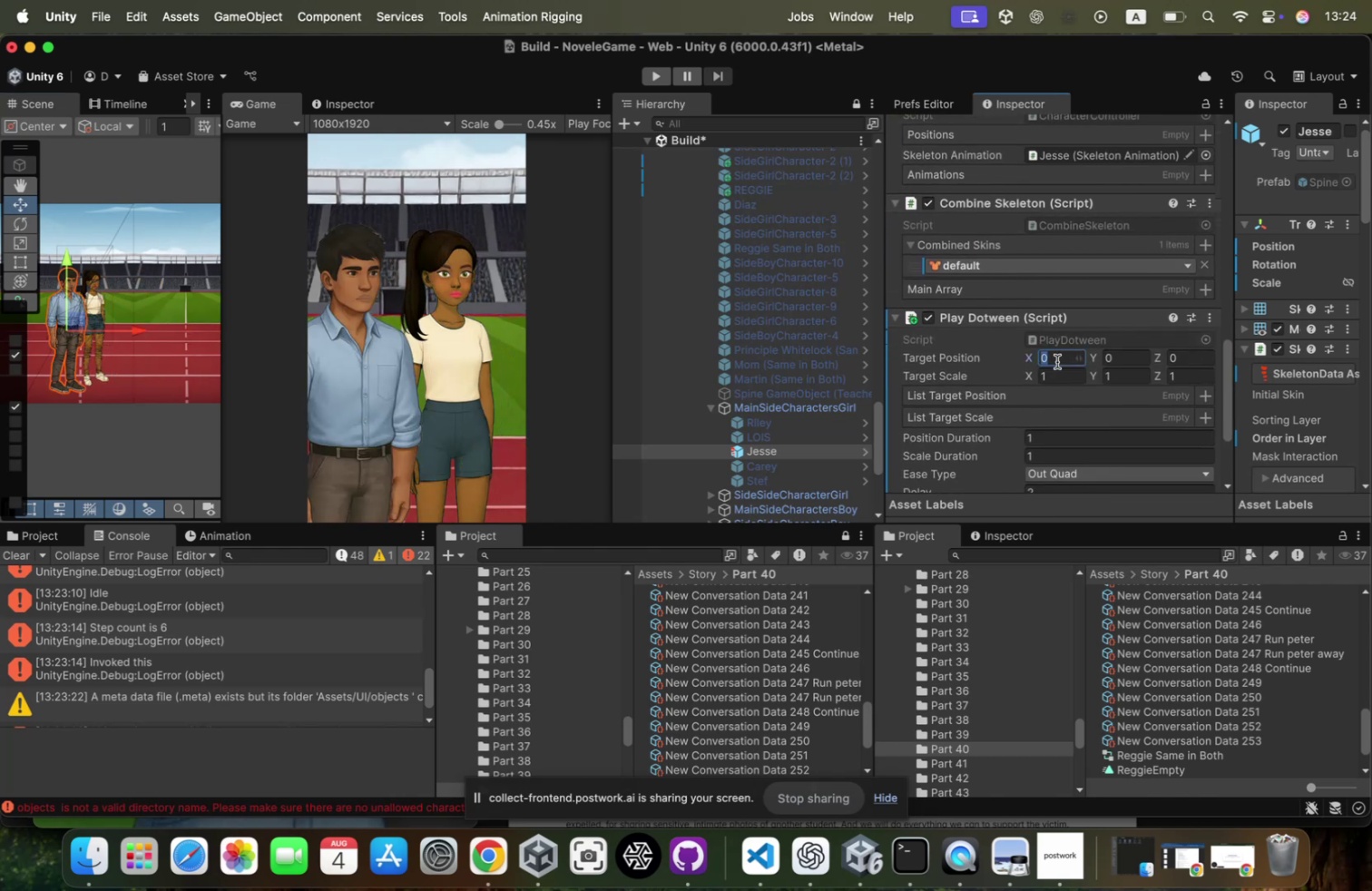 
type(300)
 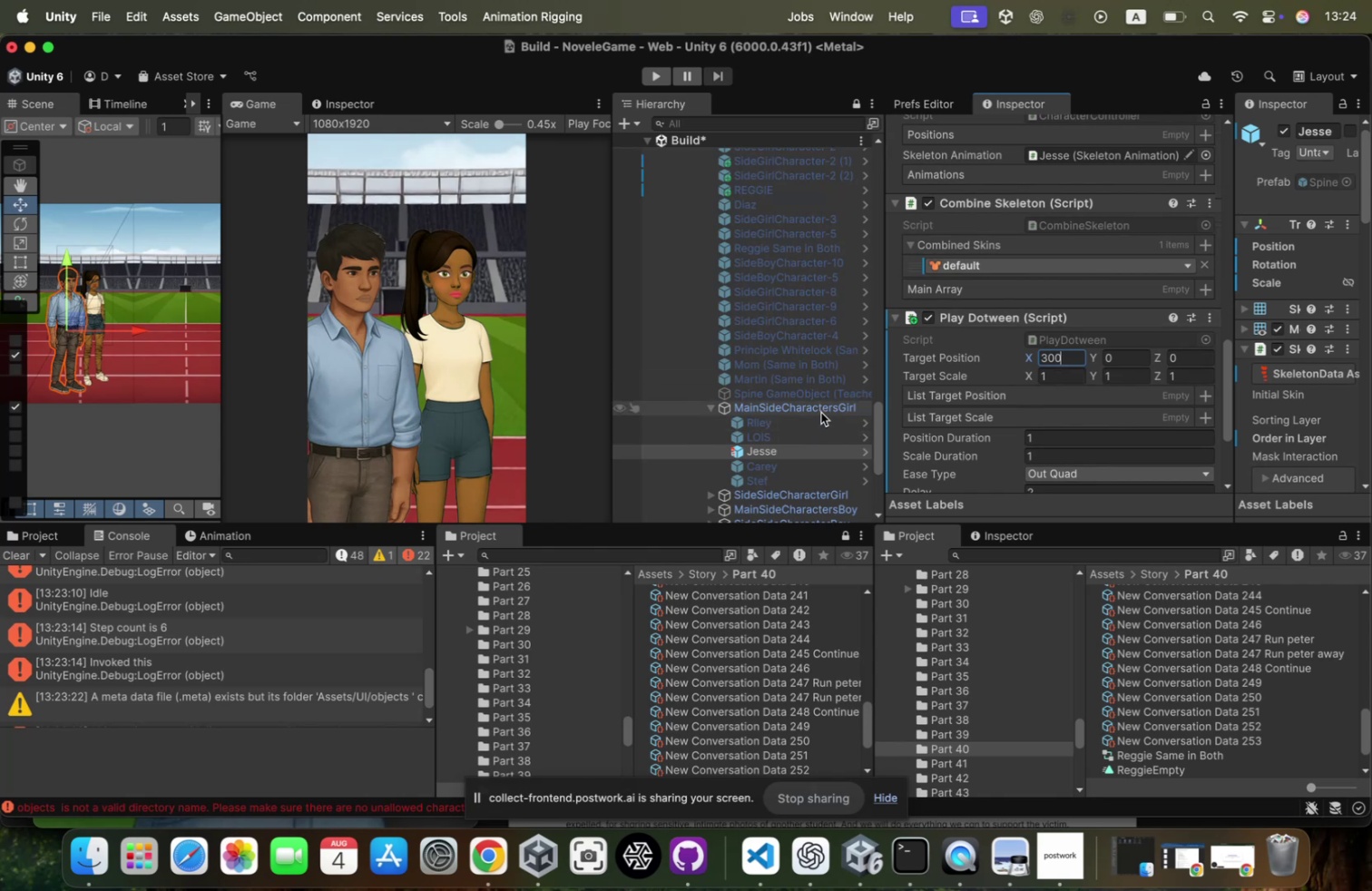 
left_click([821, 412])
 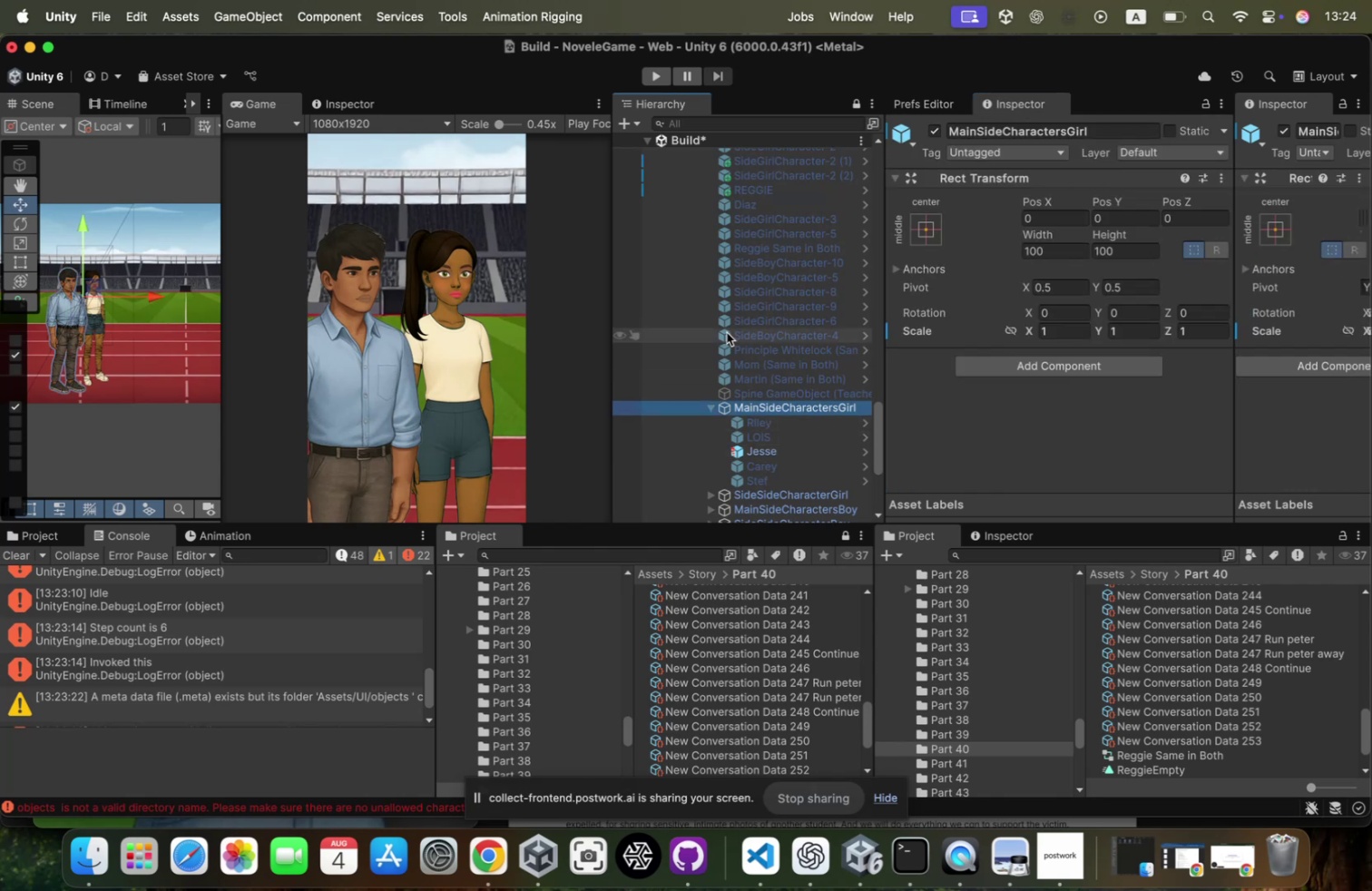 
scroll: coordinate [723, 332], scroll_direction: up, amount: 28.0
 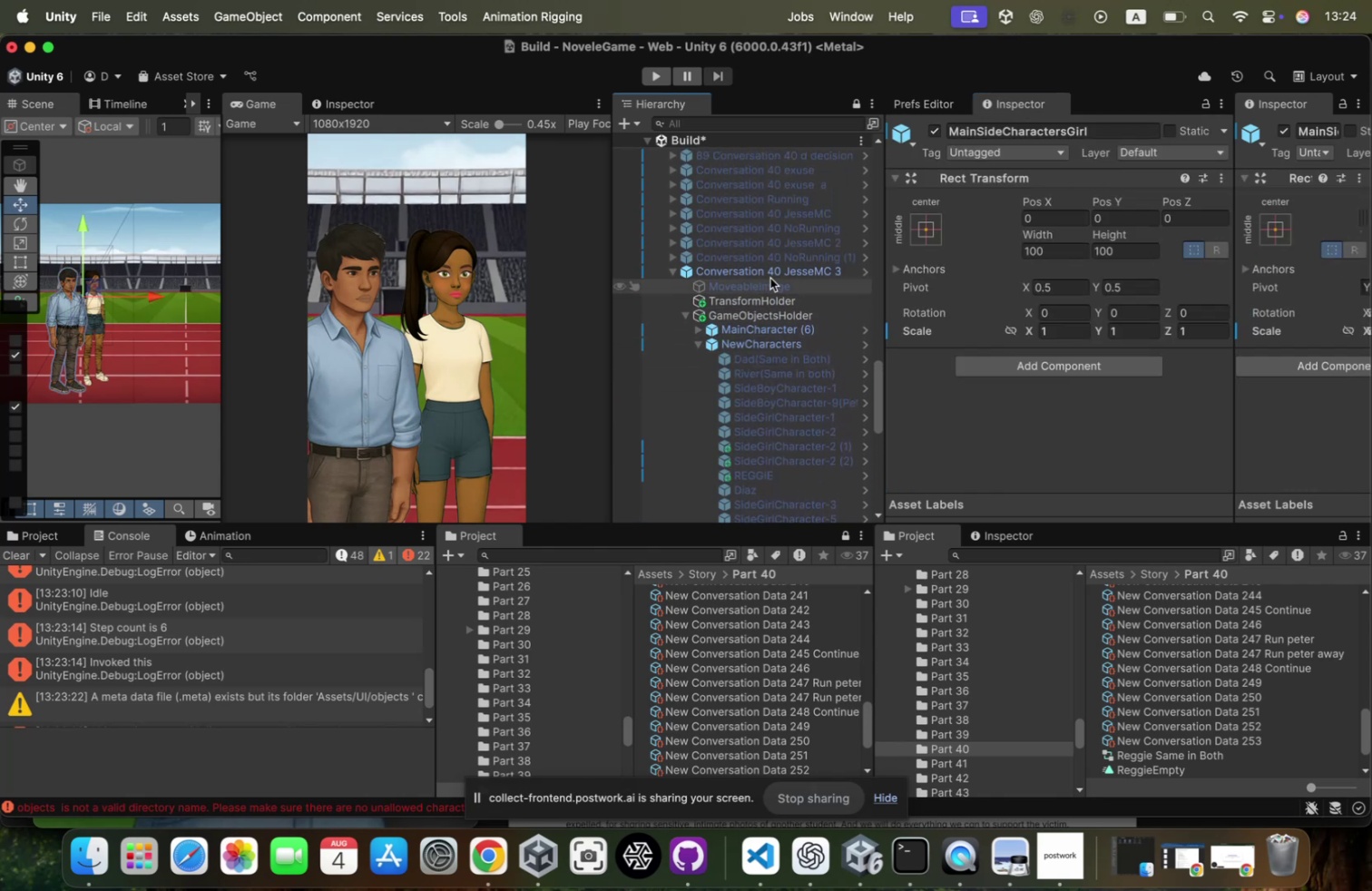 
left_click([771, 276])
 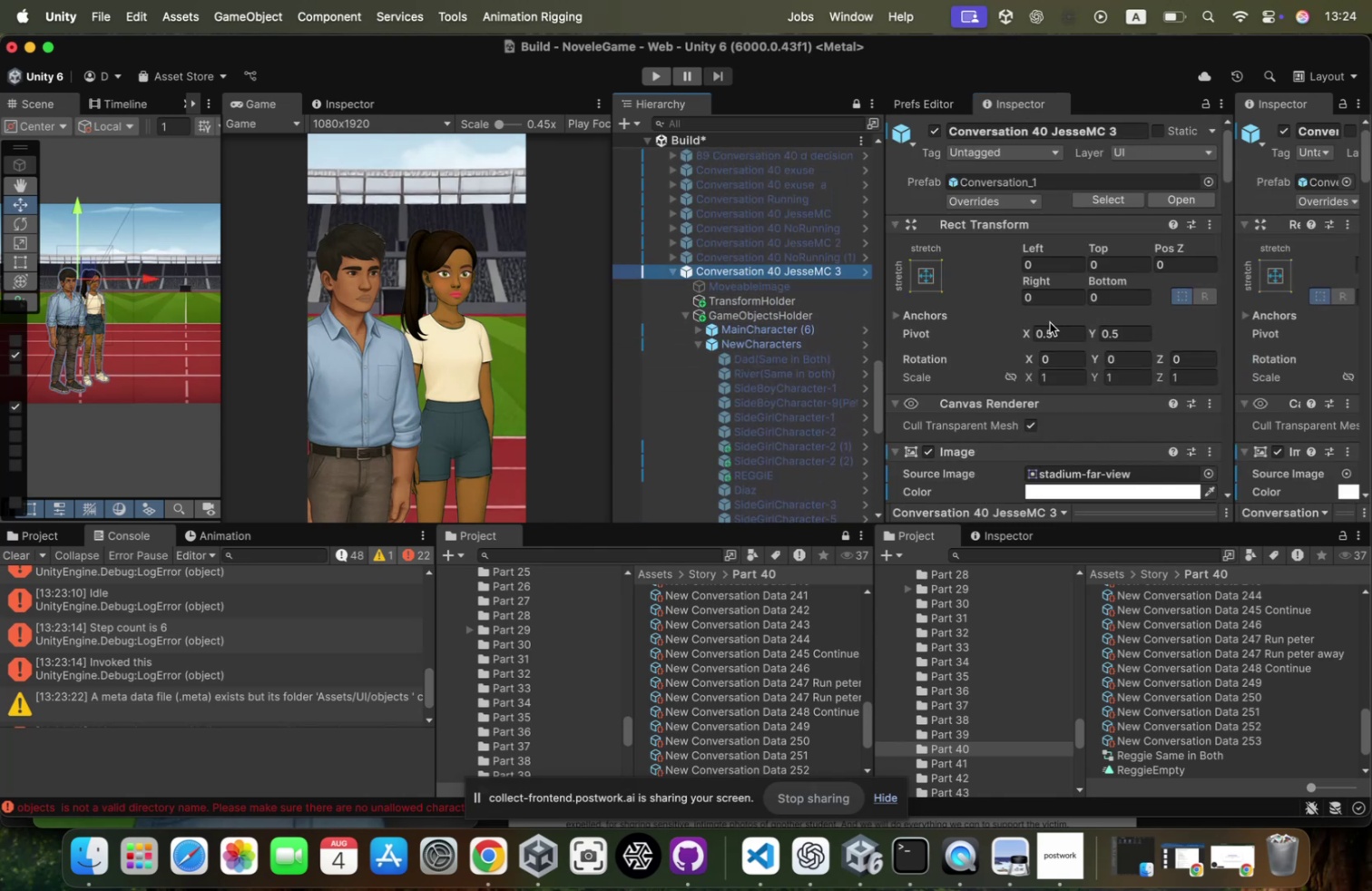 
scroll: coordinate [1050, 322], scroll_direction: down, amount: 110.0
 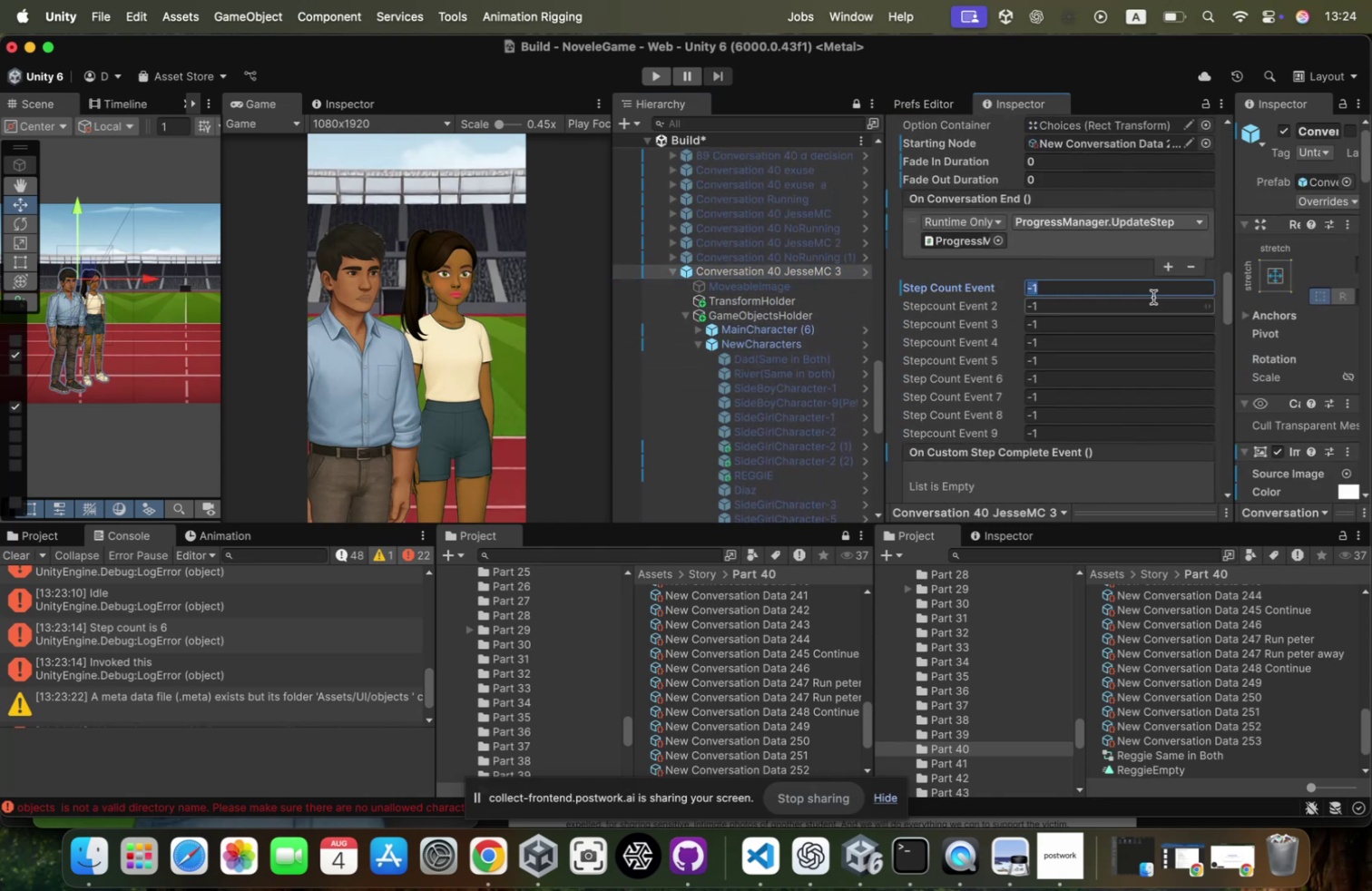 
key(5)
 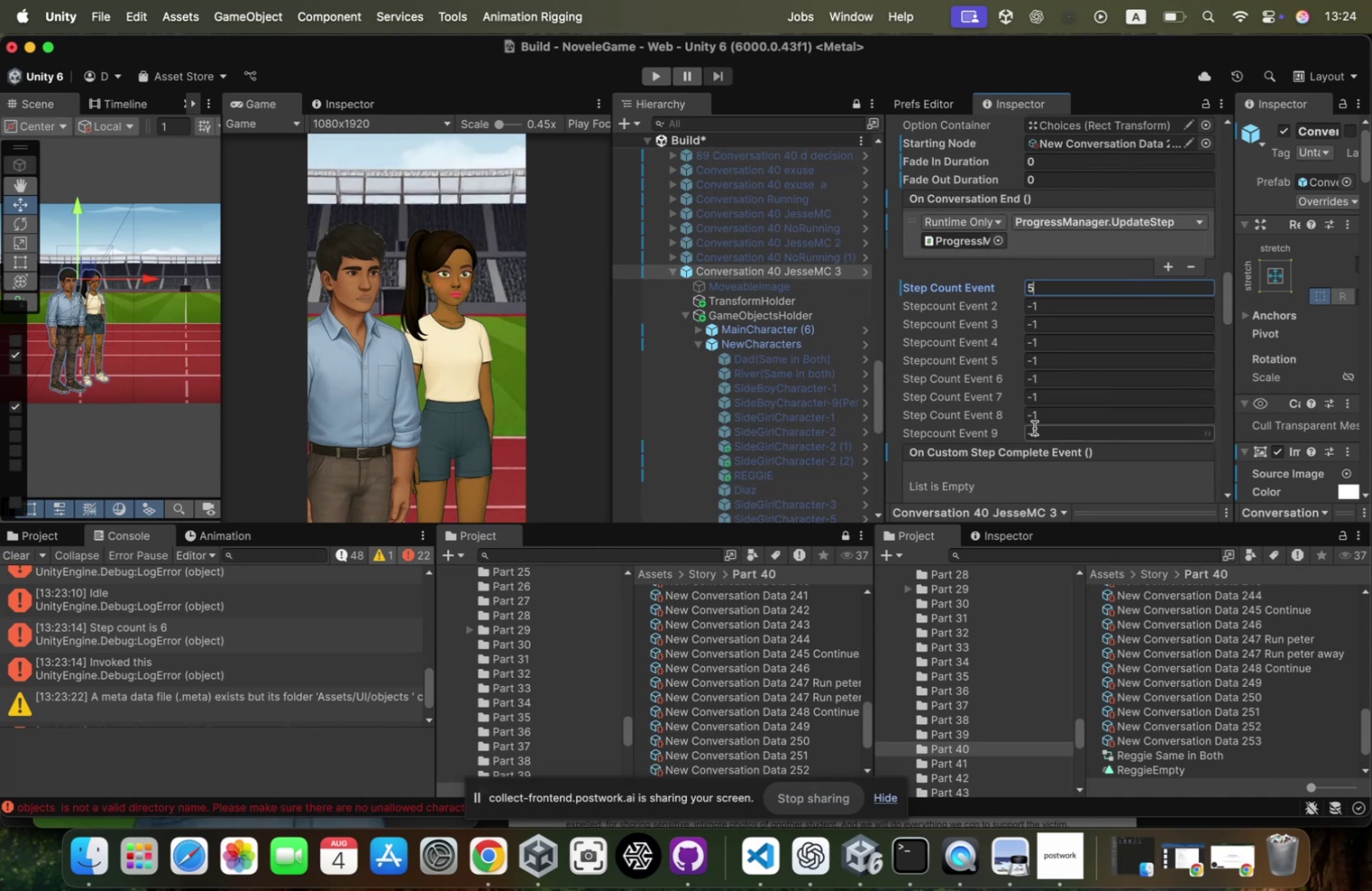 
scroll: coordinate [1052, 469], scroll_direction: down, amount: 12.0
 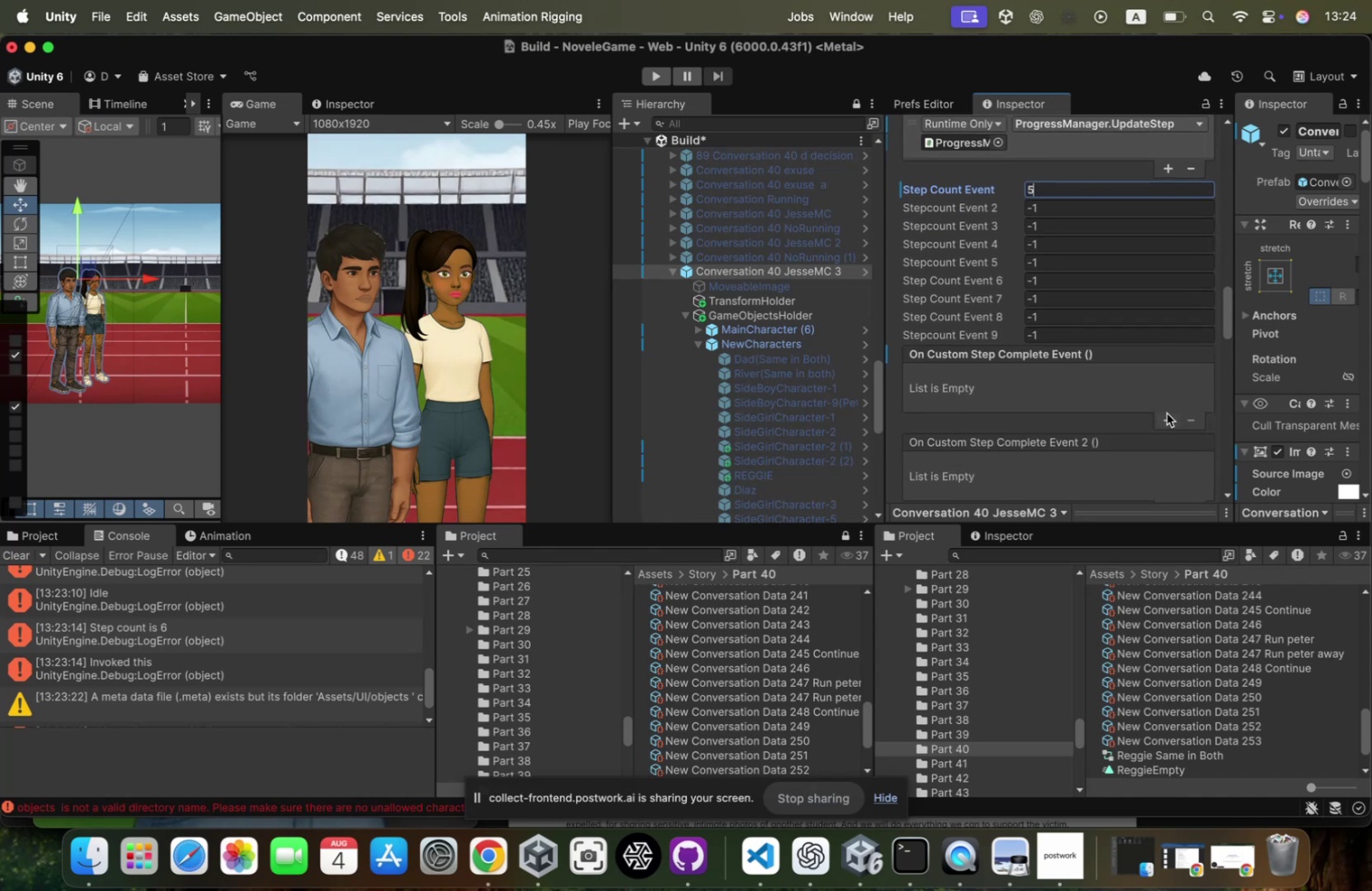 
left_click([1167, 413])
 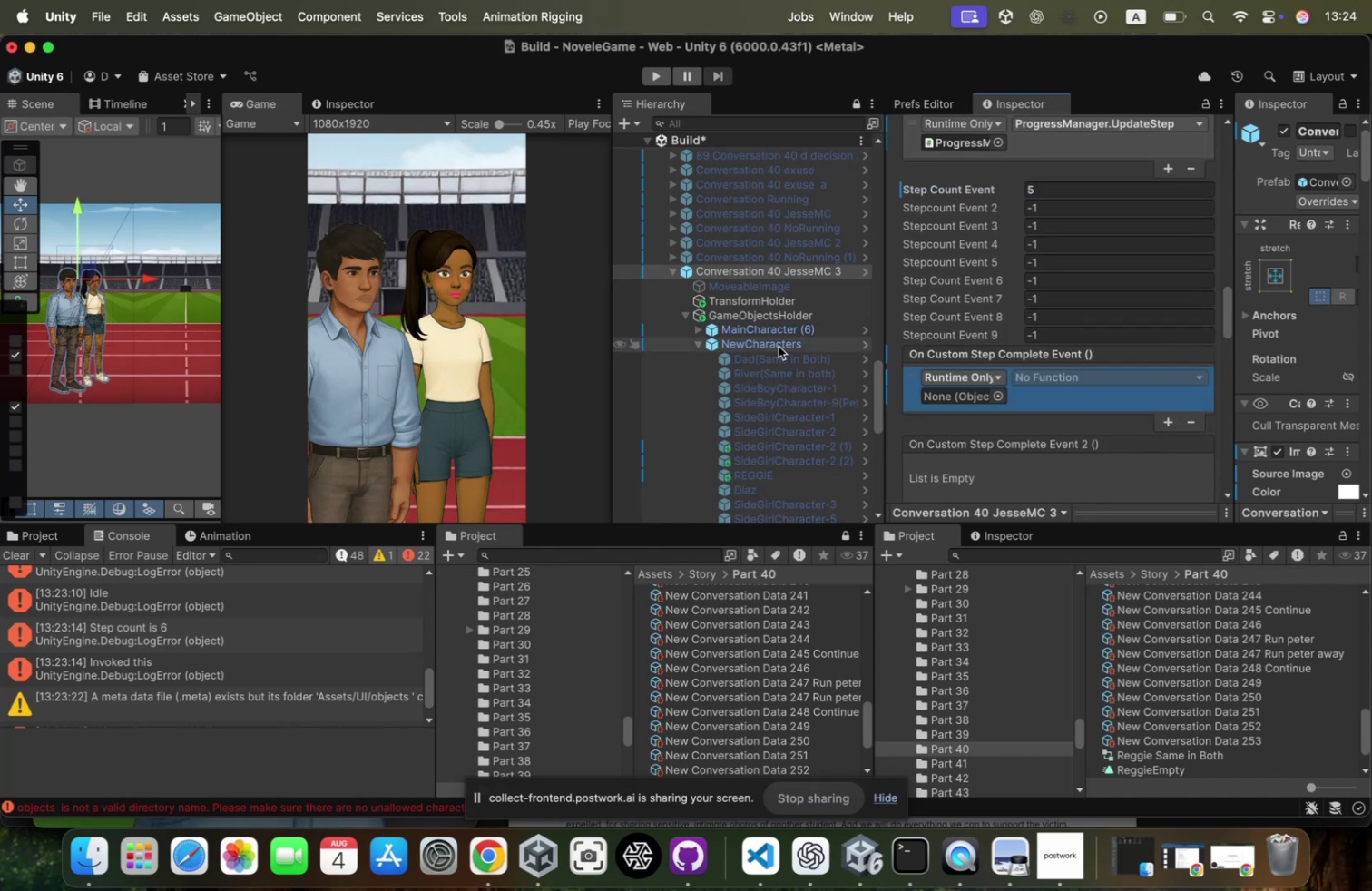 
scroll: coordinate [779, 346], scroll_direction: down, amount: 47.0
 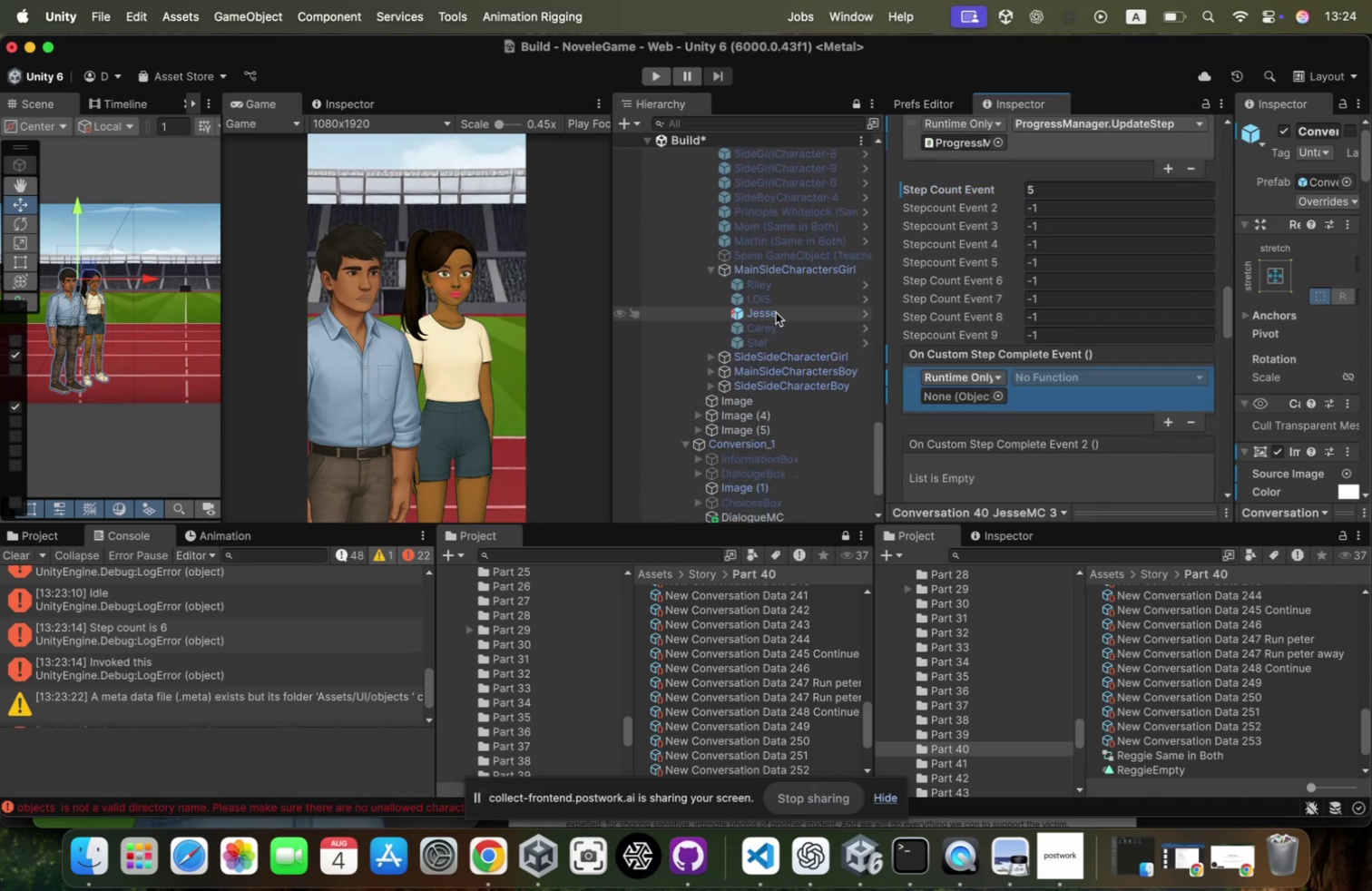 
left_click_drag(start_coordinate=[778, 308], to_coordinate=[946, 405])
 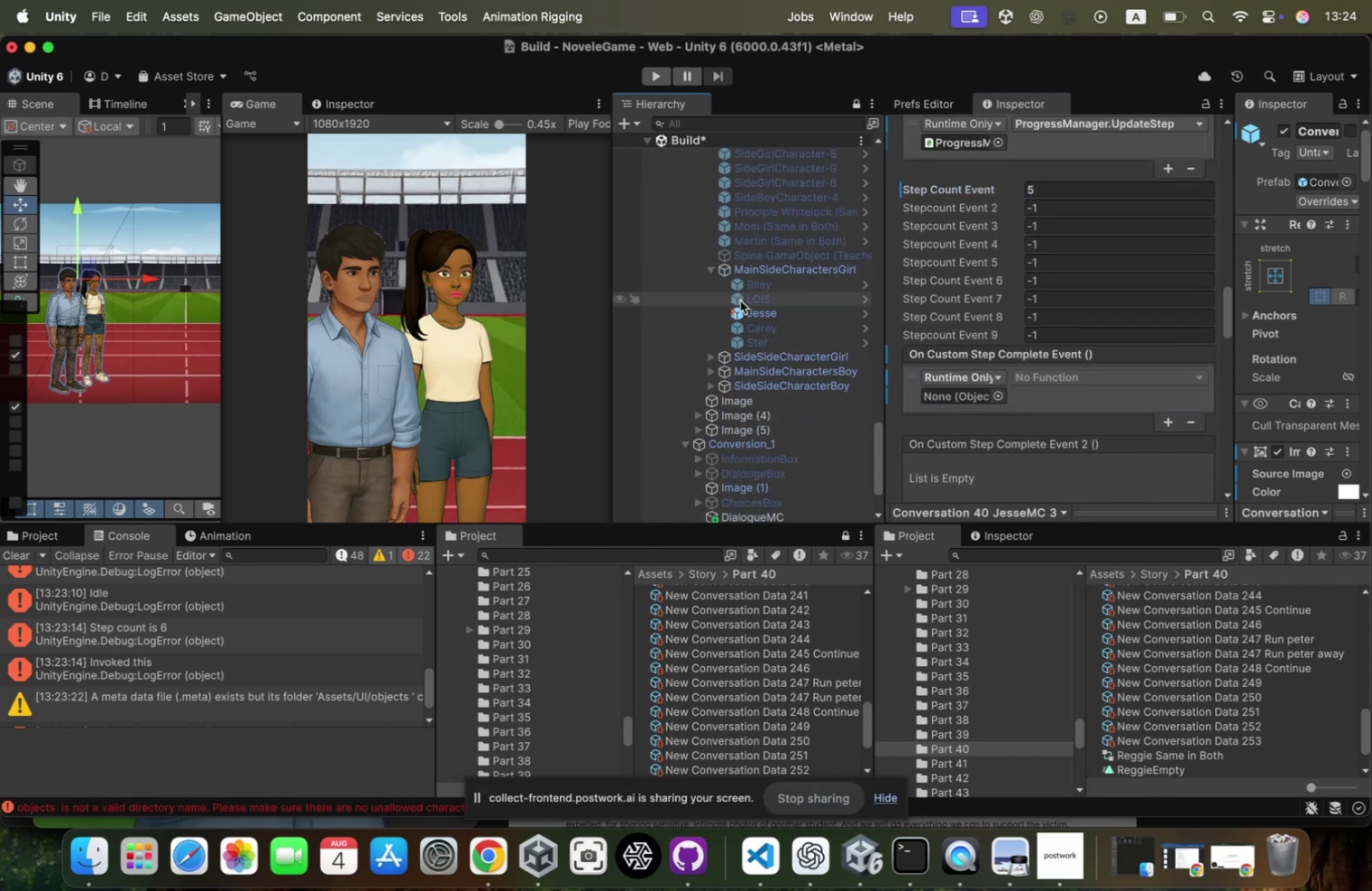 
left_click_drag(start_coordinate=[742, 316], to_coordinate=[948, 390])
 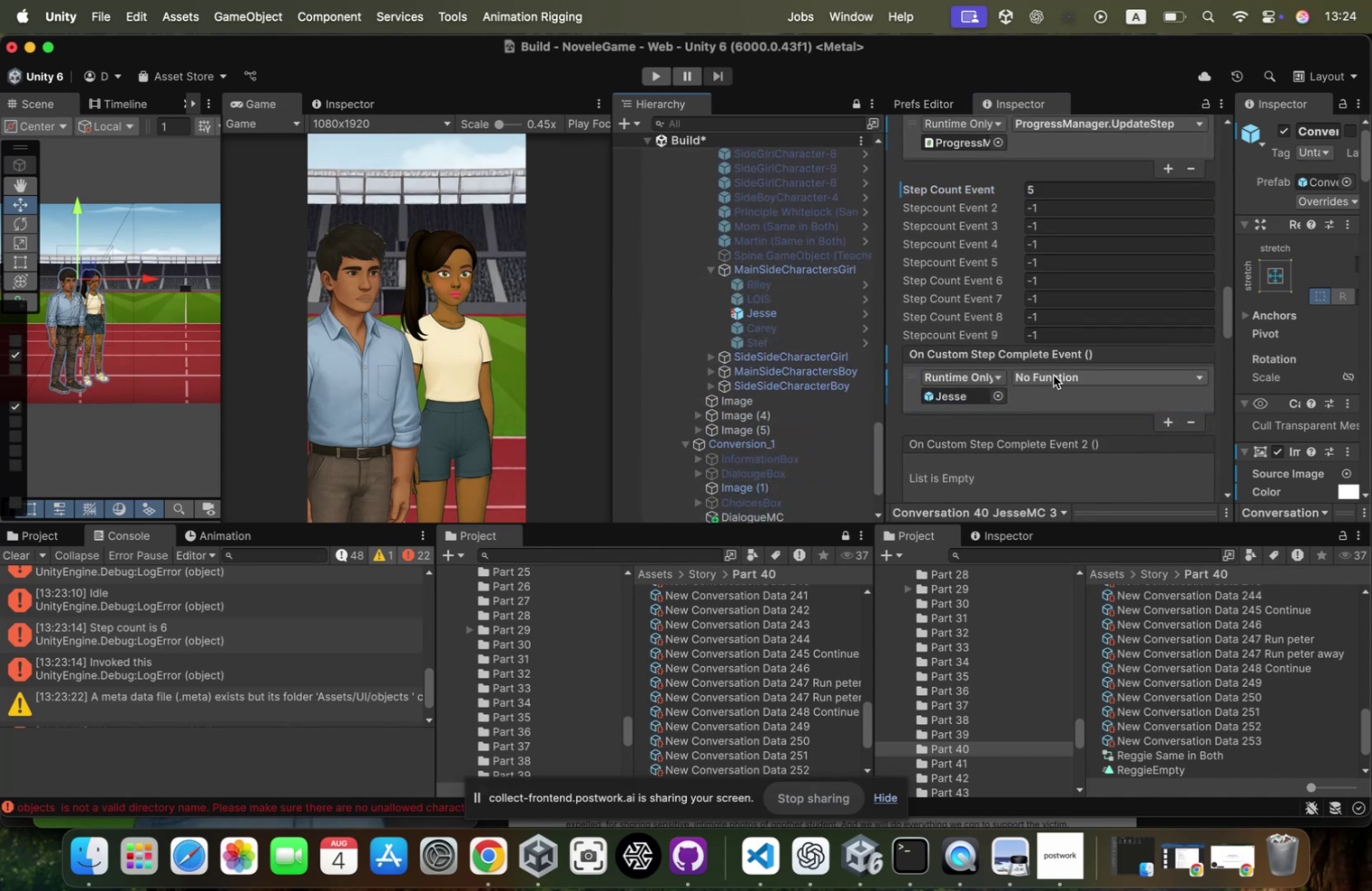 
left_click([1055, 375])
 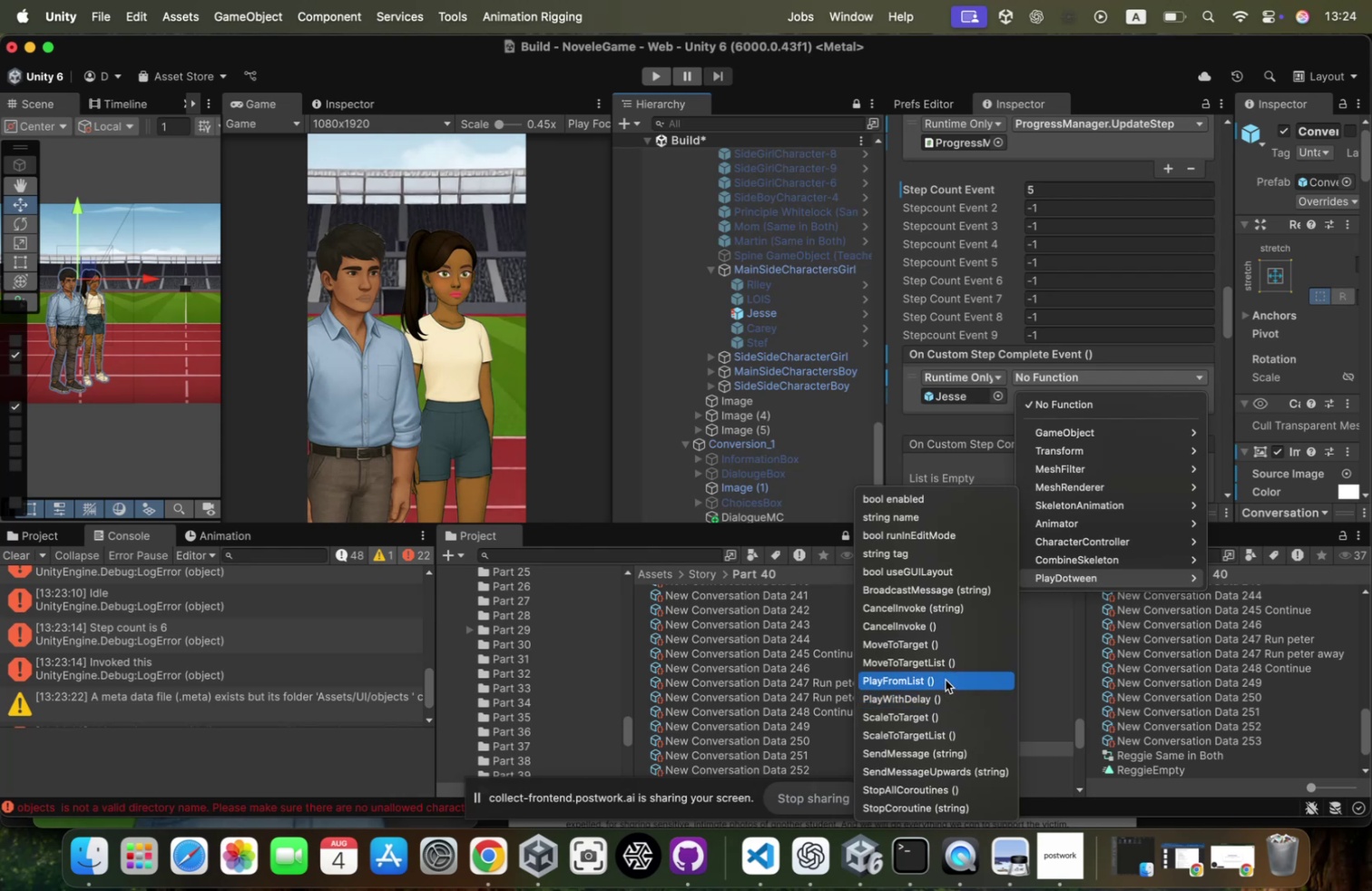 
left_click([957, 647])
 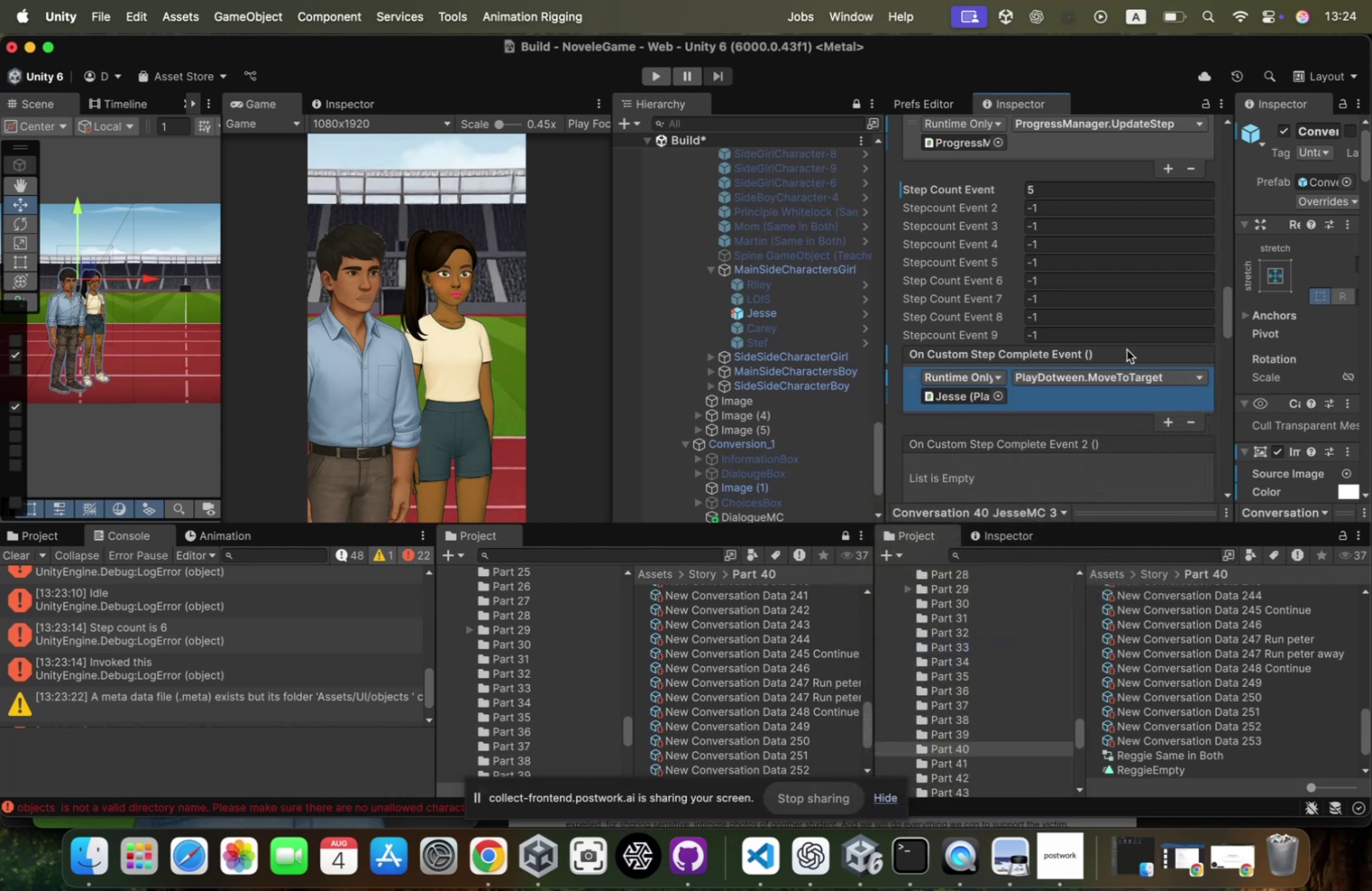 
scroll: coordinate [1127, 349], scroll_direction: up, amount: 314.0
 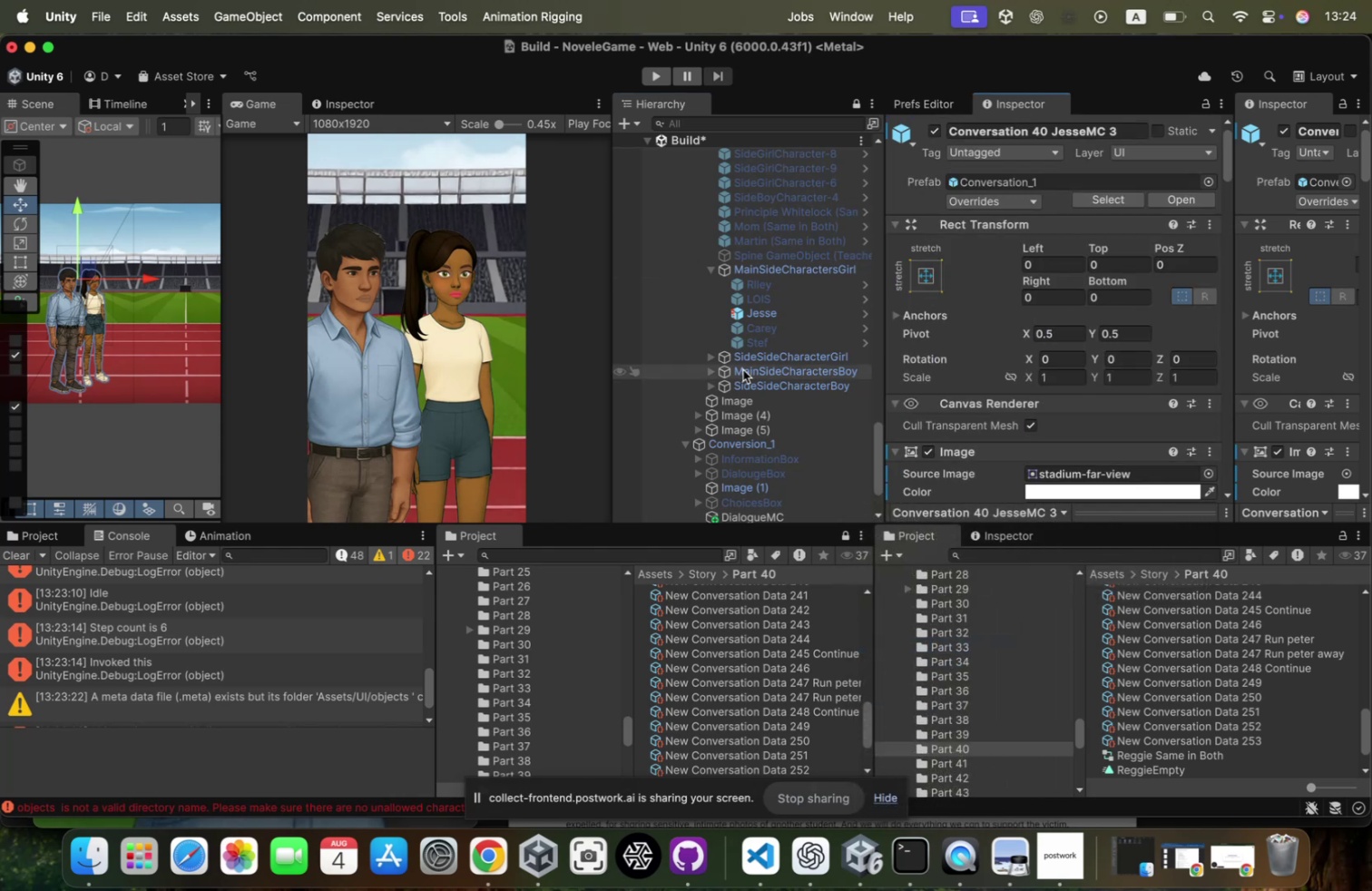 
scroll: coordinate [743, 369], scroll_direction: down, amount: 11.0
 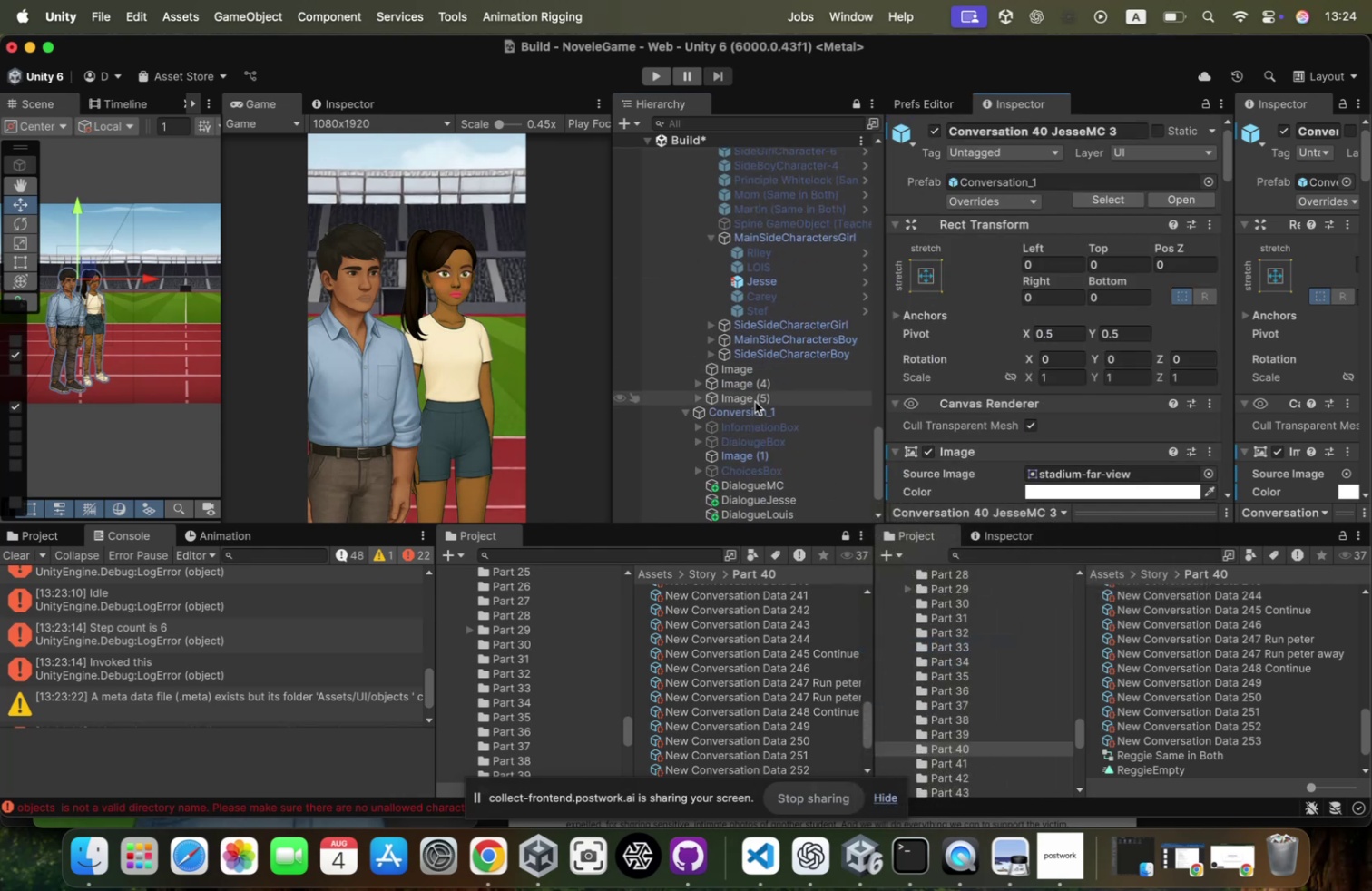 
scroll: coordinate [755, 401], scroll_direction: up, amount: 6.0
 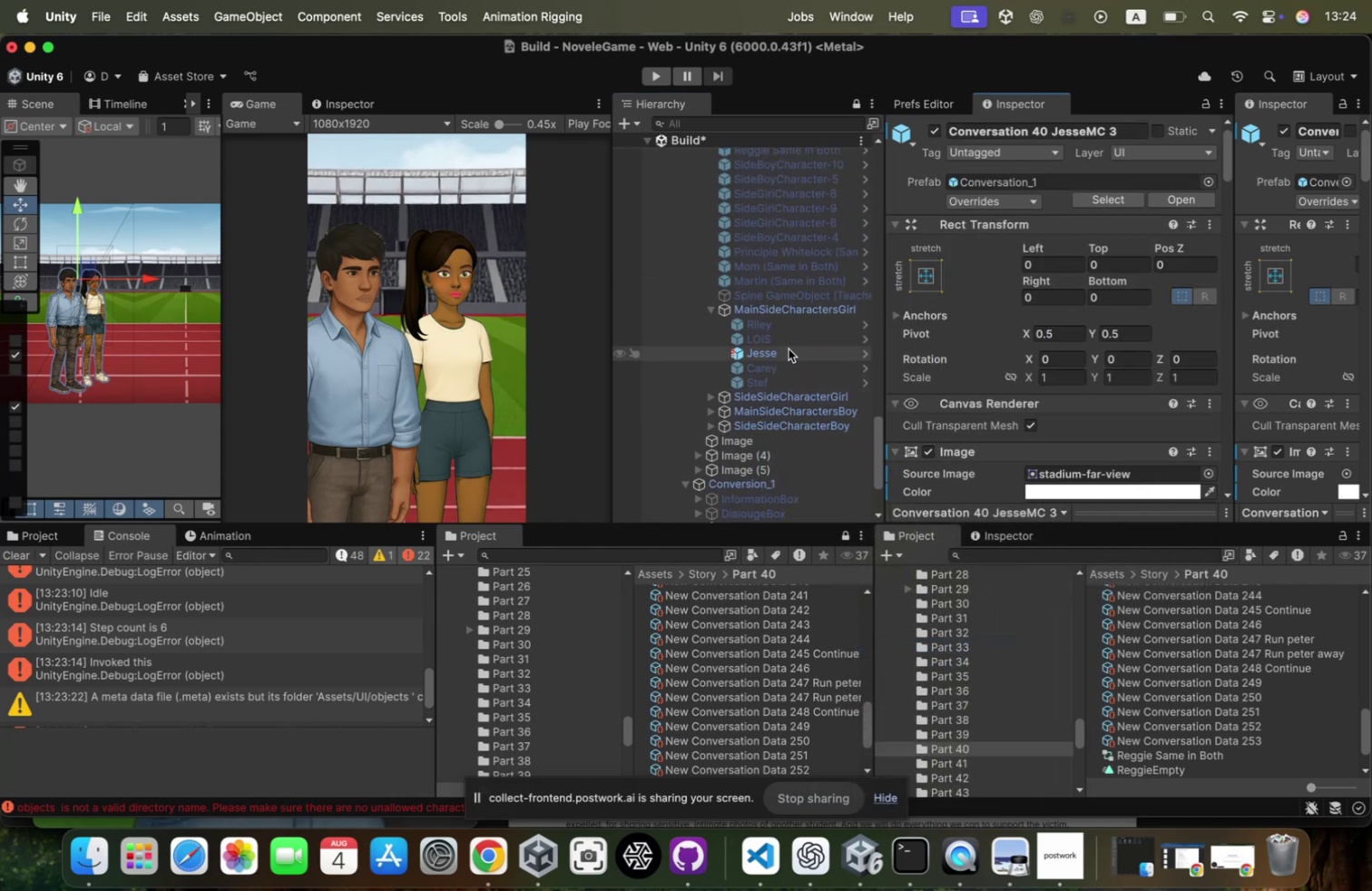 
left_click([789, 348])
 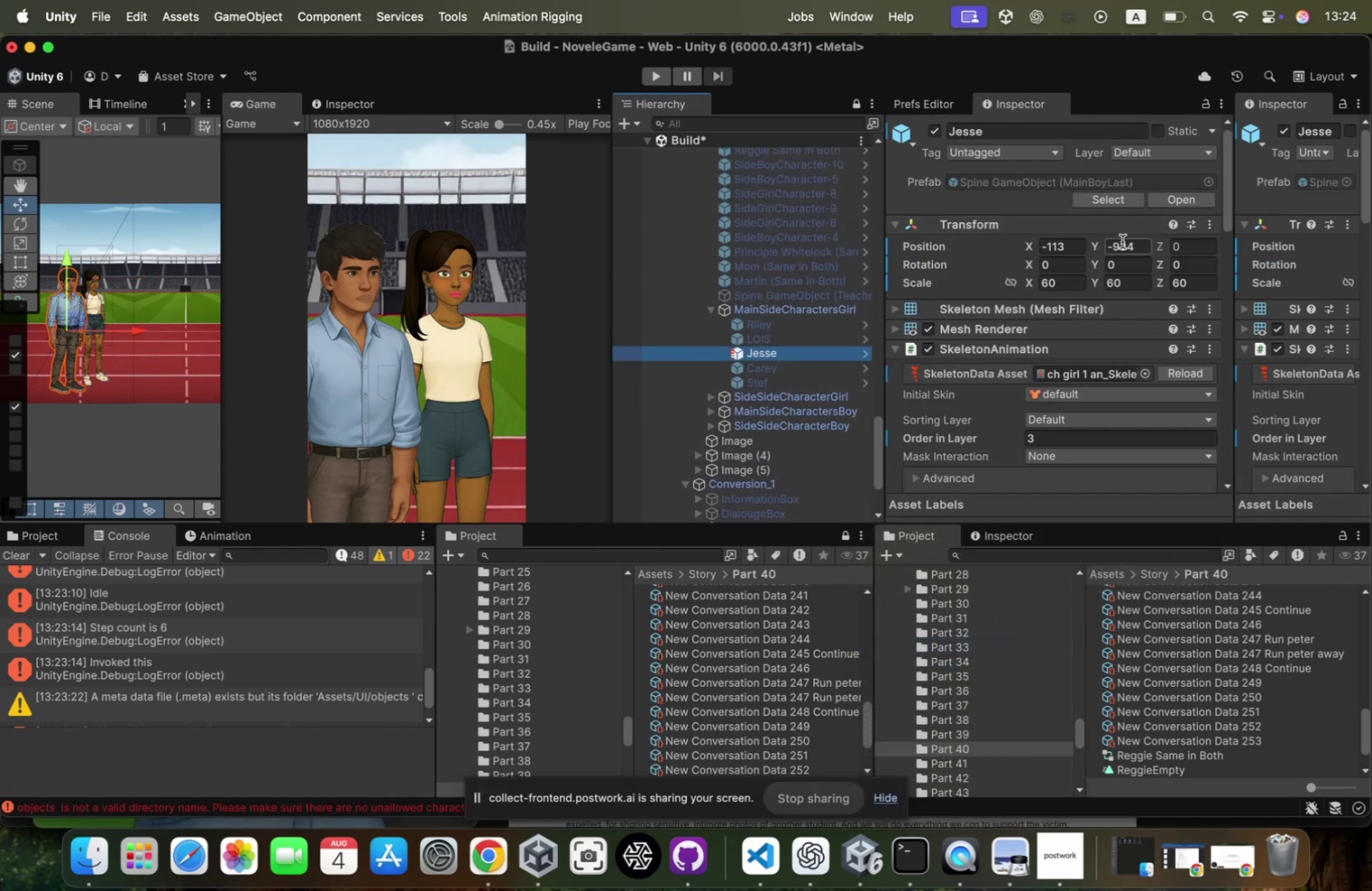 
key(Meta+CommandLeft)
 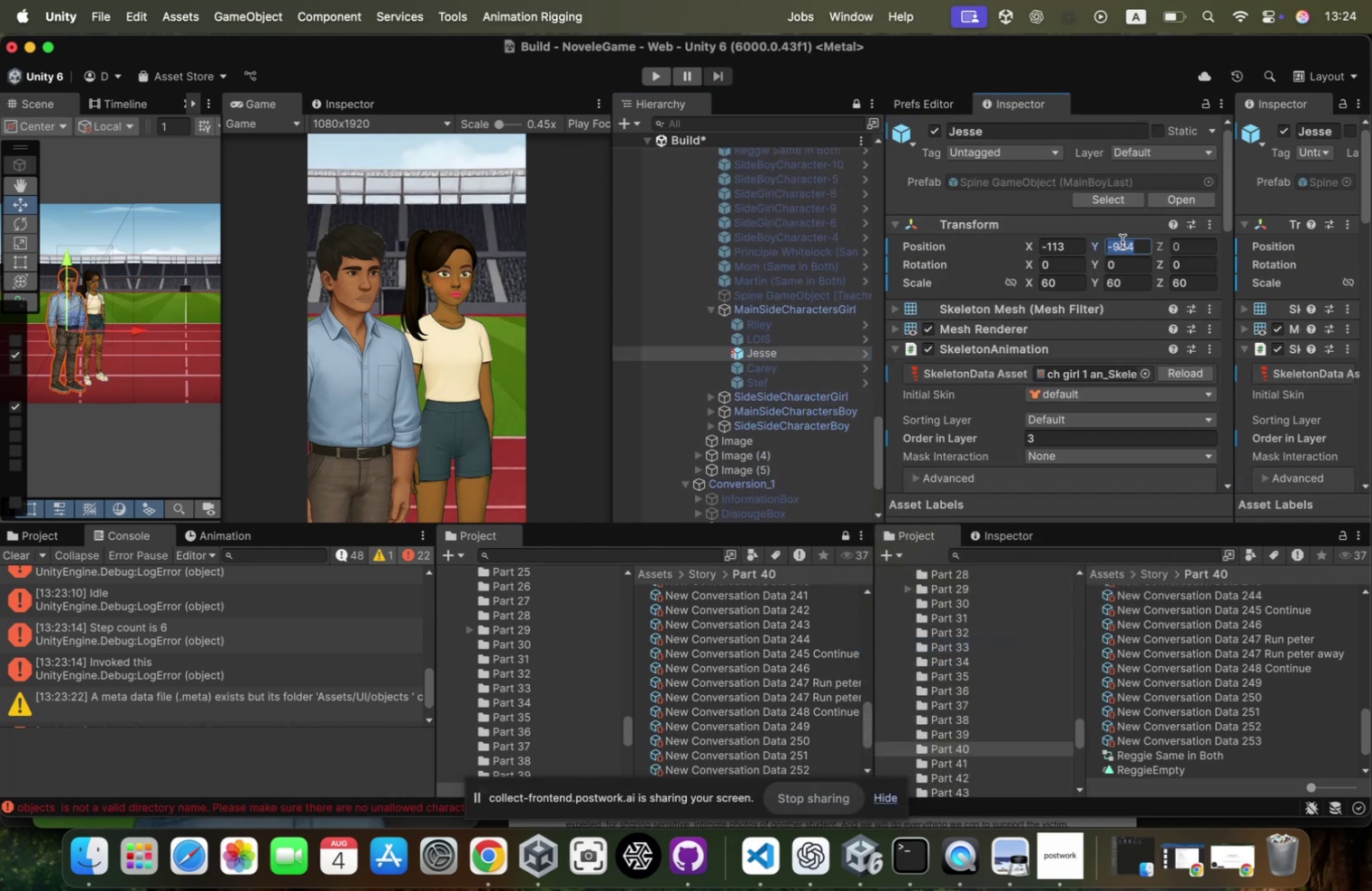 
key(Meta+C)
 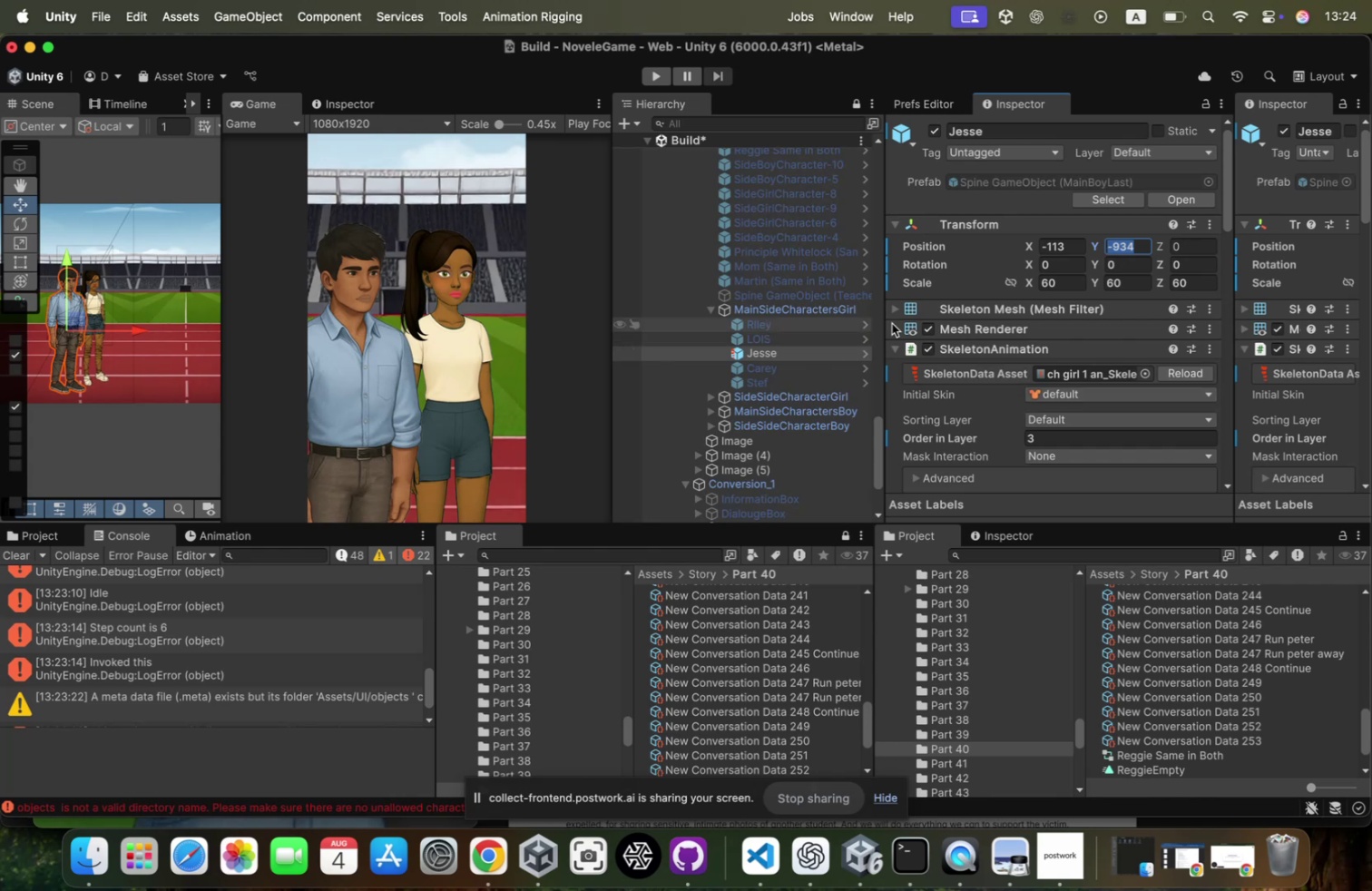 
scroll: coordinate [1181, 366], scroll_direction: down, amount: 106.0
 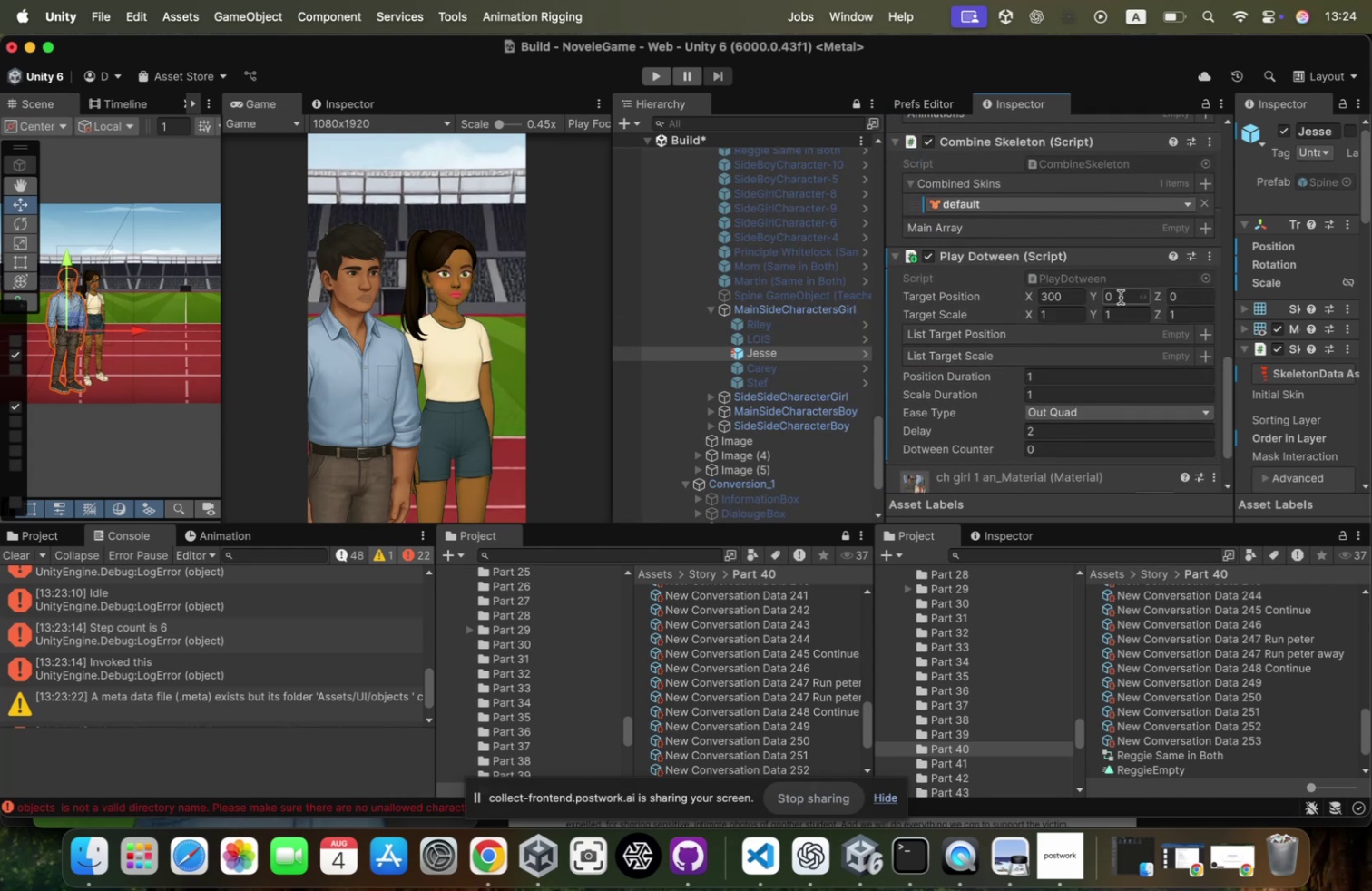 
key(Meta+CommandLeft)
 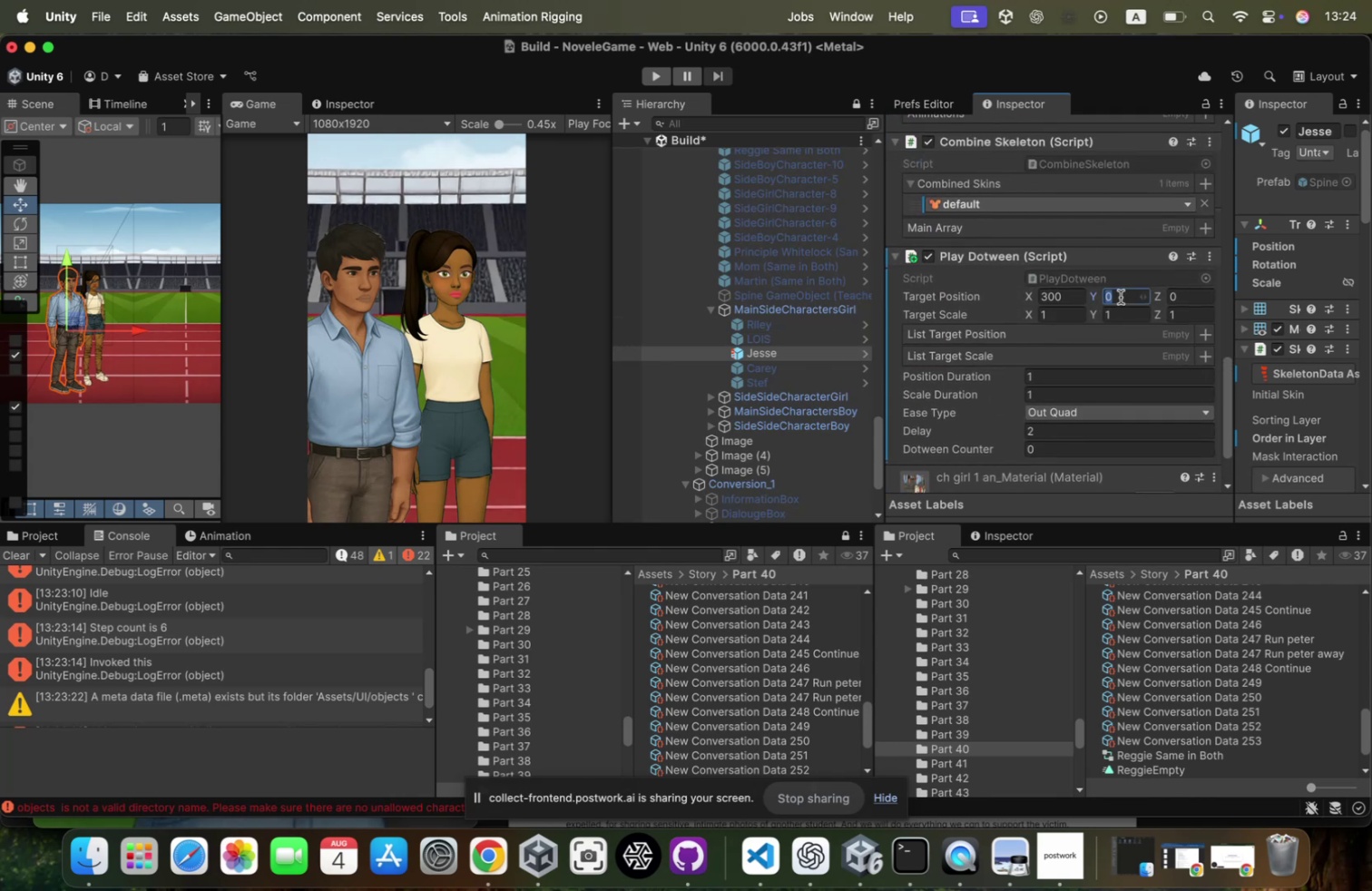 
key(Meta+V)
 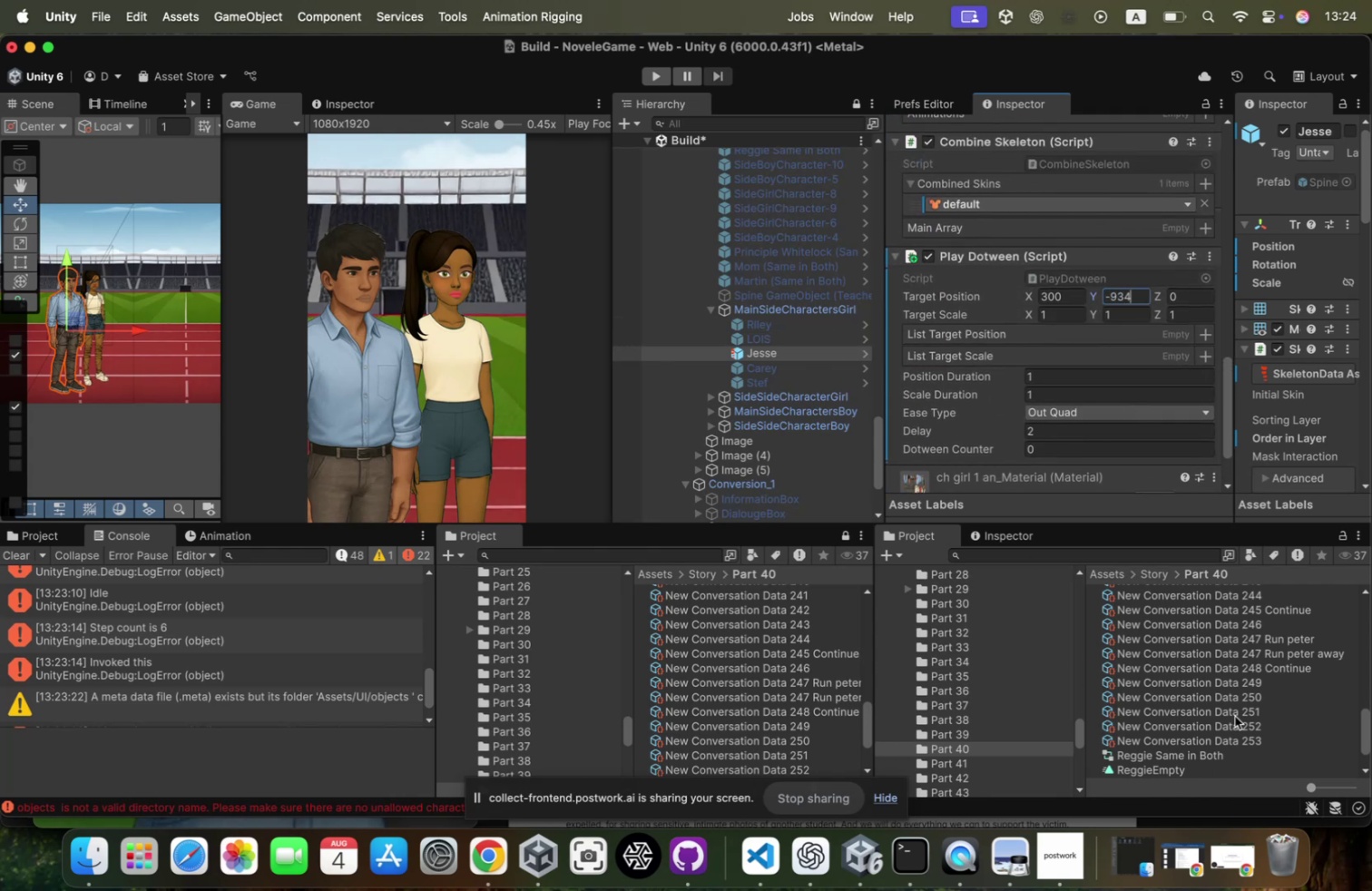 
left_click([1224, 728])
 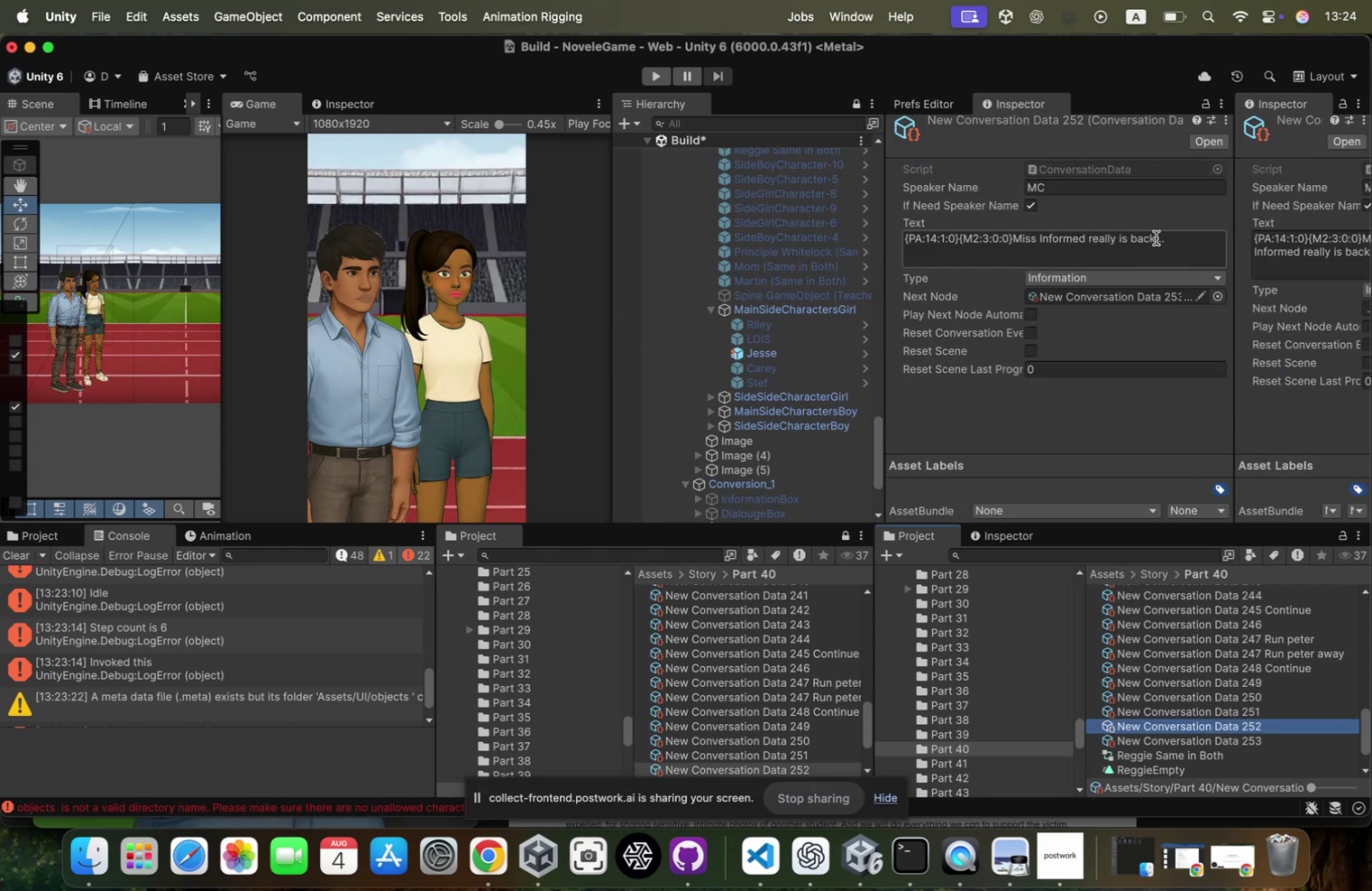 
left_click([1180, 242])
 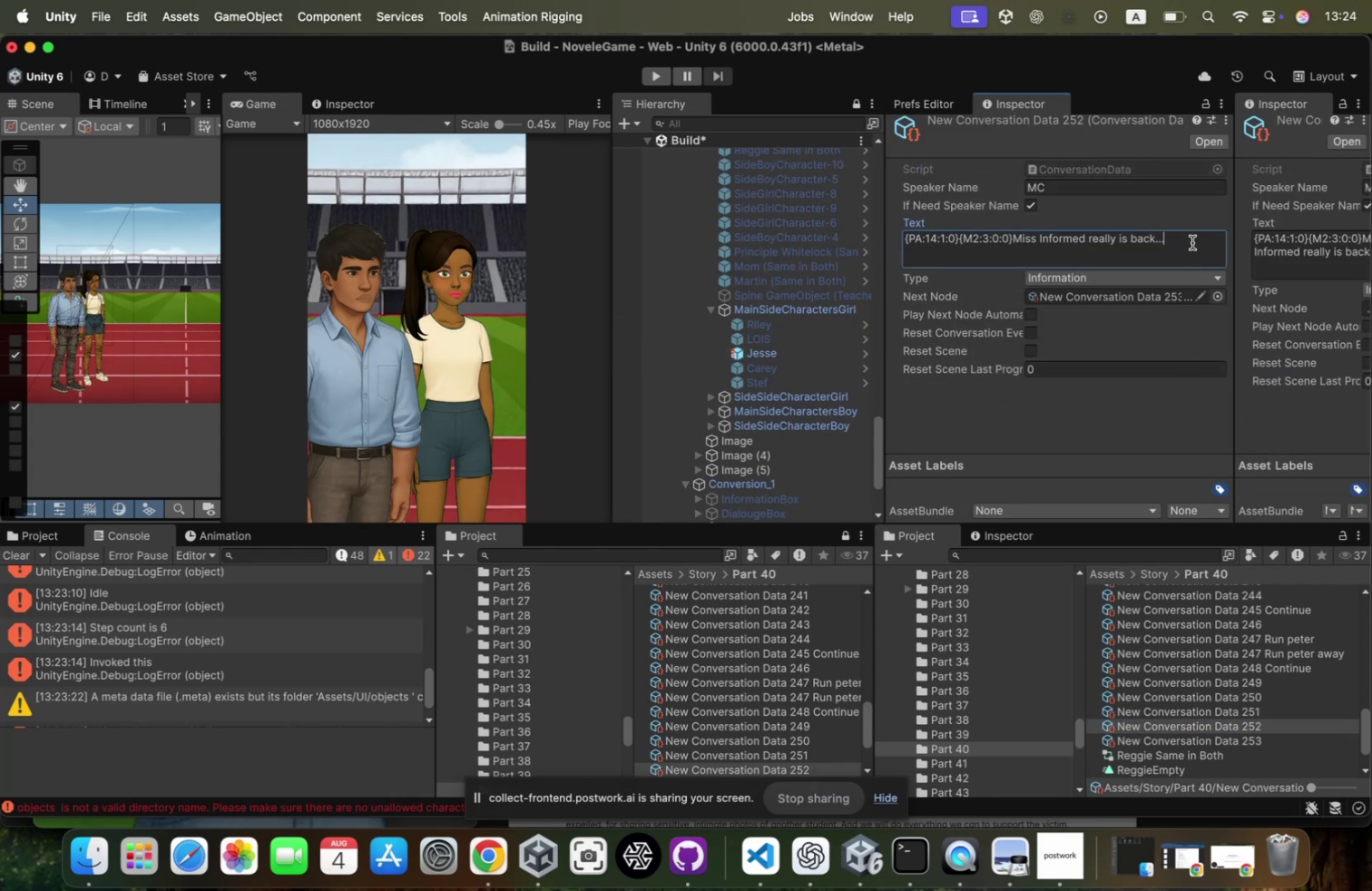 
left_click([1192, 242])
 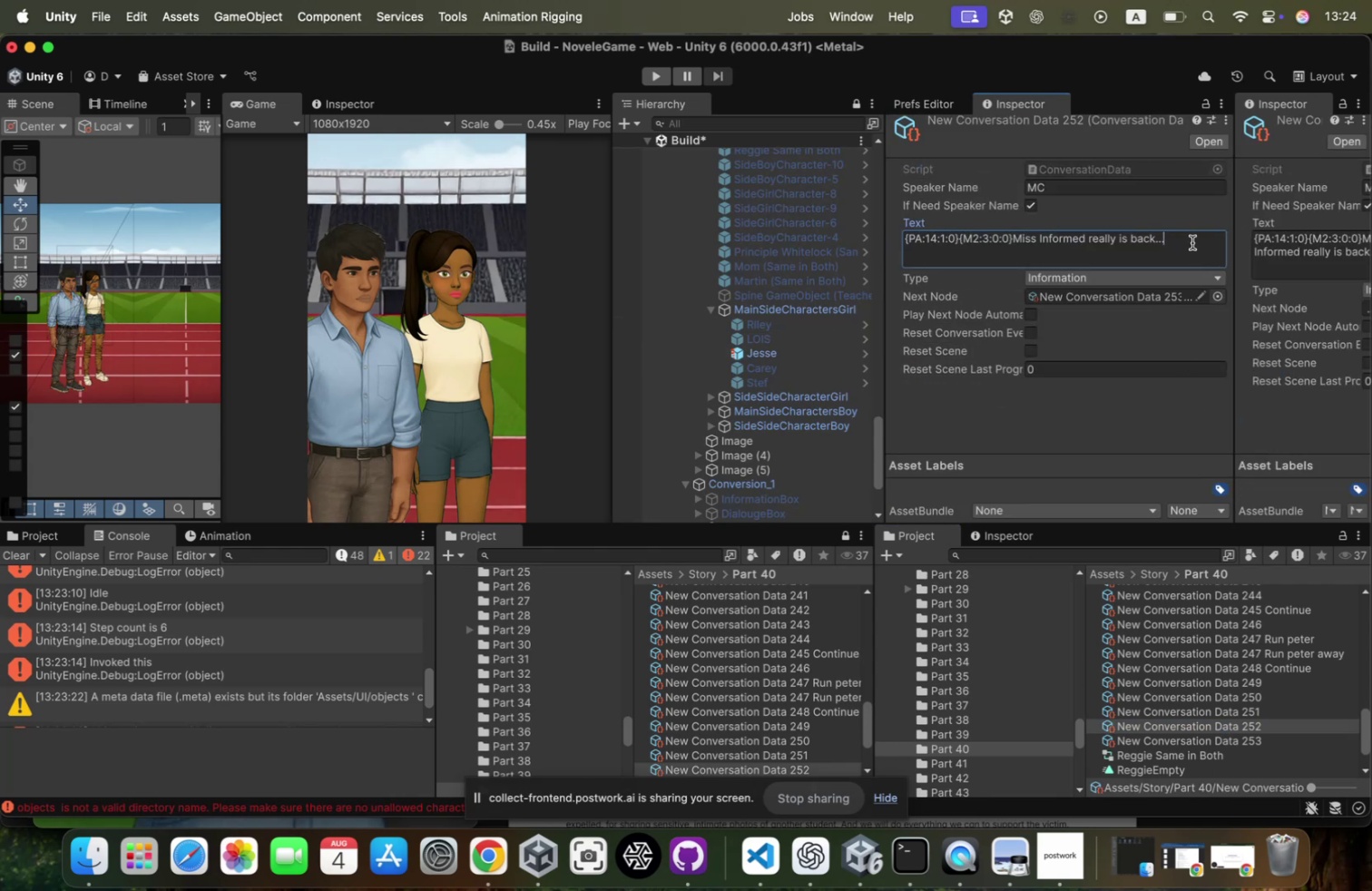 
key(Shift+P)
 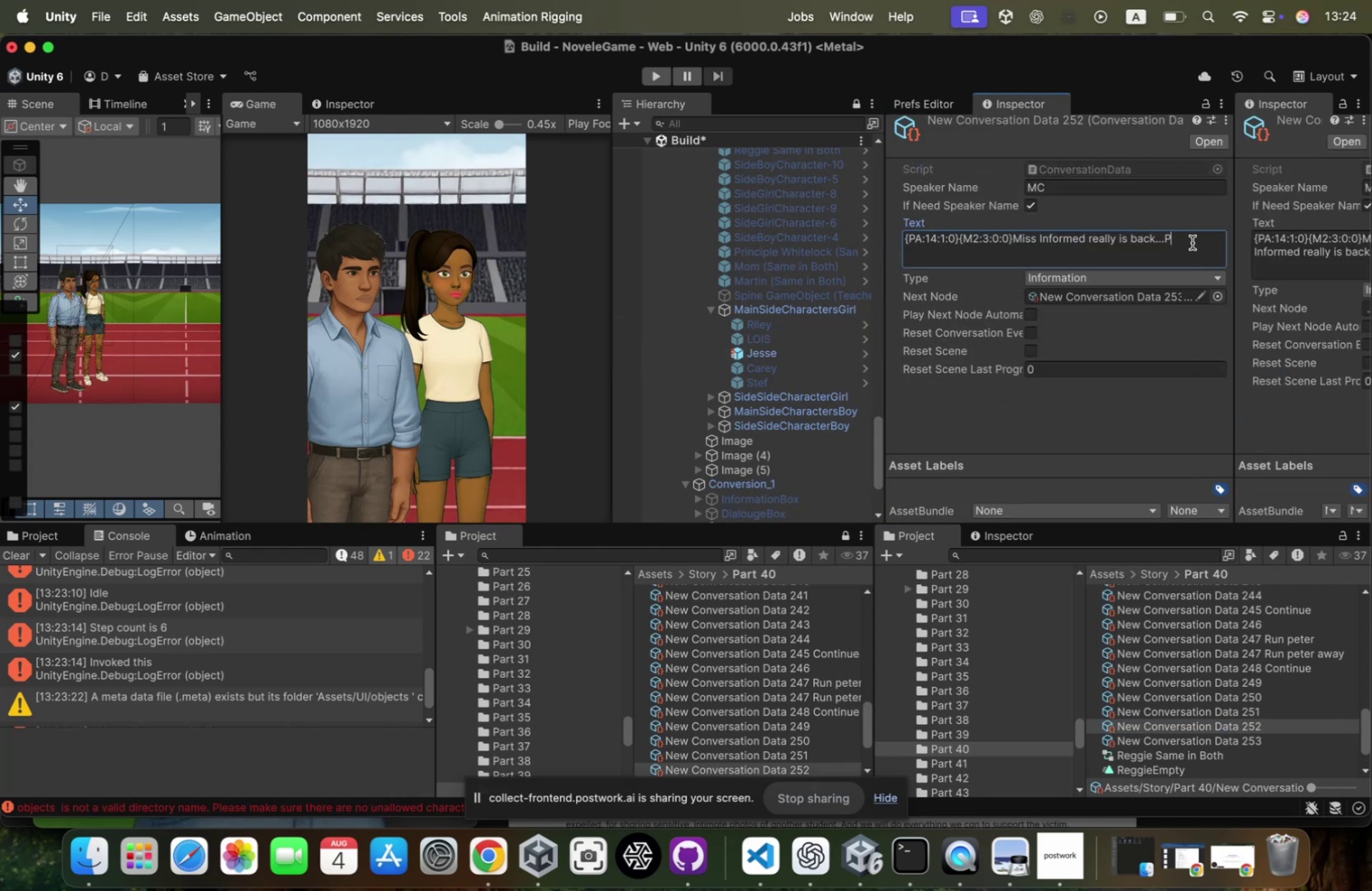 
key(Equal)
 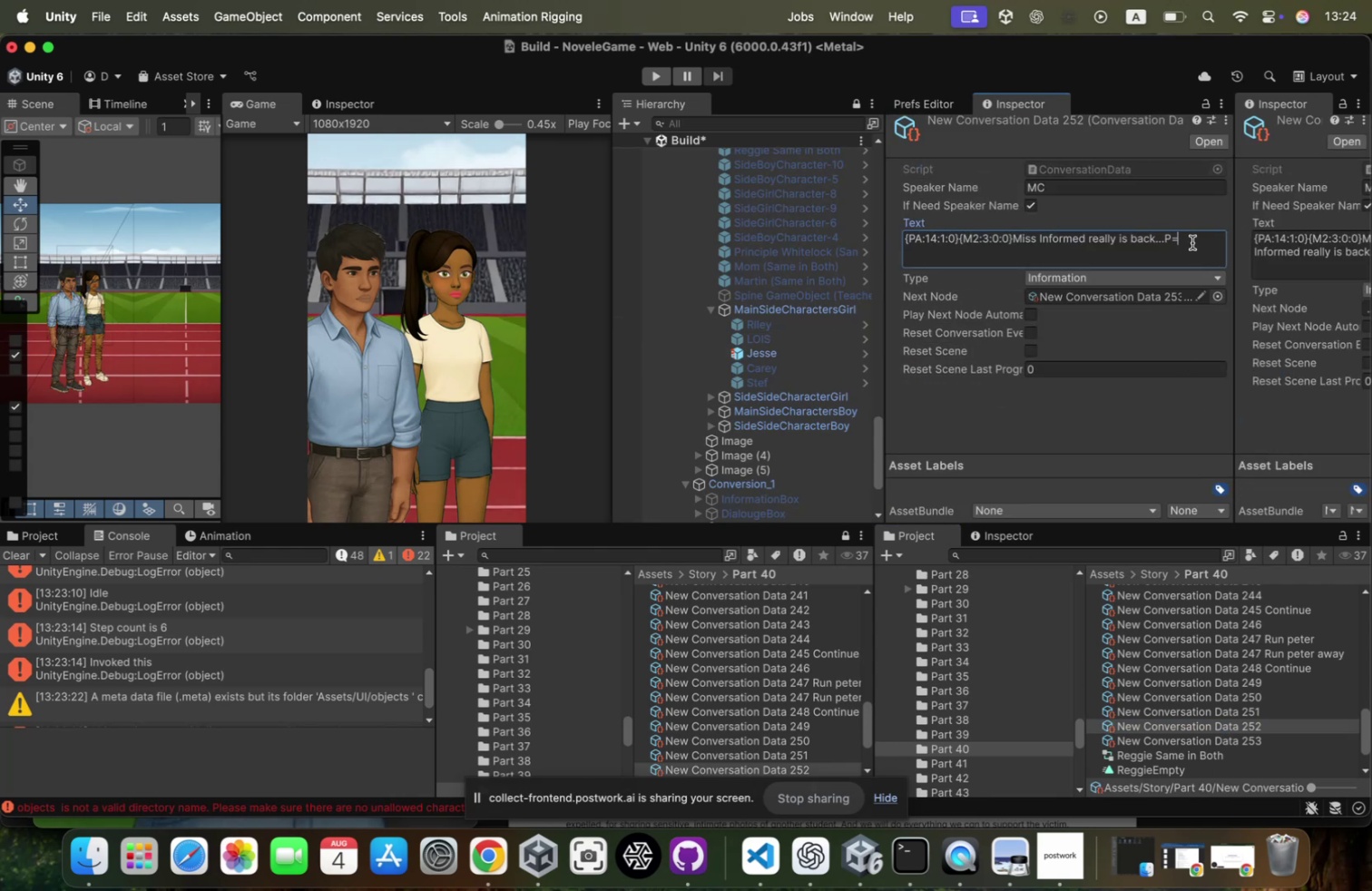 
key(Shift+BracketLeft)
 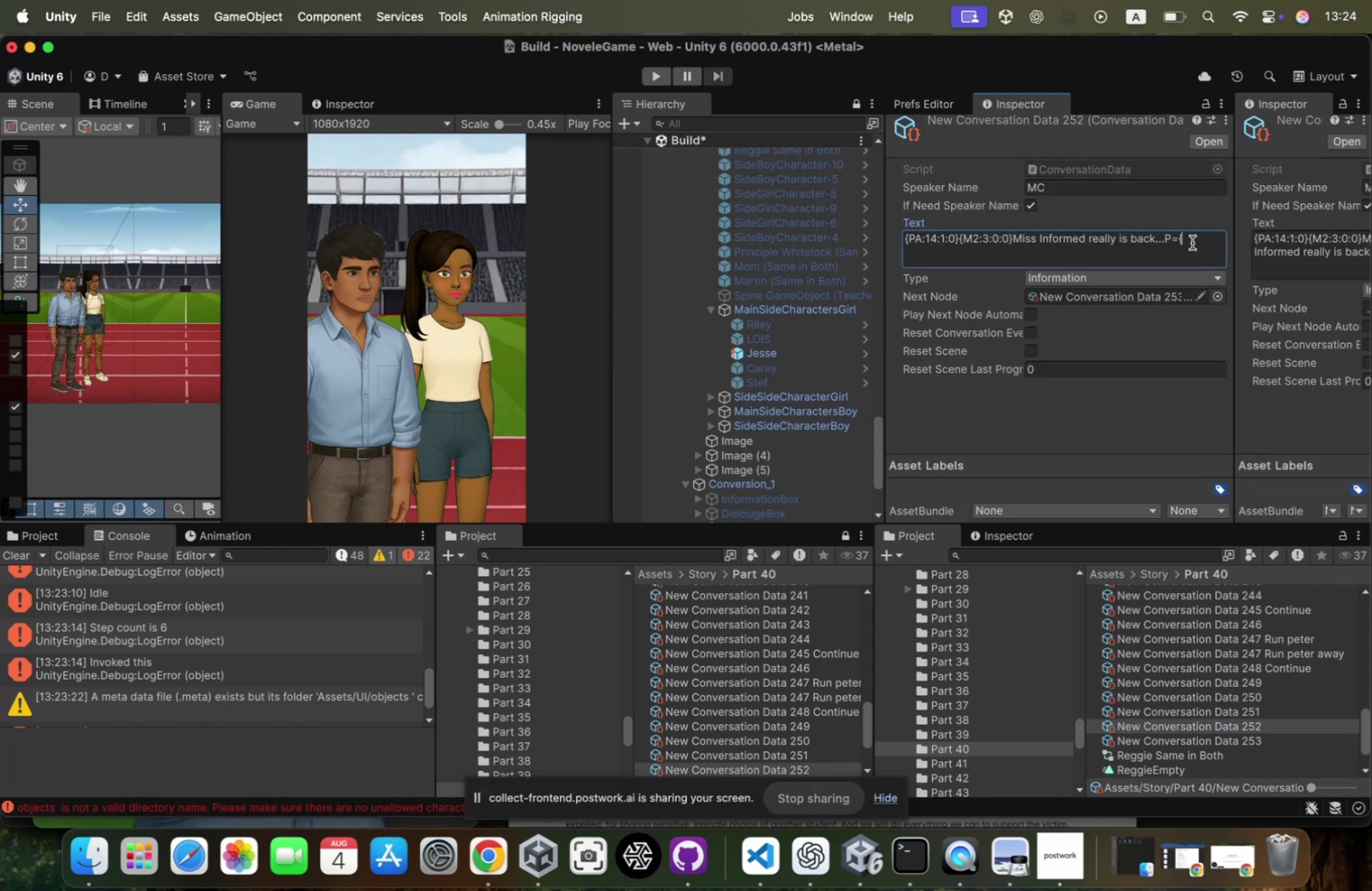 
key(Backspace)
 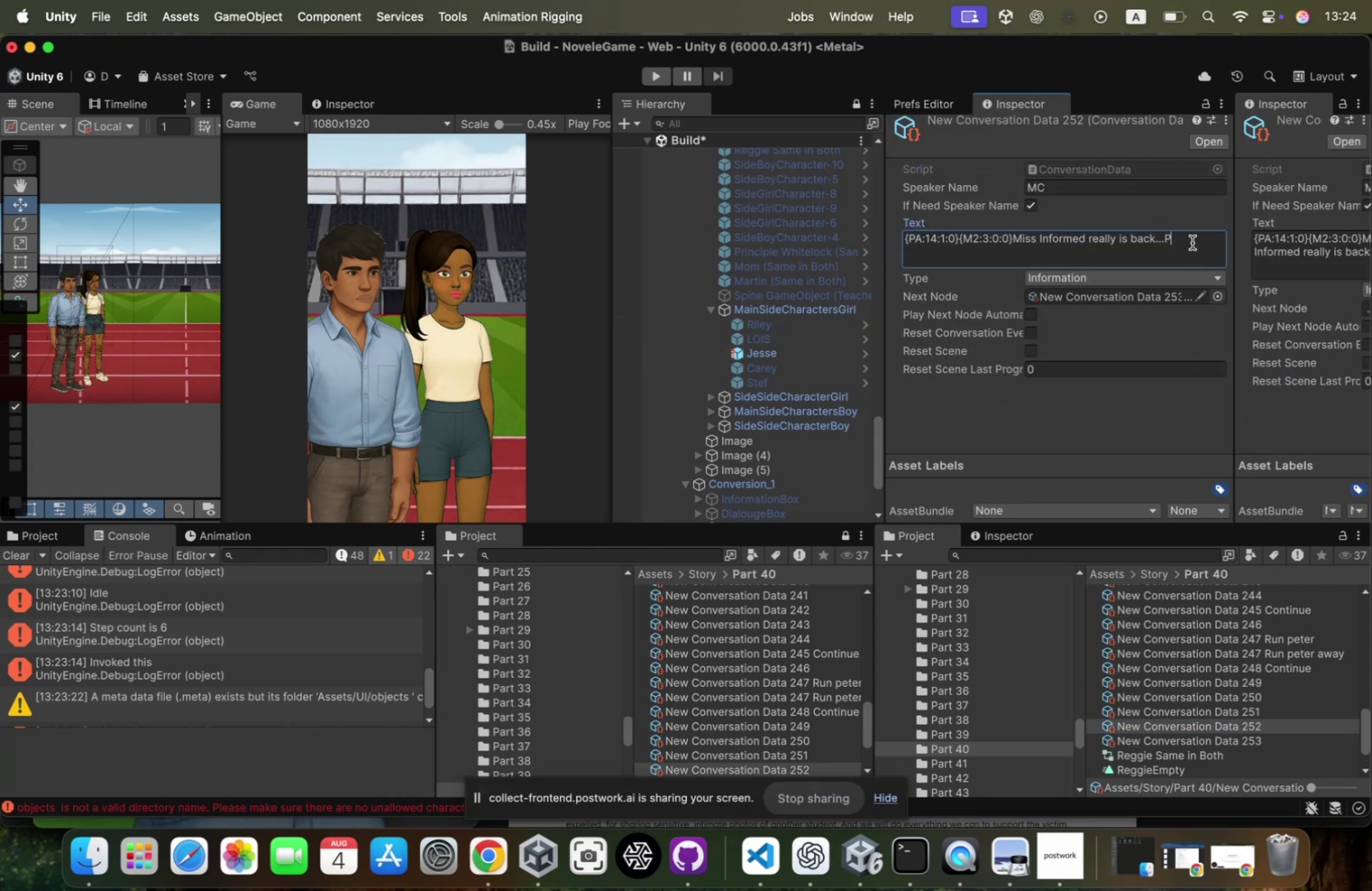 
key(Backspace)
 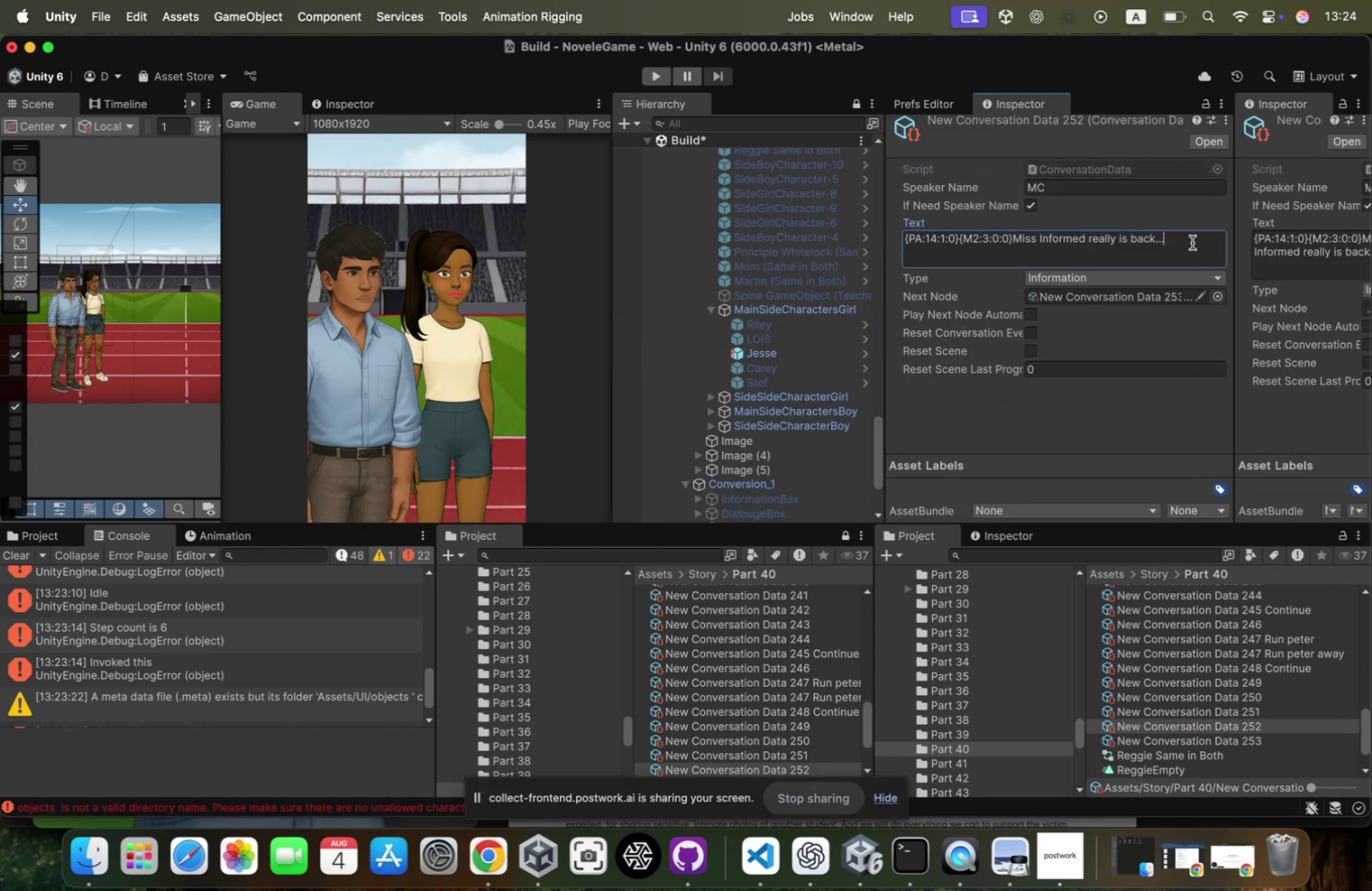 
key(Backspace)
 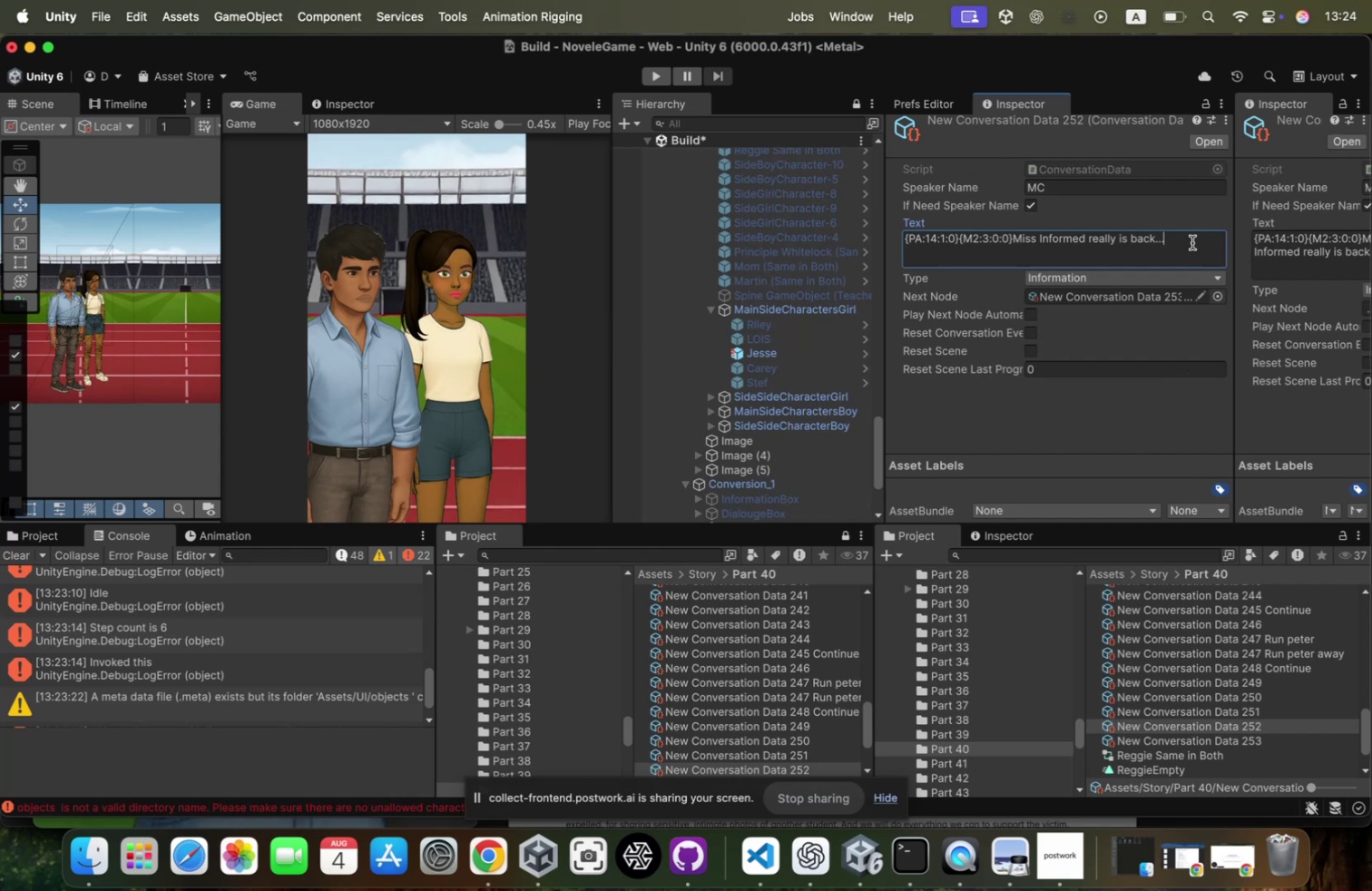 
key(Shift+ShiftRight)
 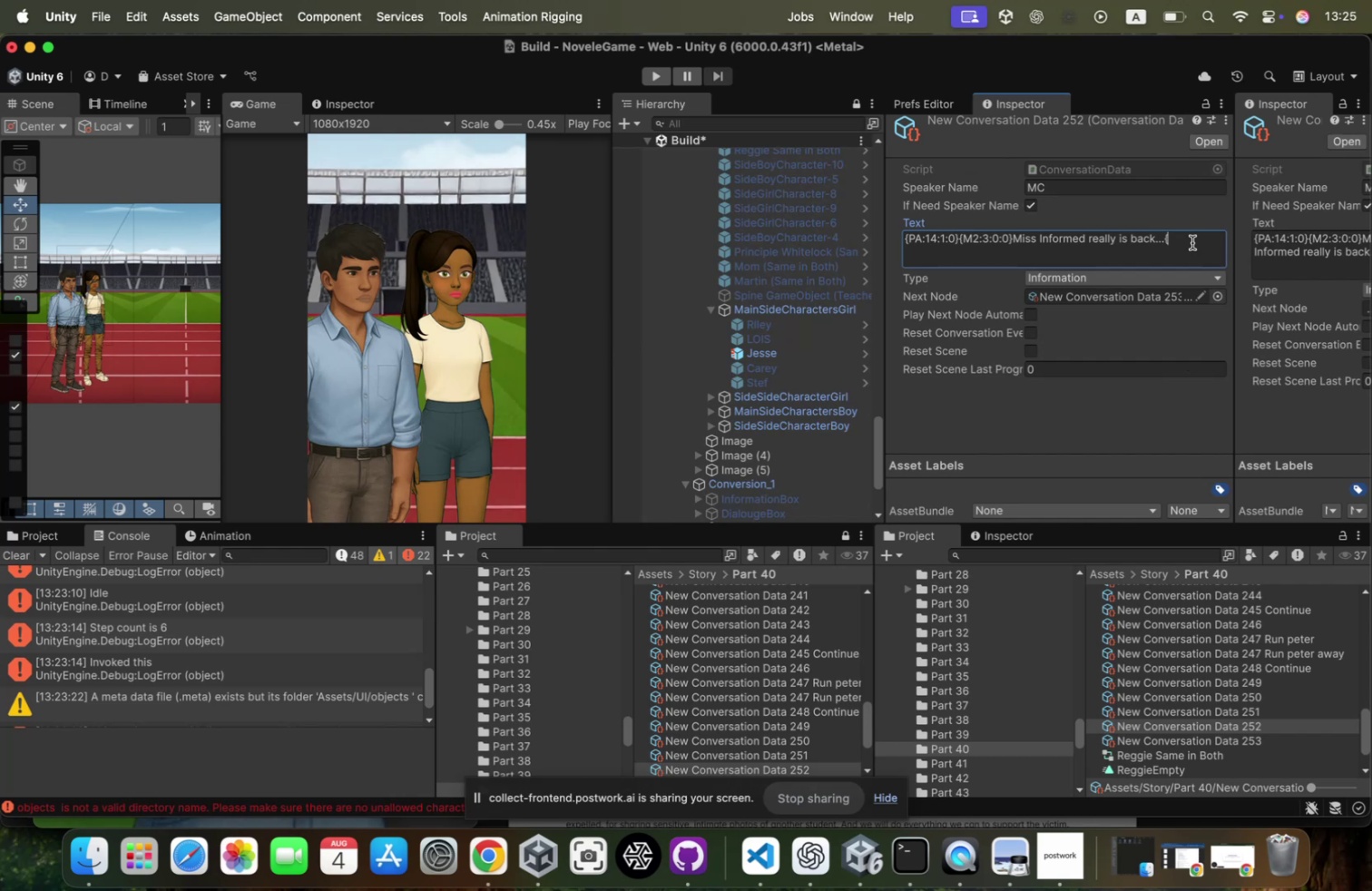 
key(Shift+BracketLeft)
 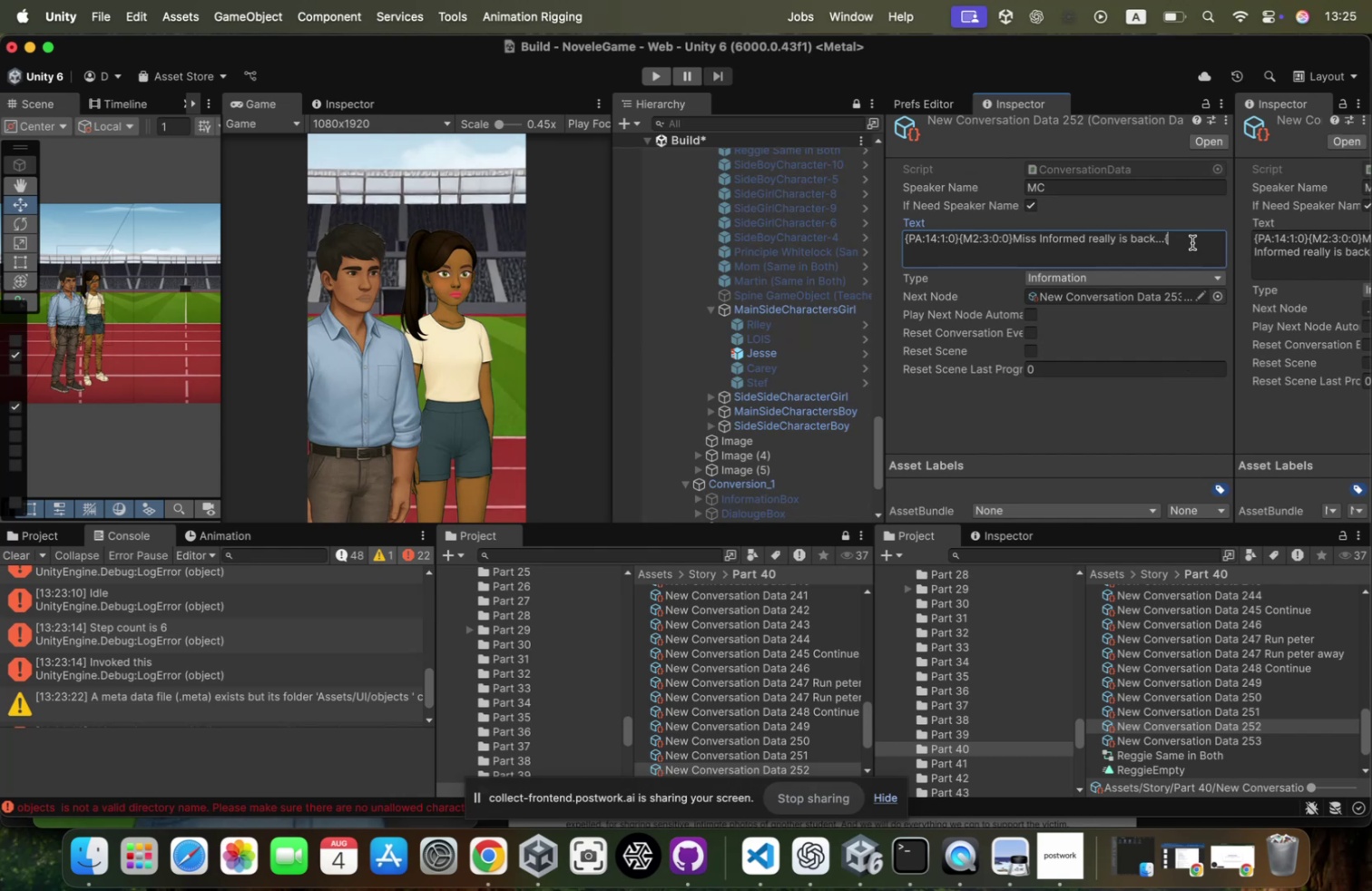 
key(Meta+Tab)
 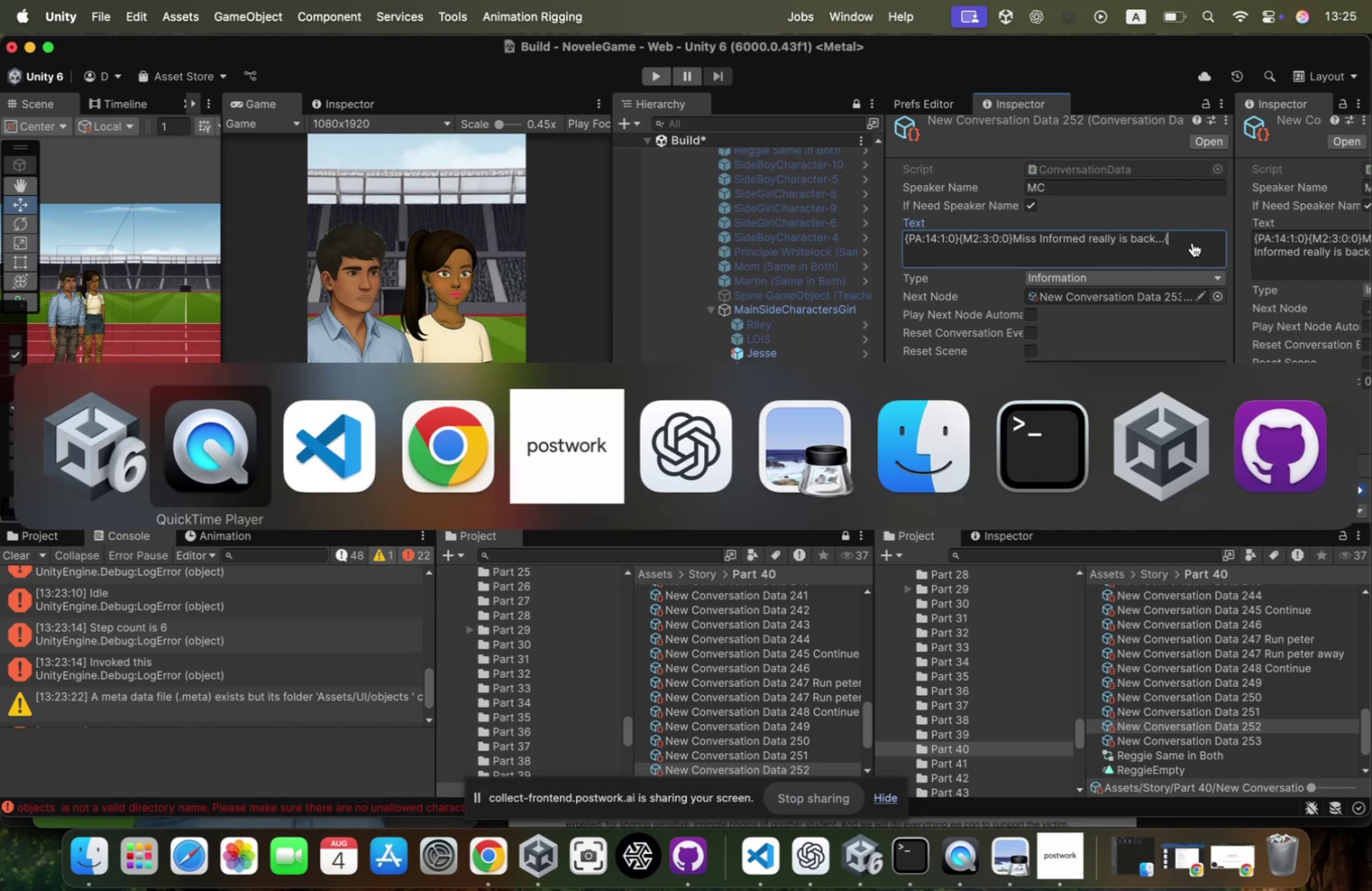 
key(Meta+Tab)
 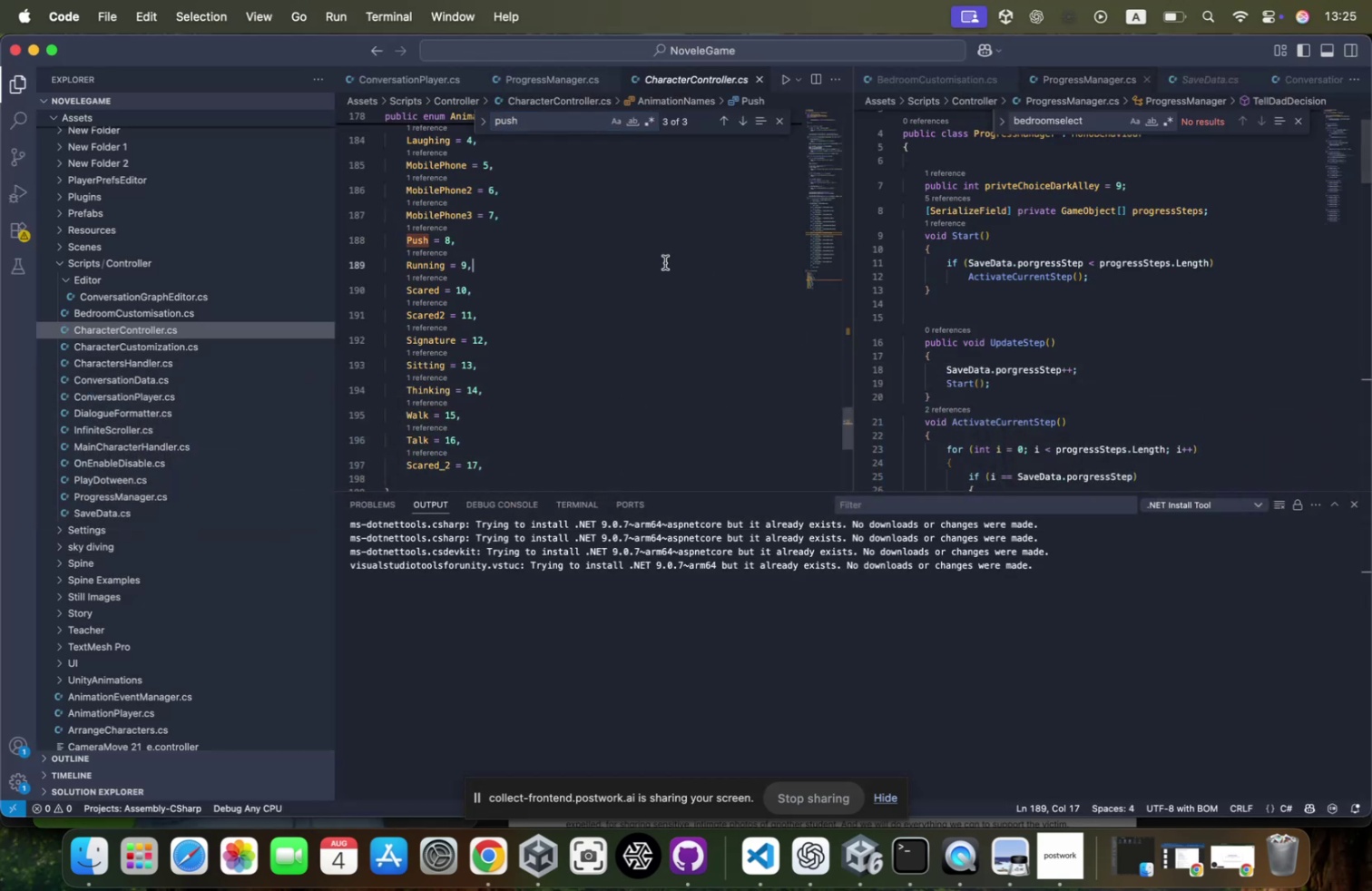 
key(Meta+F)
 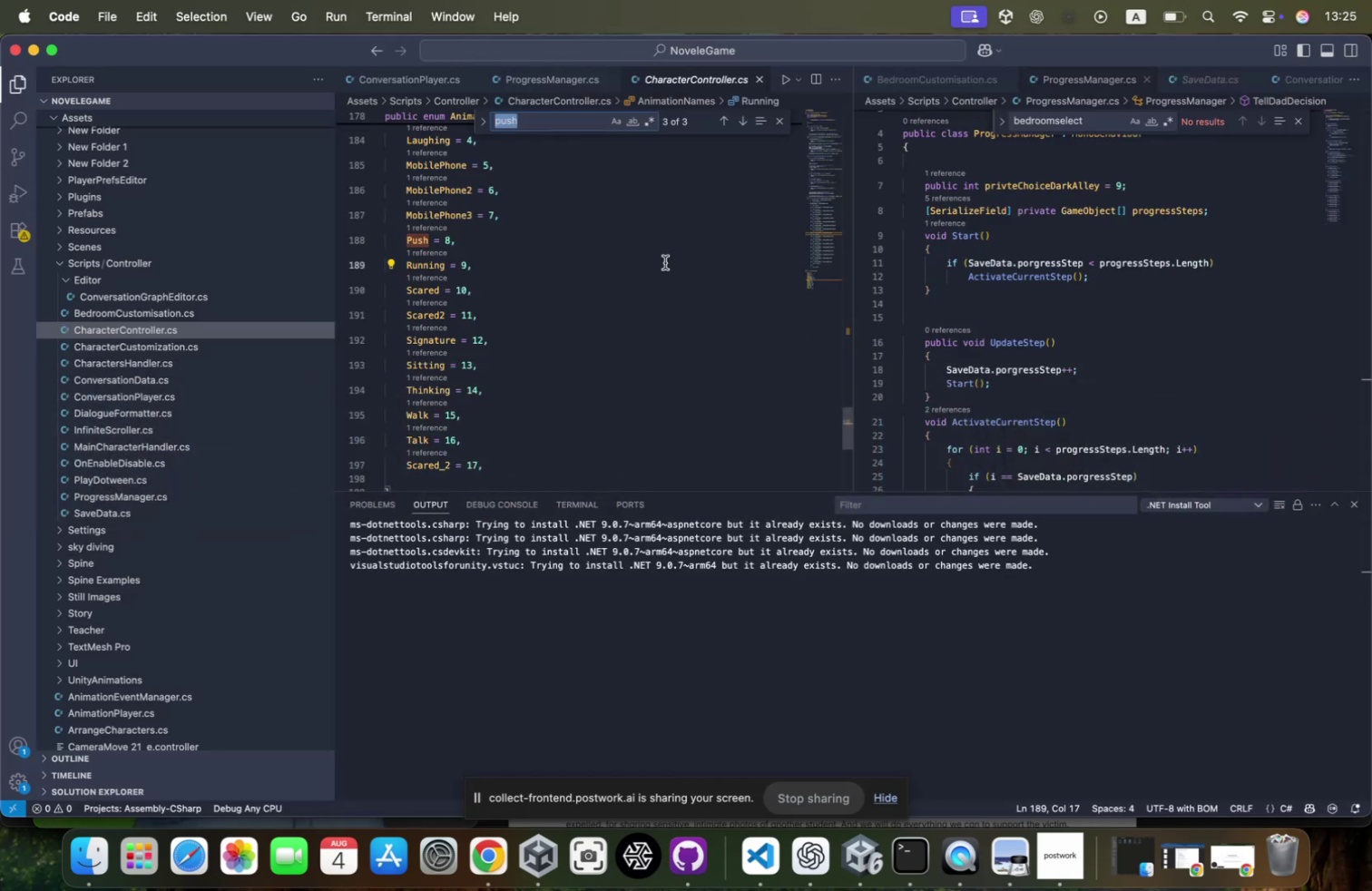 
type(walk)
 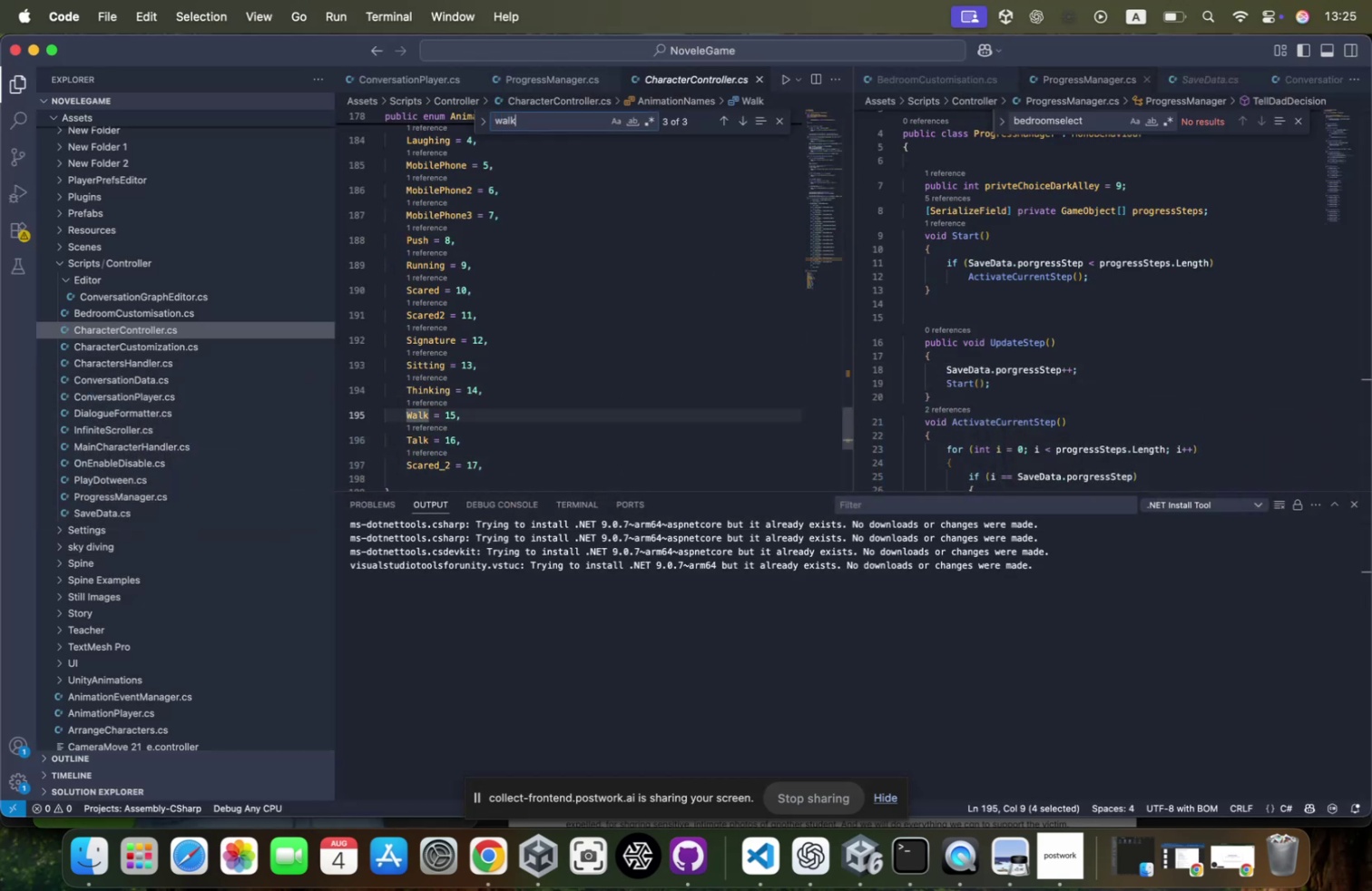 
key(Meta+CommandLeft)
 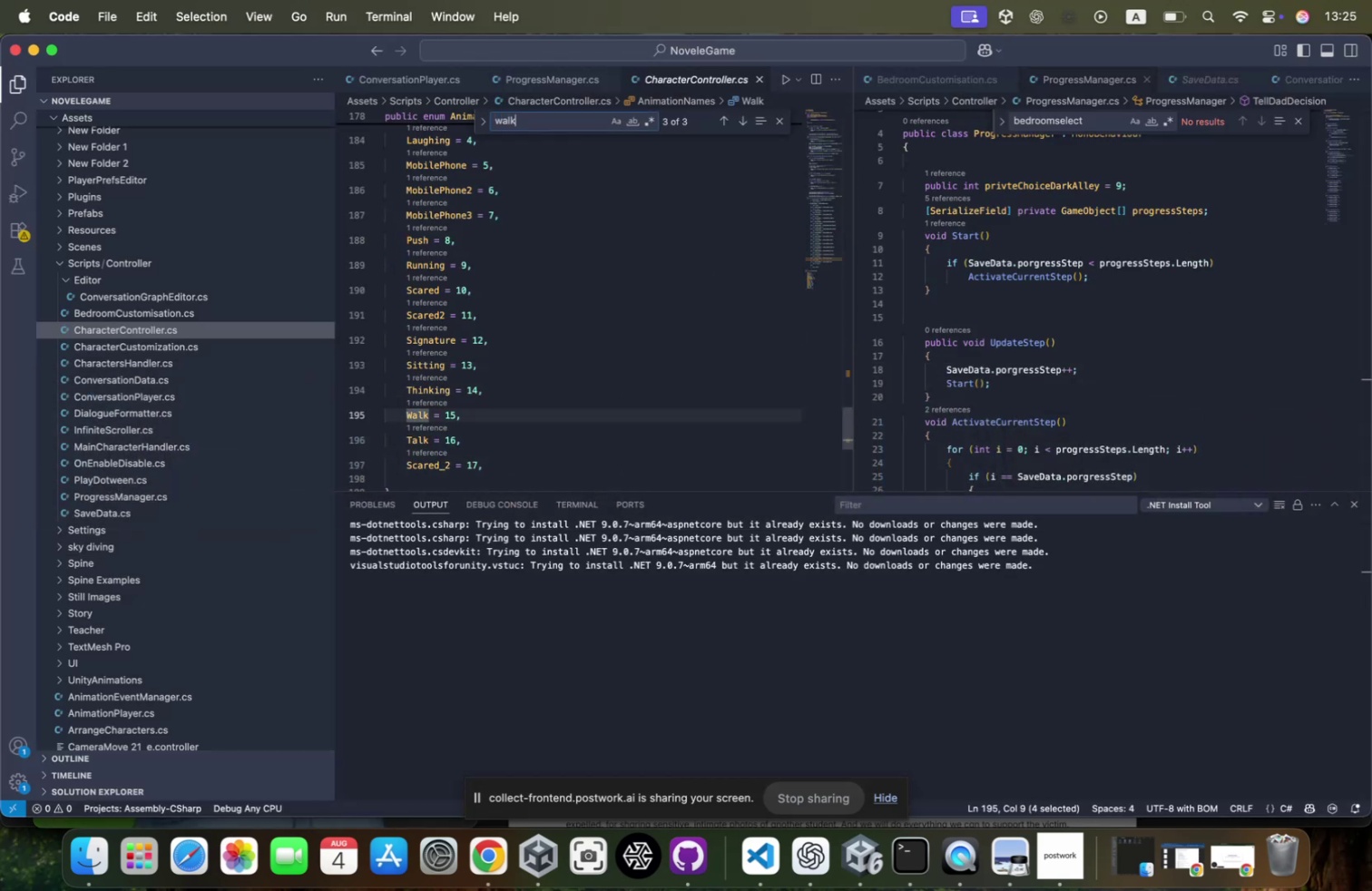 
hold_key(key=Tab, duration=0.32)
 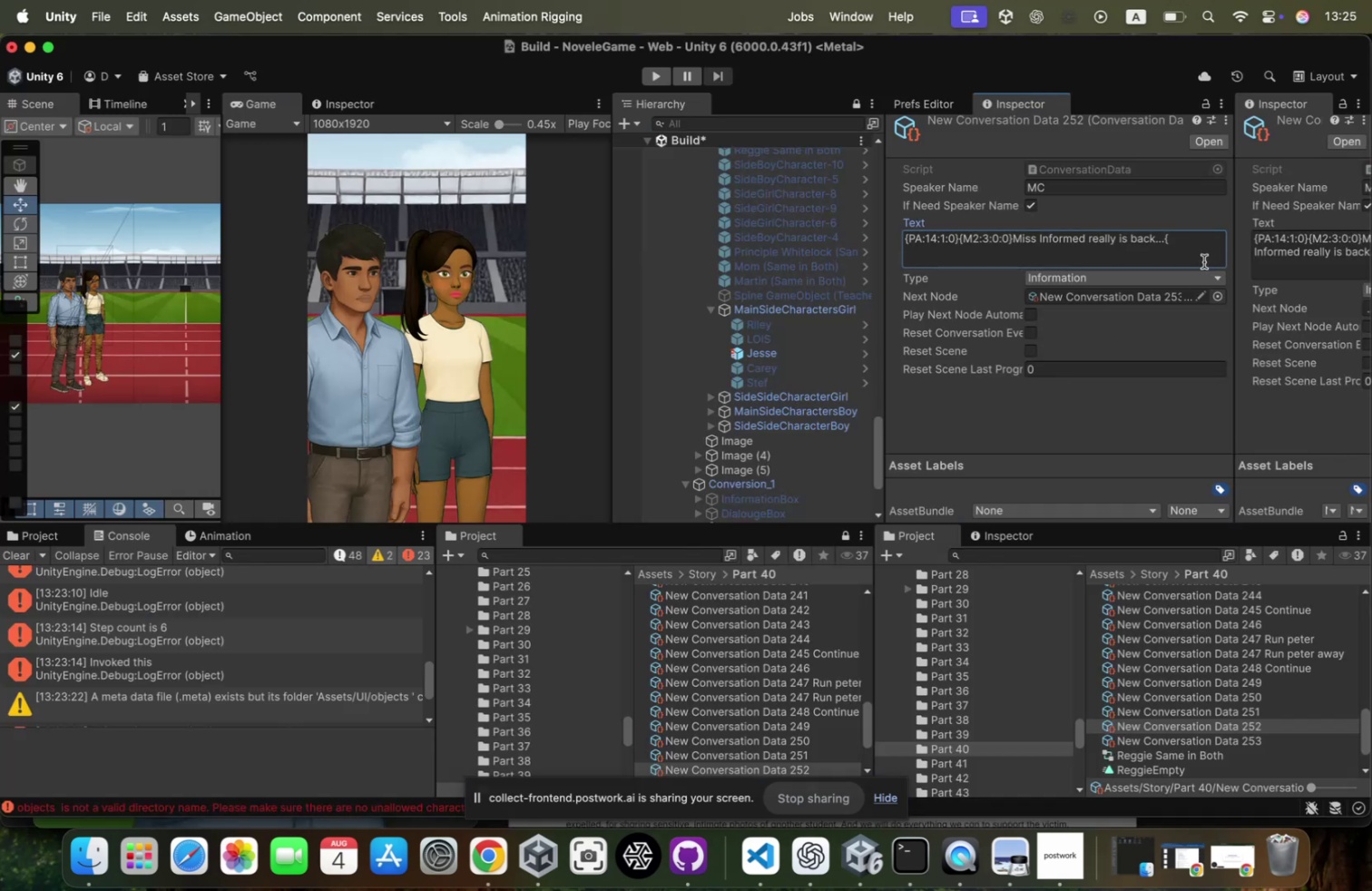 
left_click([1191, 237])
 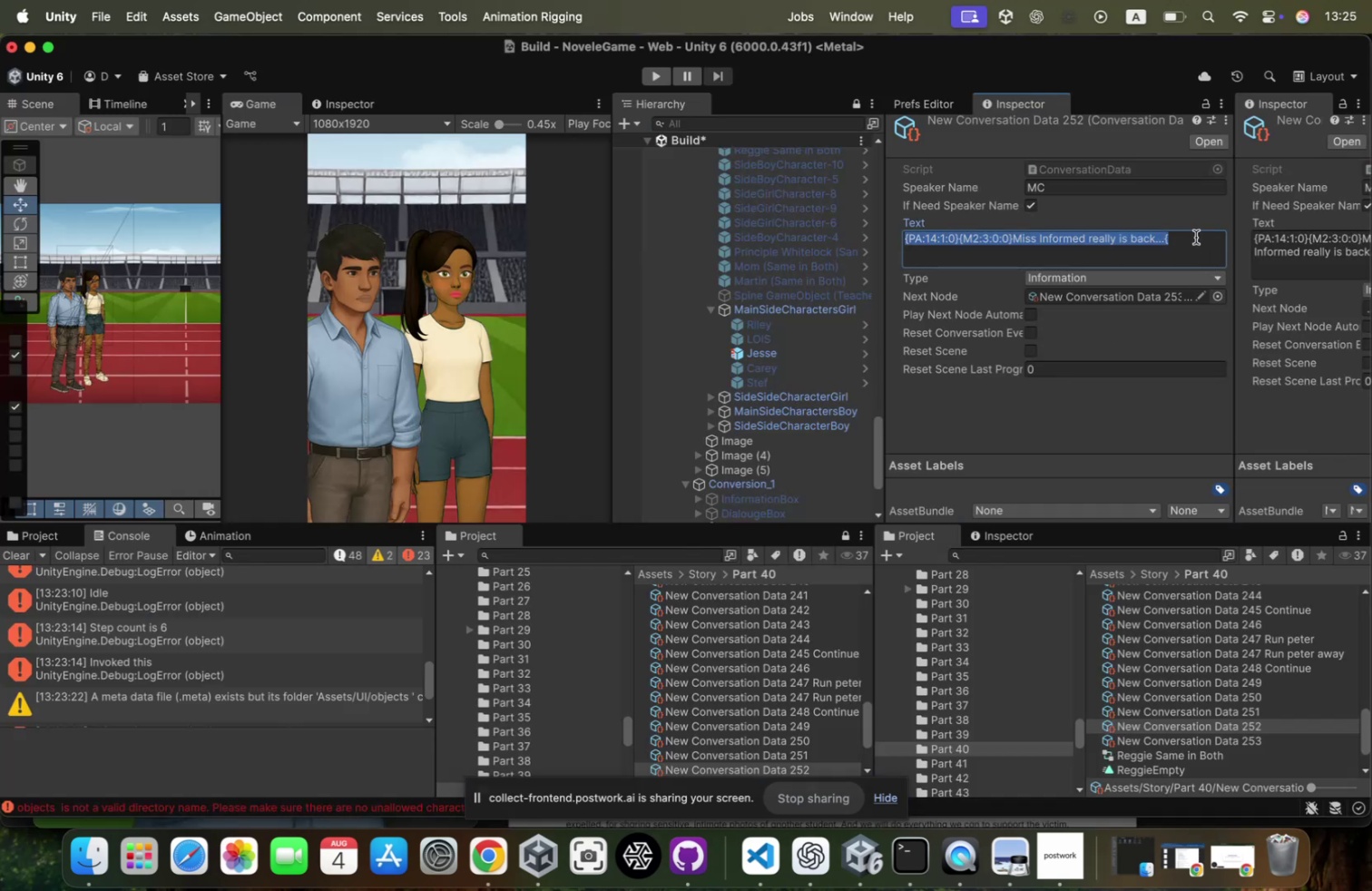 
left_click([1196, 237])
 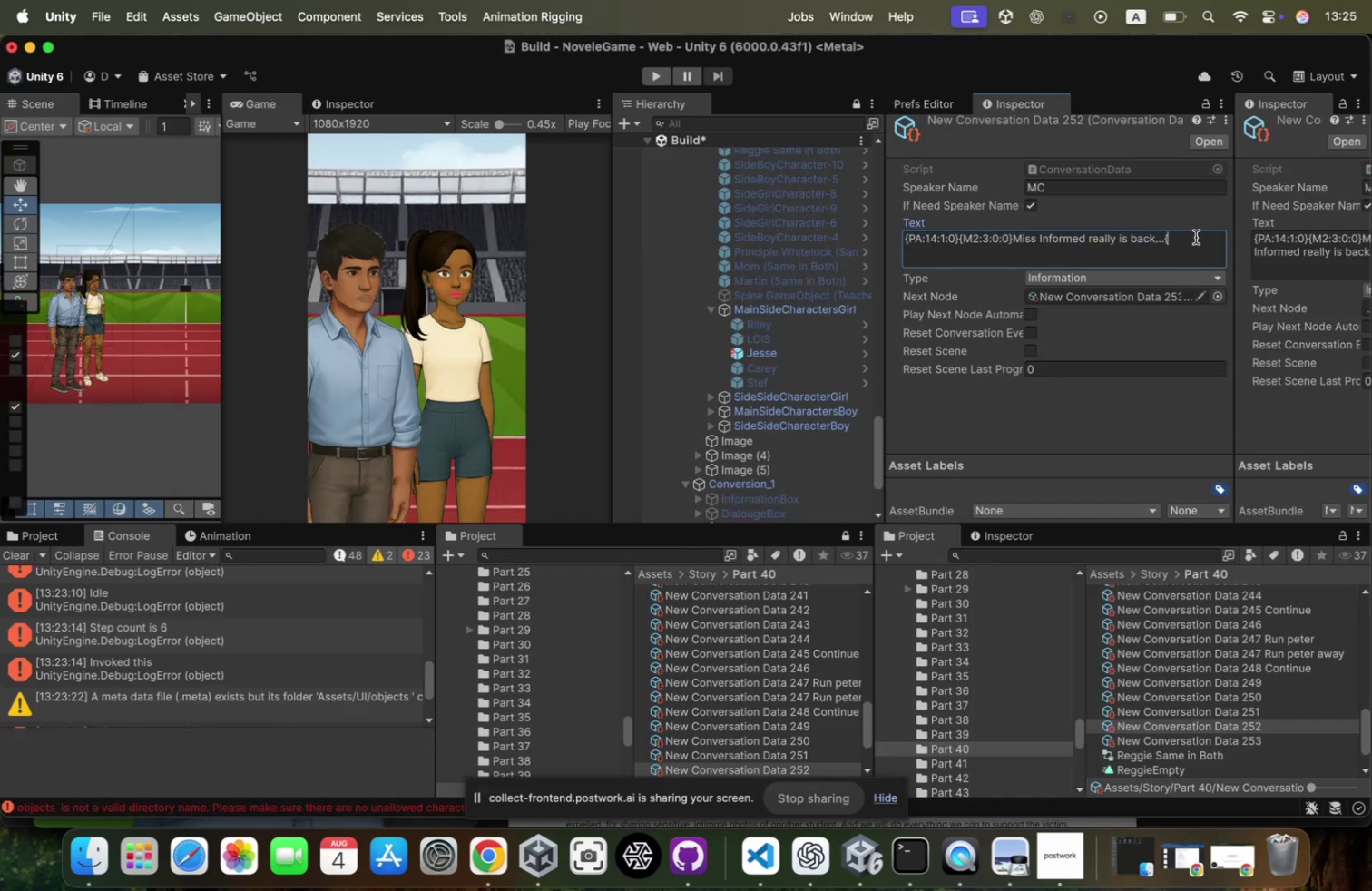 
type(M4=)
key(Backspace)
type(=)
key(Backspace)
key(Backspace)
key(Backspace)
 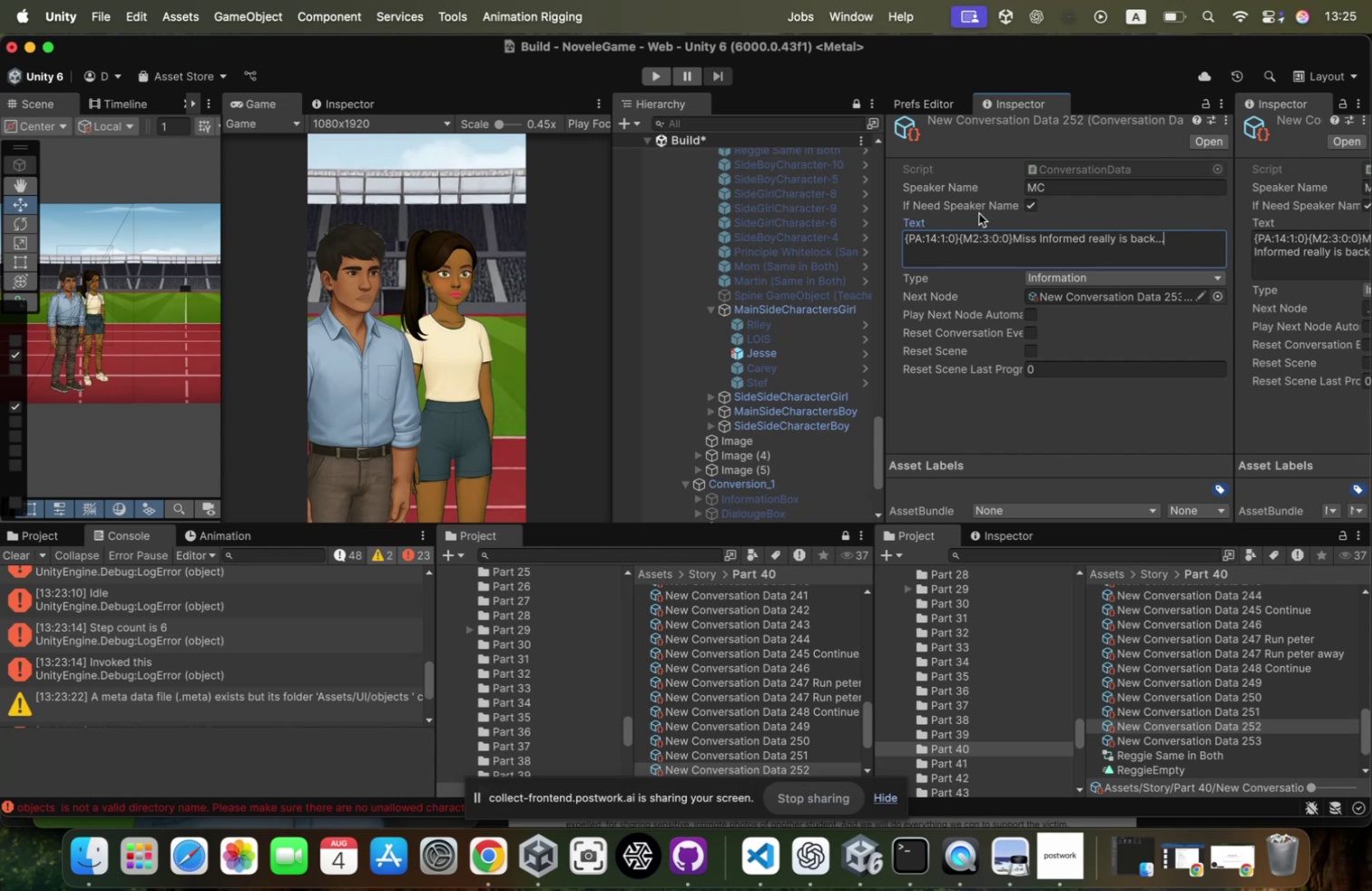 
left_click_drag(start_coordinate=[1194, 237], to_coordinate=[1173, 236])
 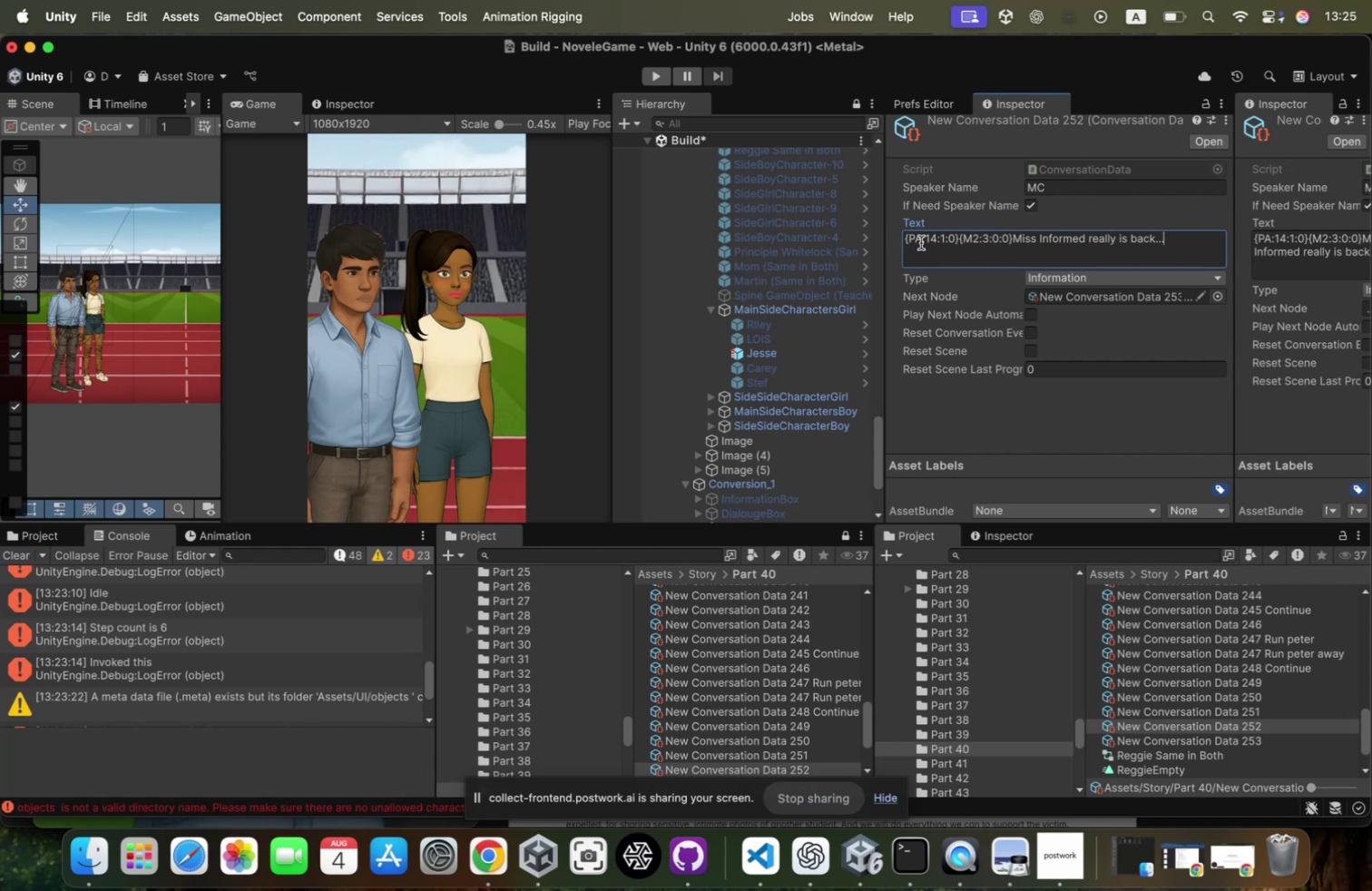 
left_click([991, 244])
 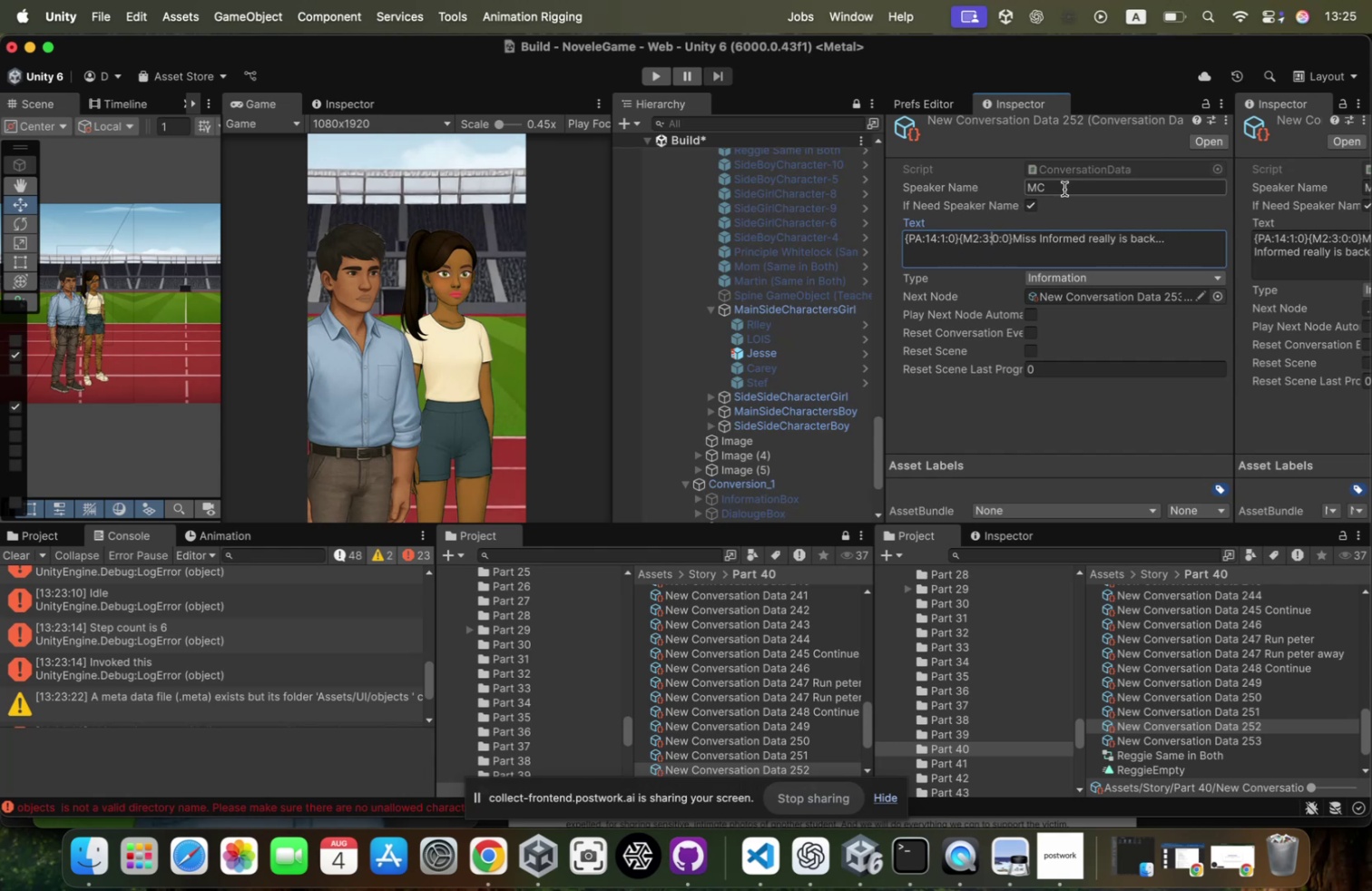 
key(ArrowLeft)
 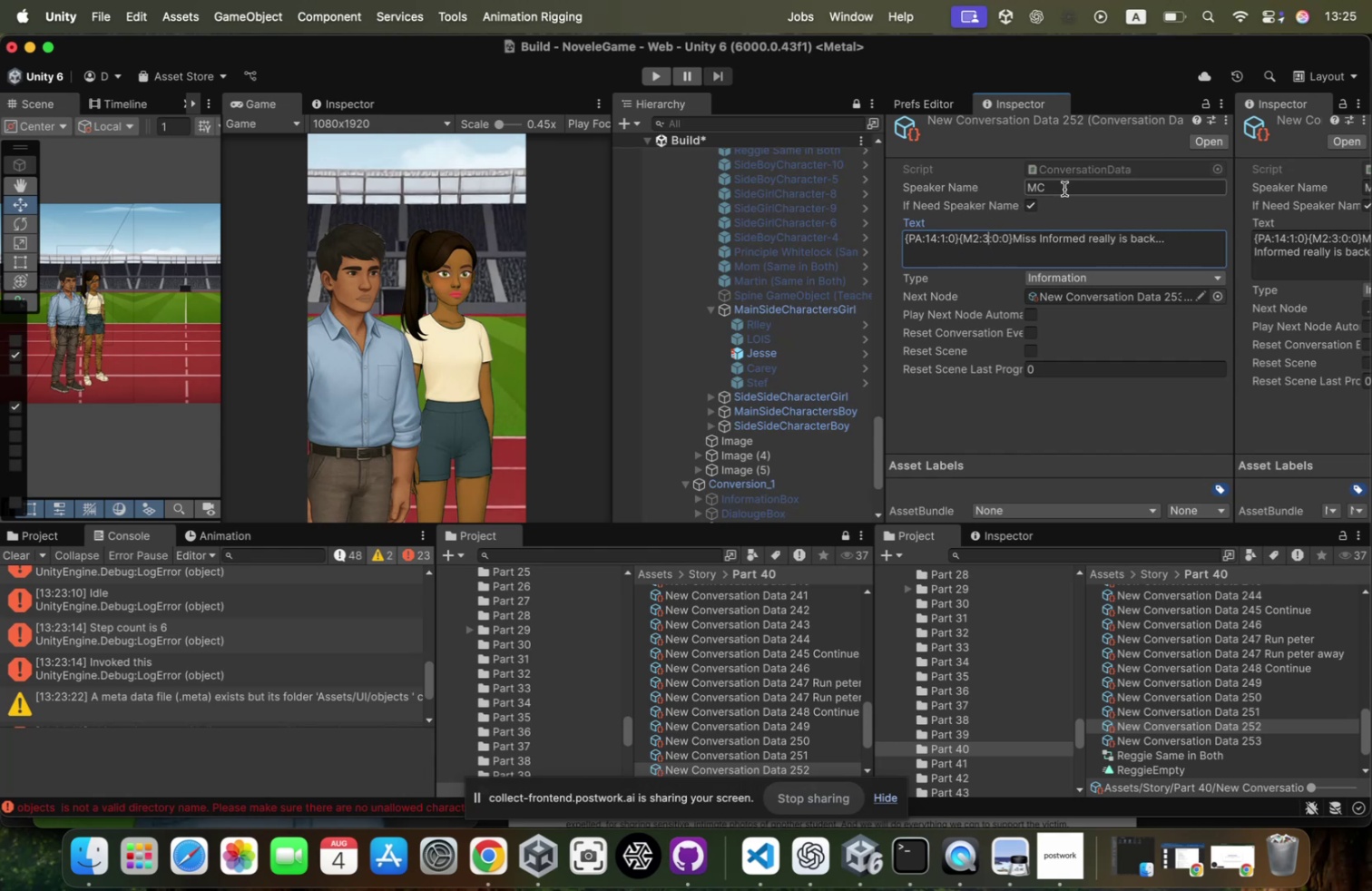 
key(ArrowRight)
 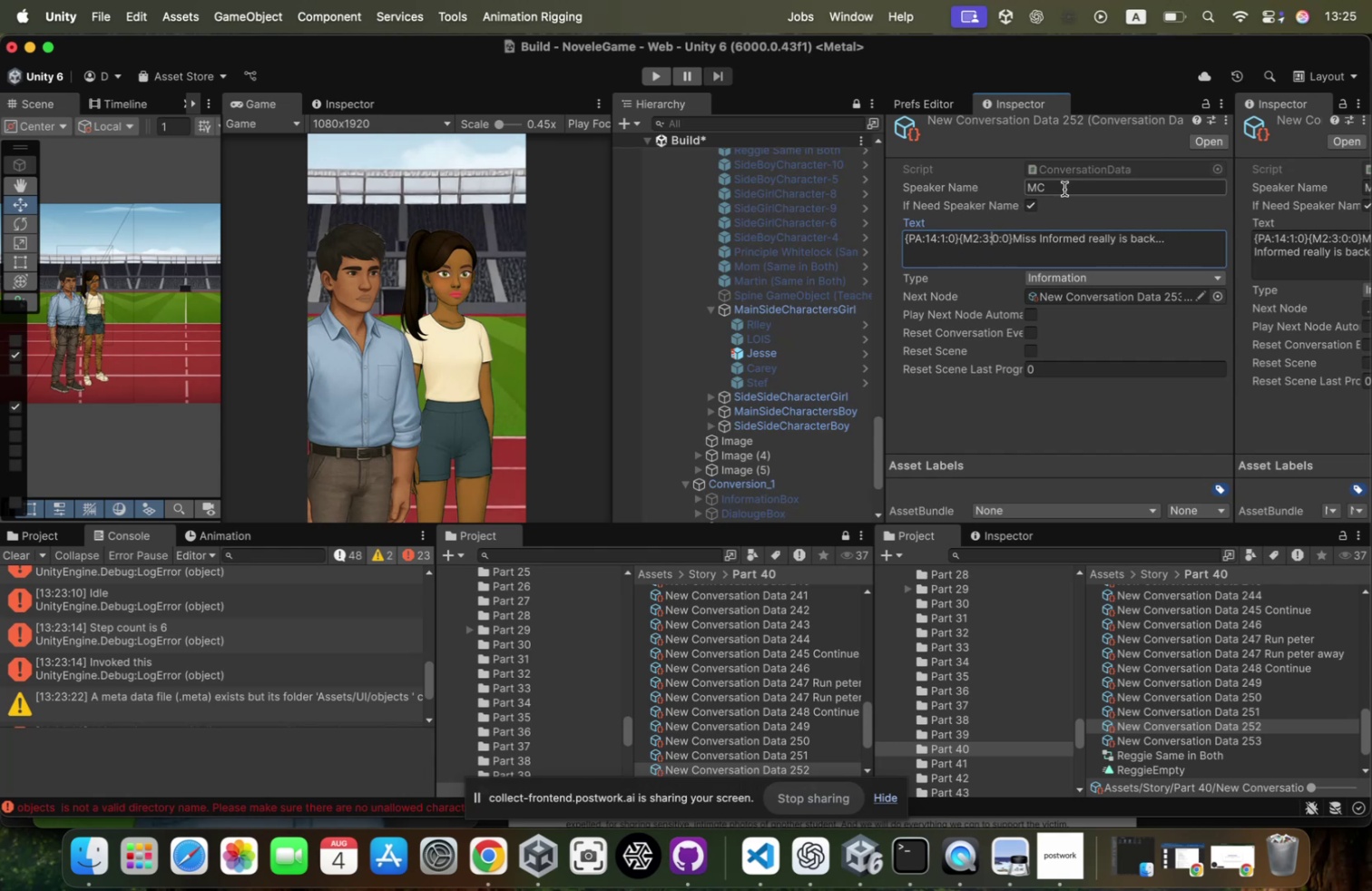 
key(ArrowRight)
 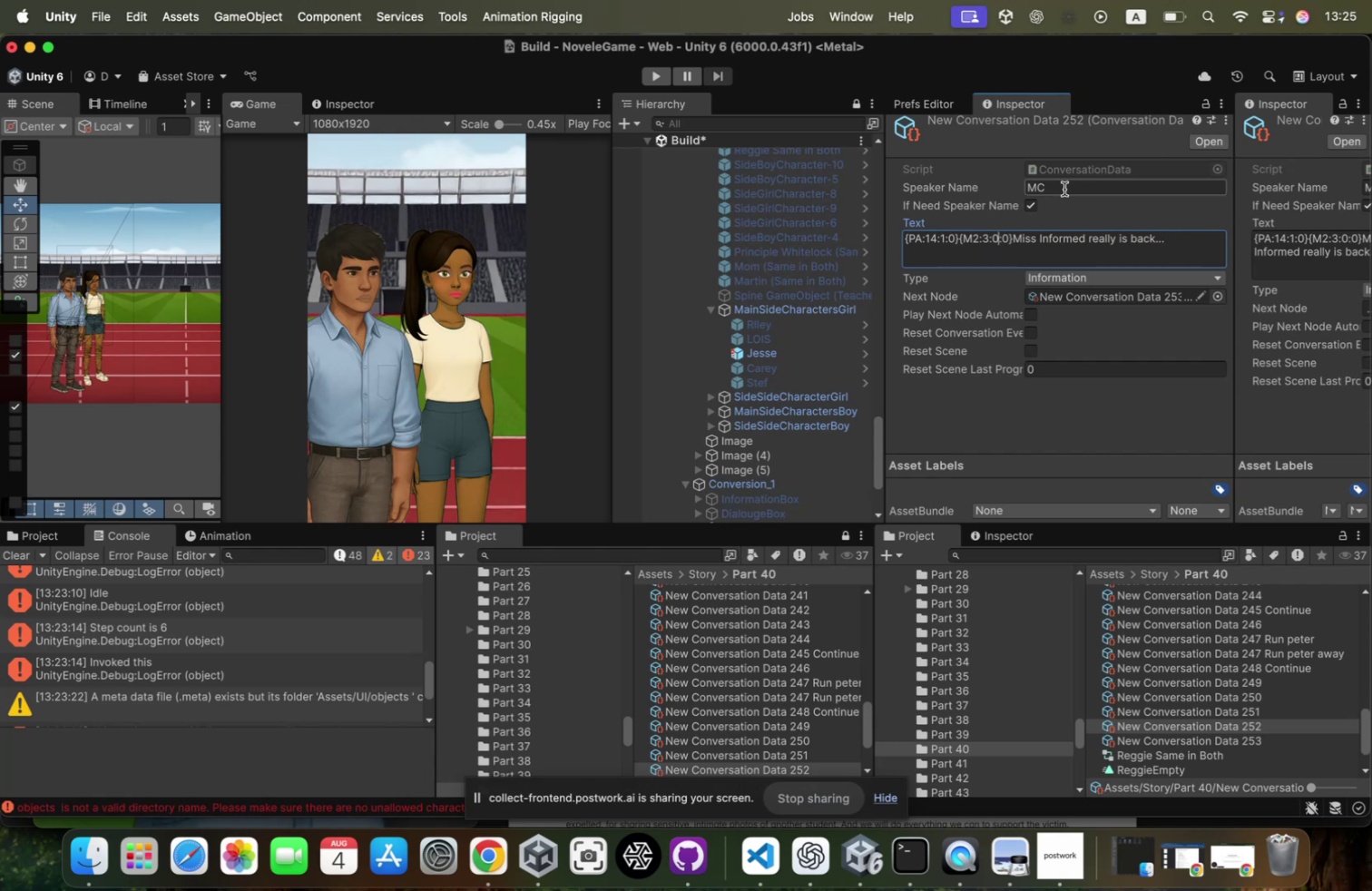 
key(ArrowLeft)
 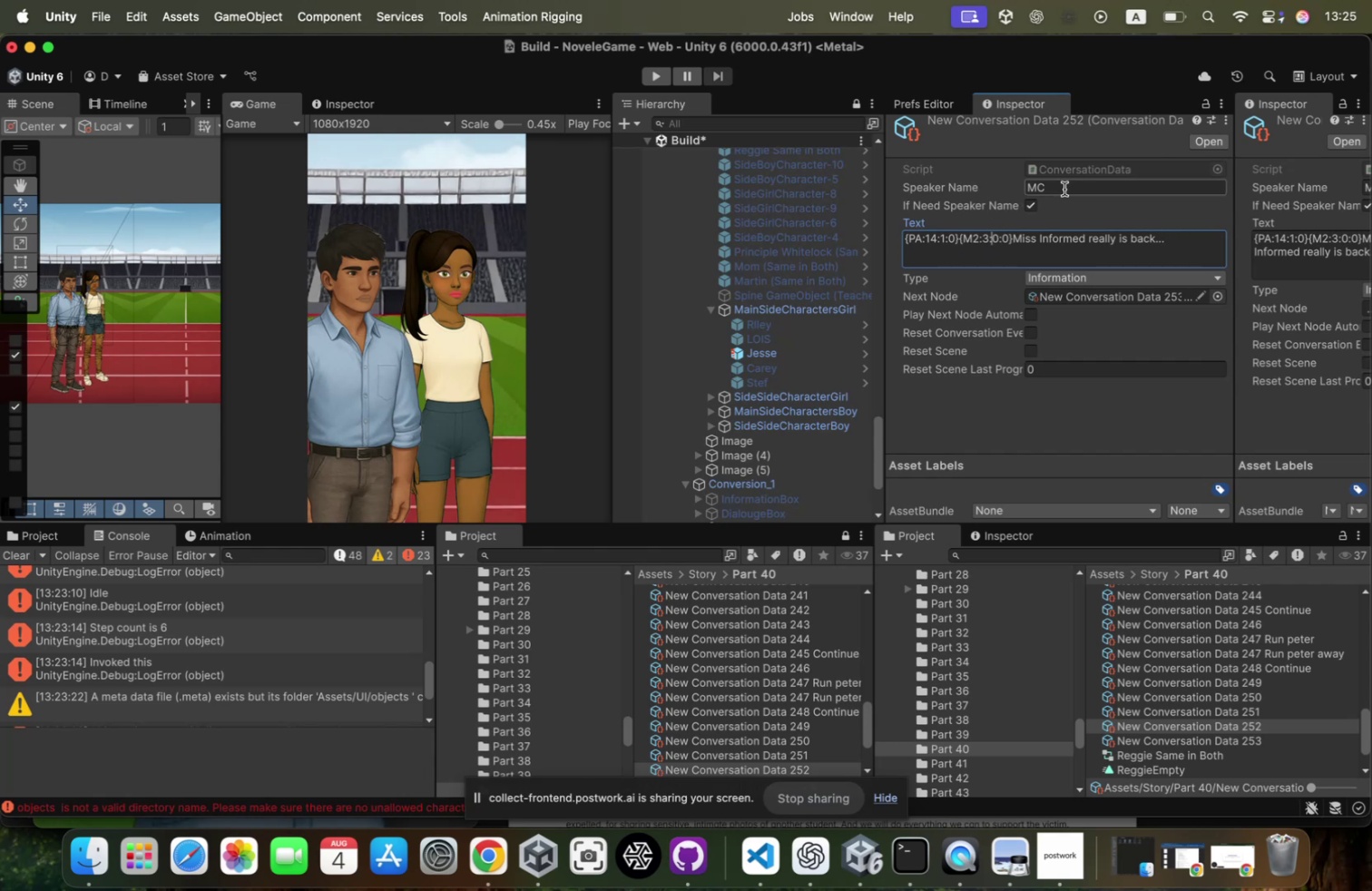 
key(ArrowLeft)
 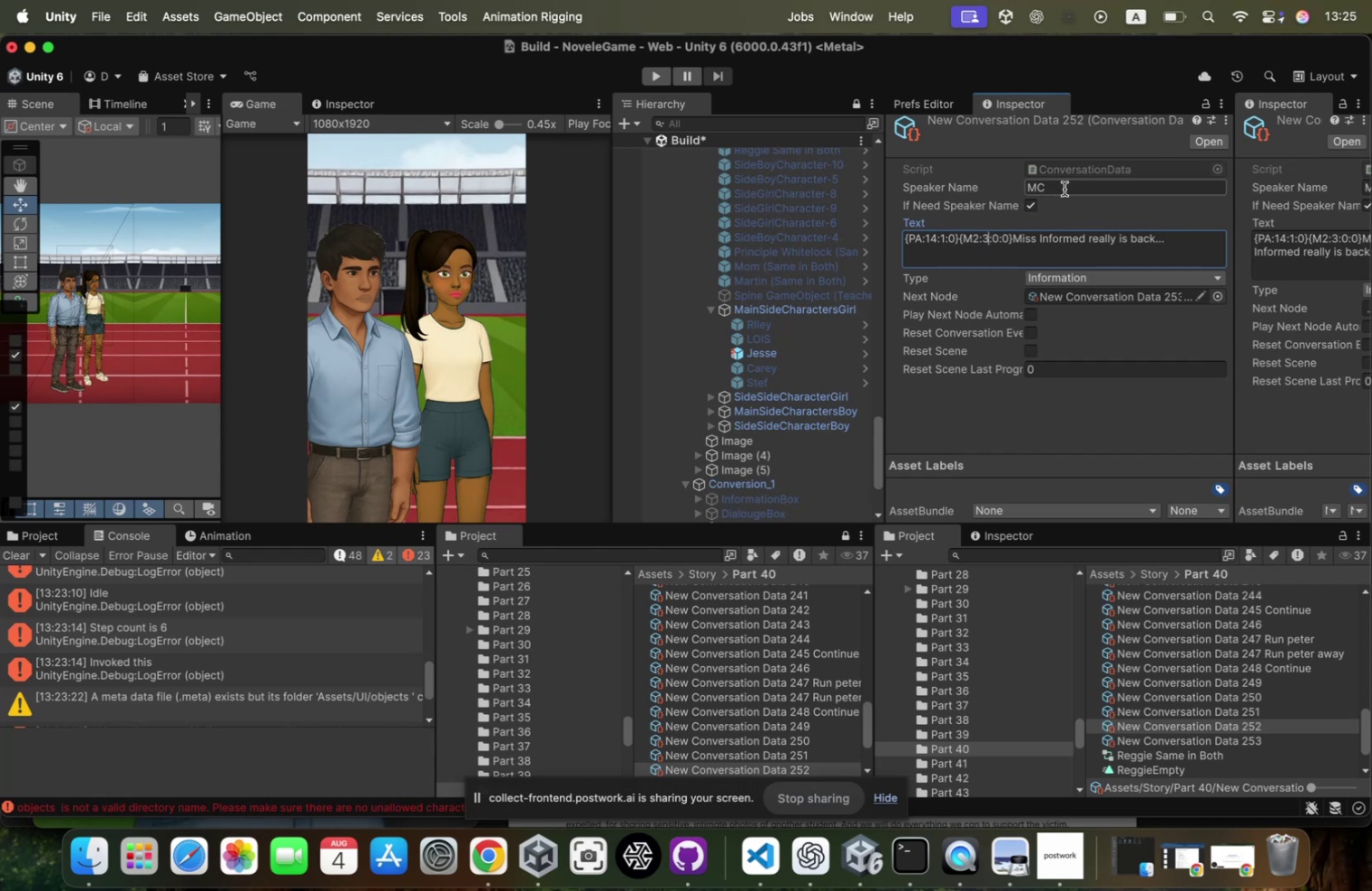 
key(Backspace)
type(15)
 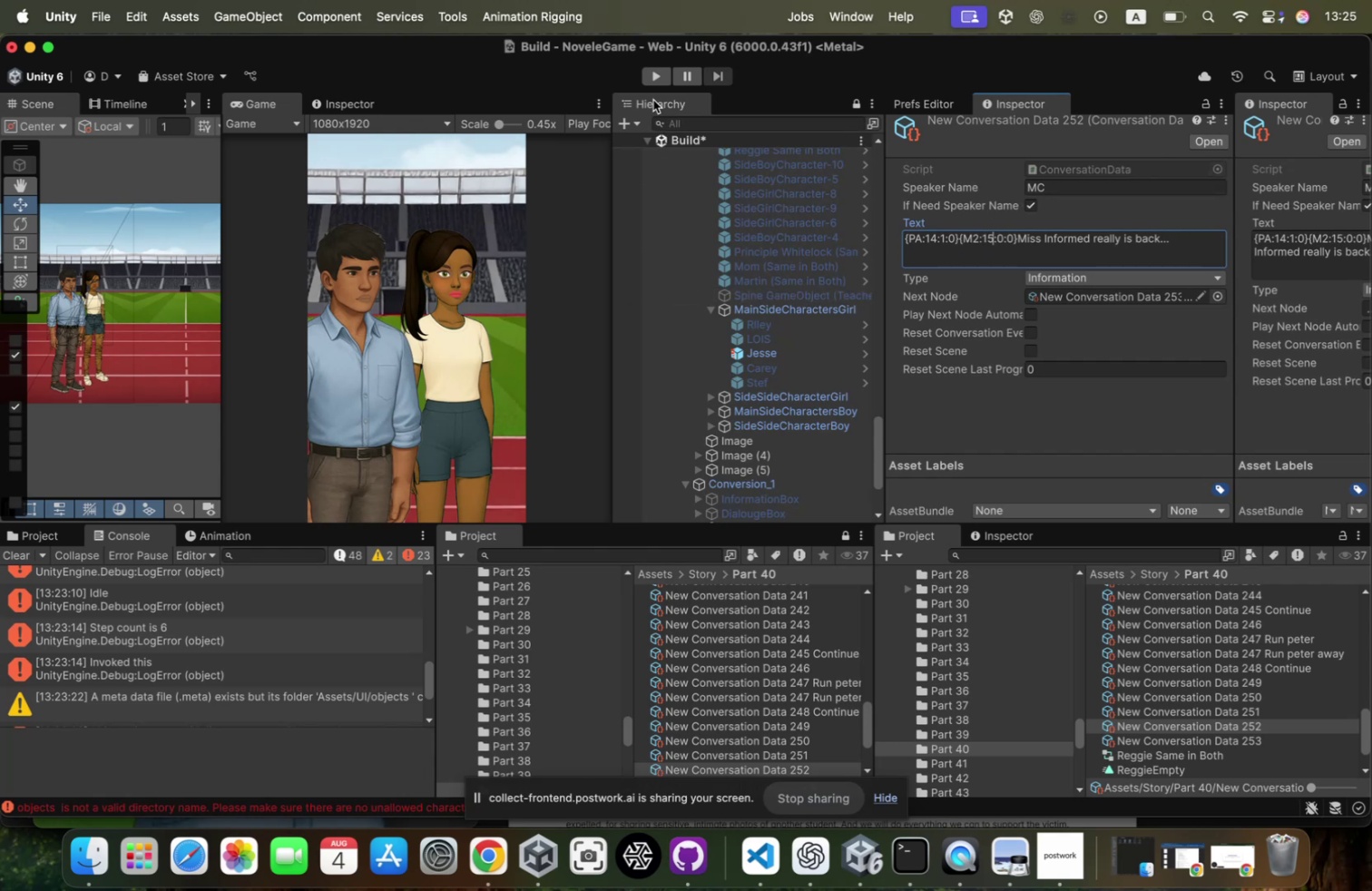 
scroll: coordinate [745, 145], scroll_direction: up, amount: 133.0
 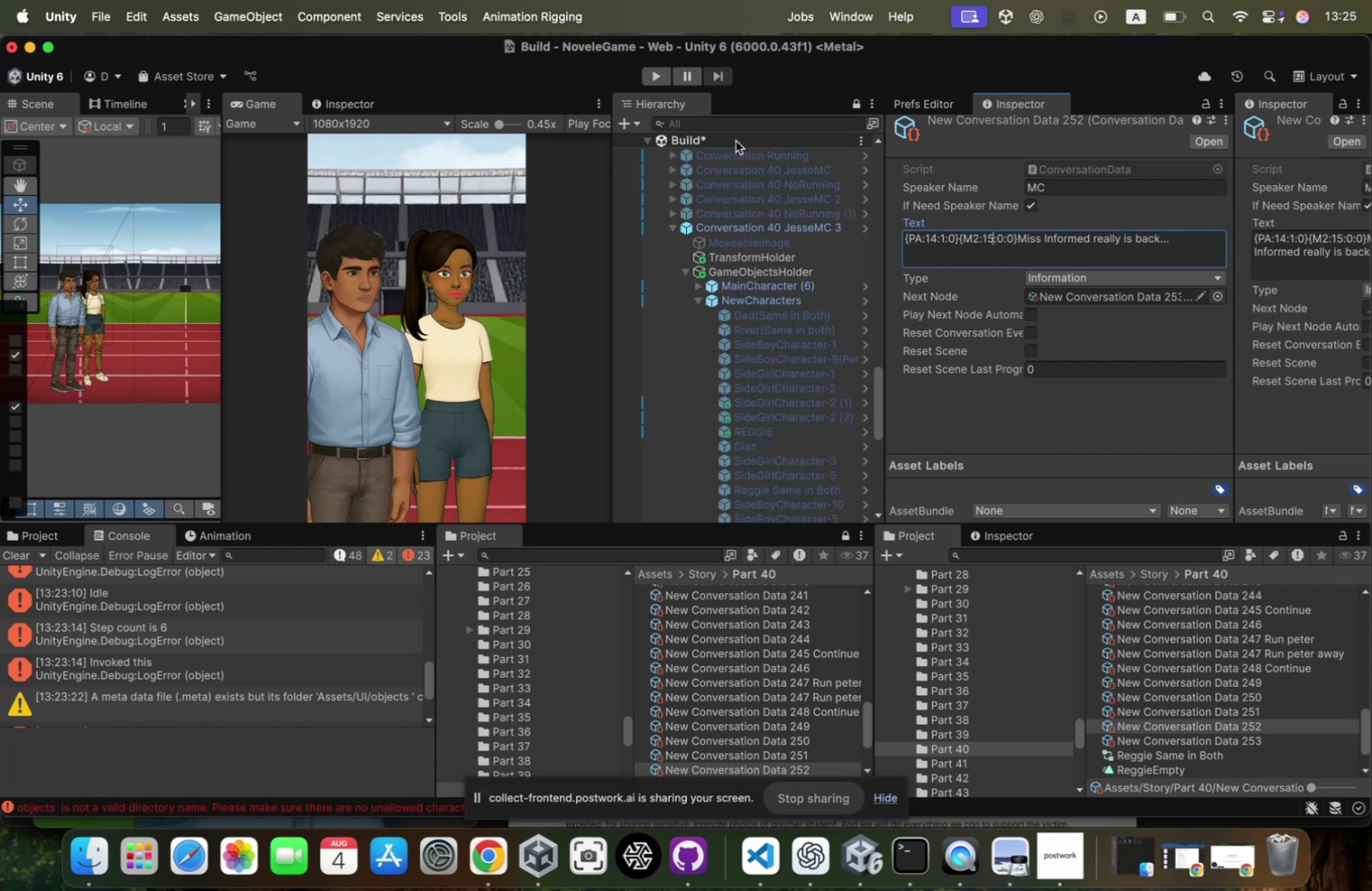 
right_click([736, 141])
 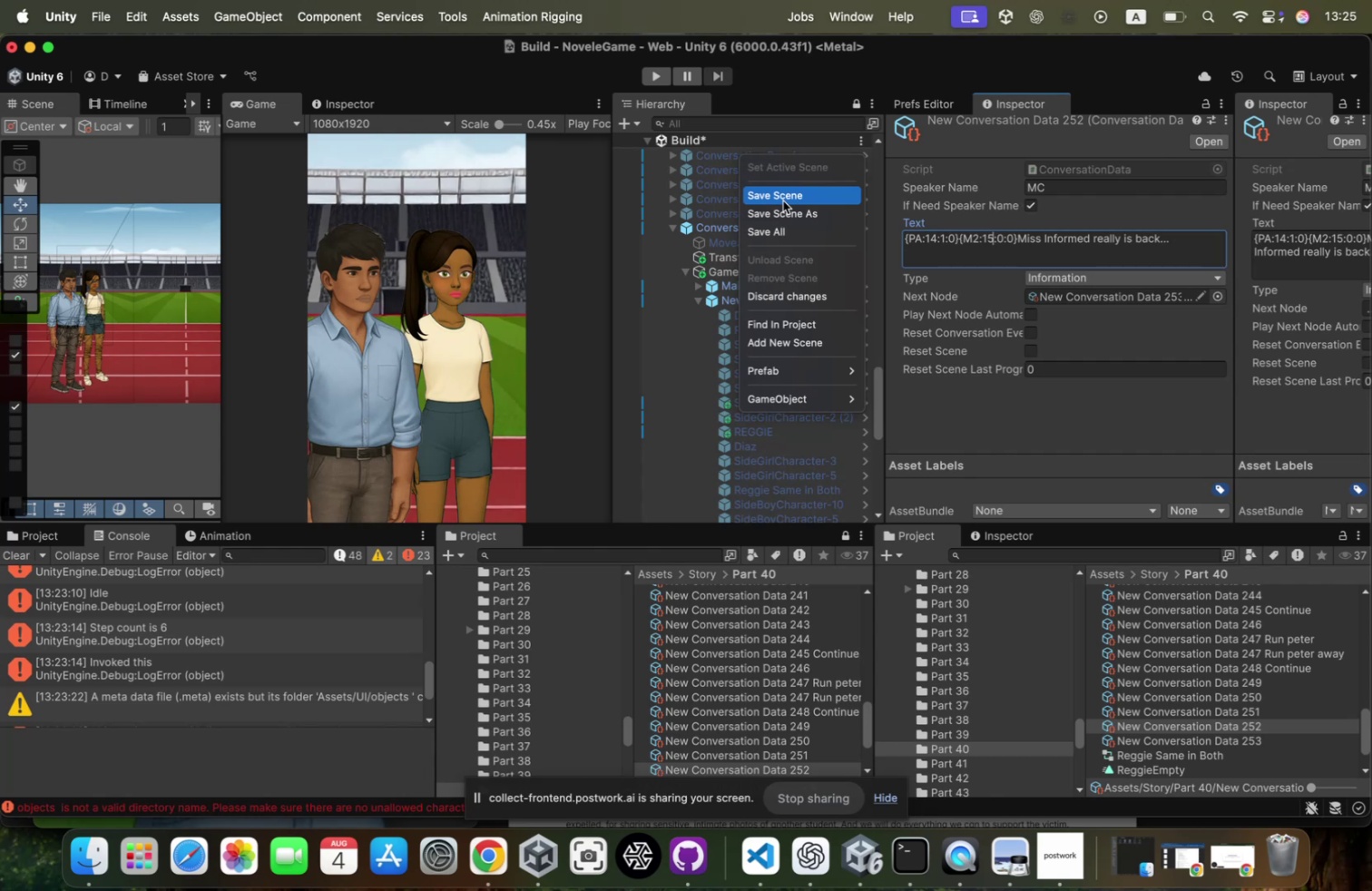 
left_click([783, 201])
 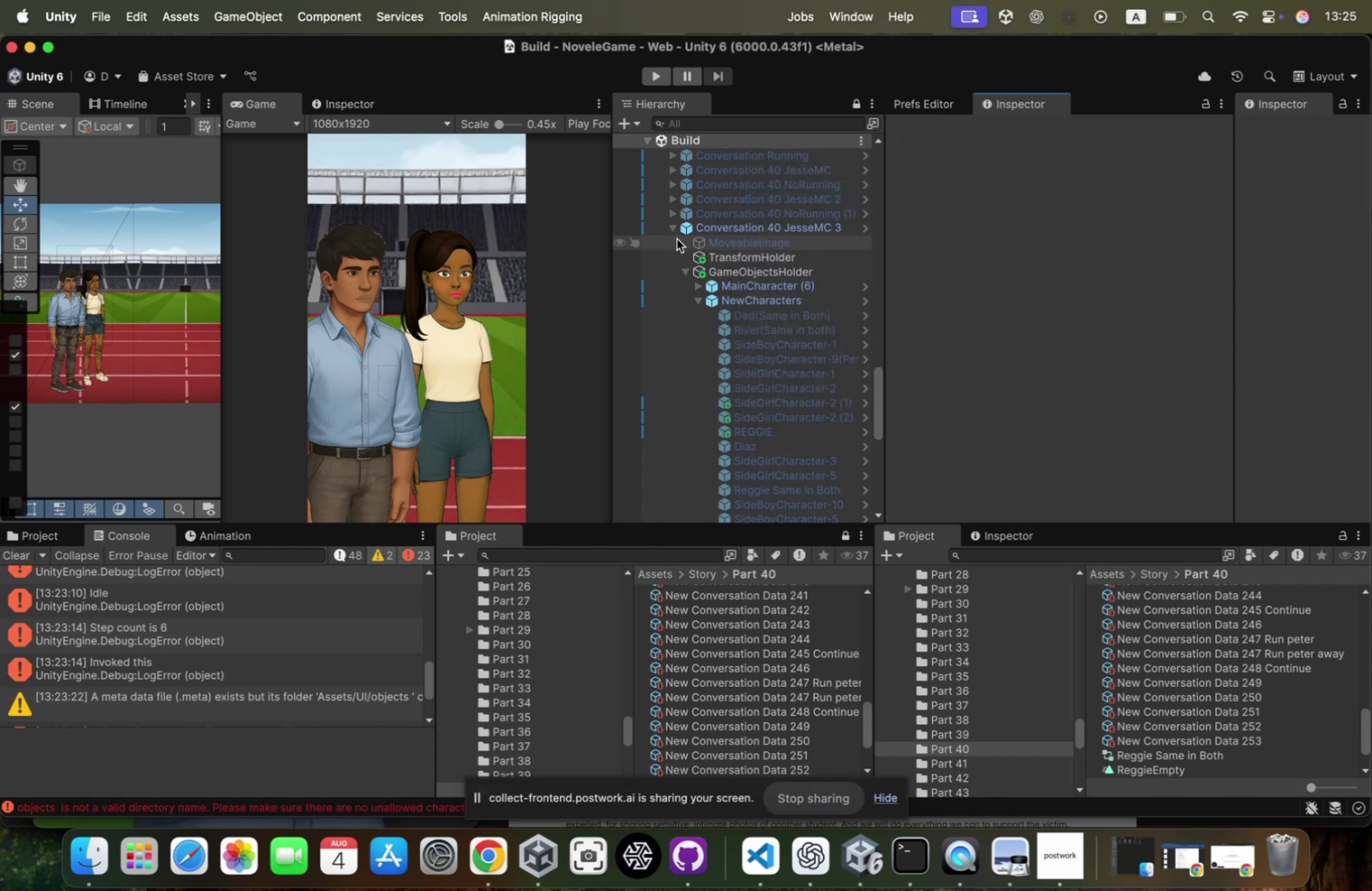 
left_click([720, 238])
 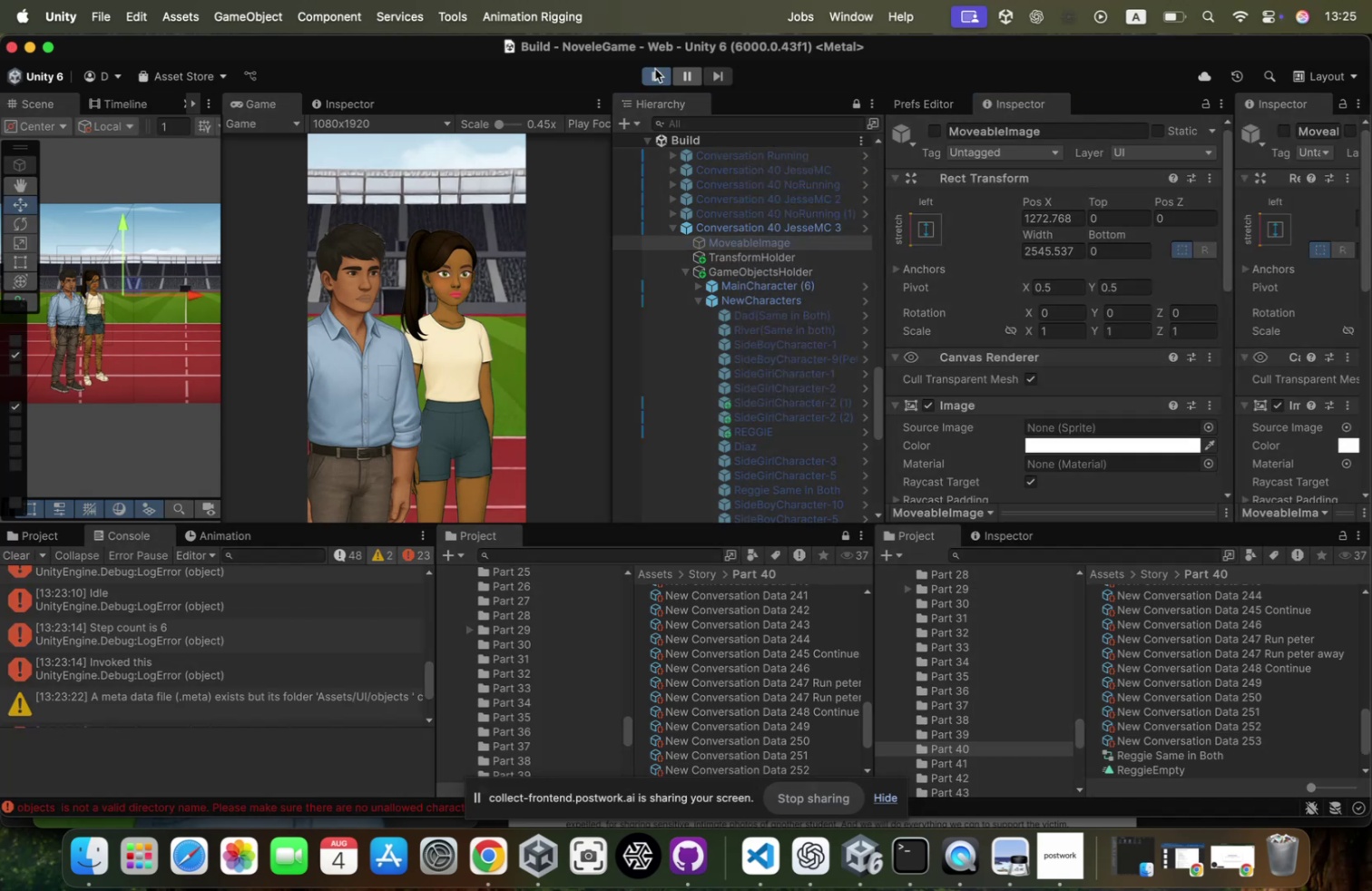 
left_click([439, 305])
 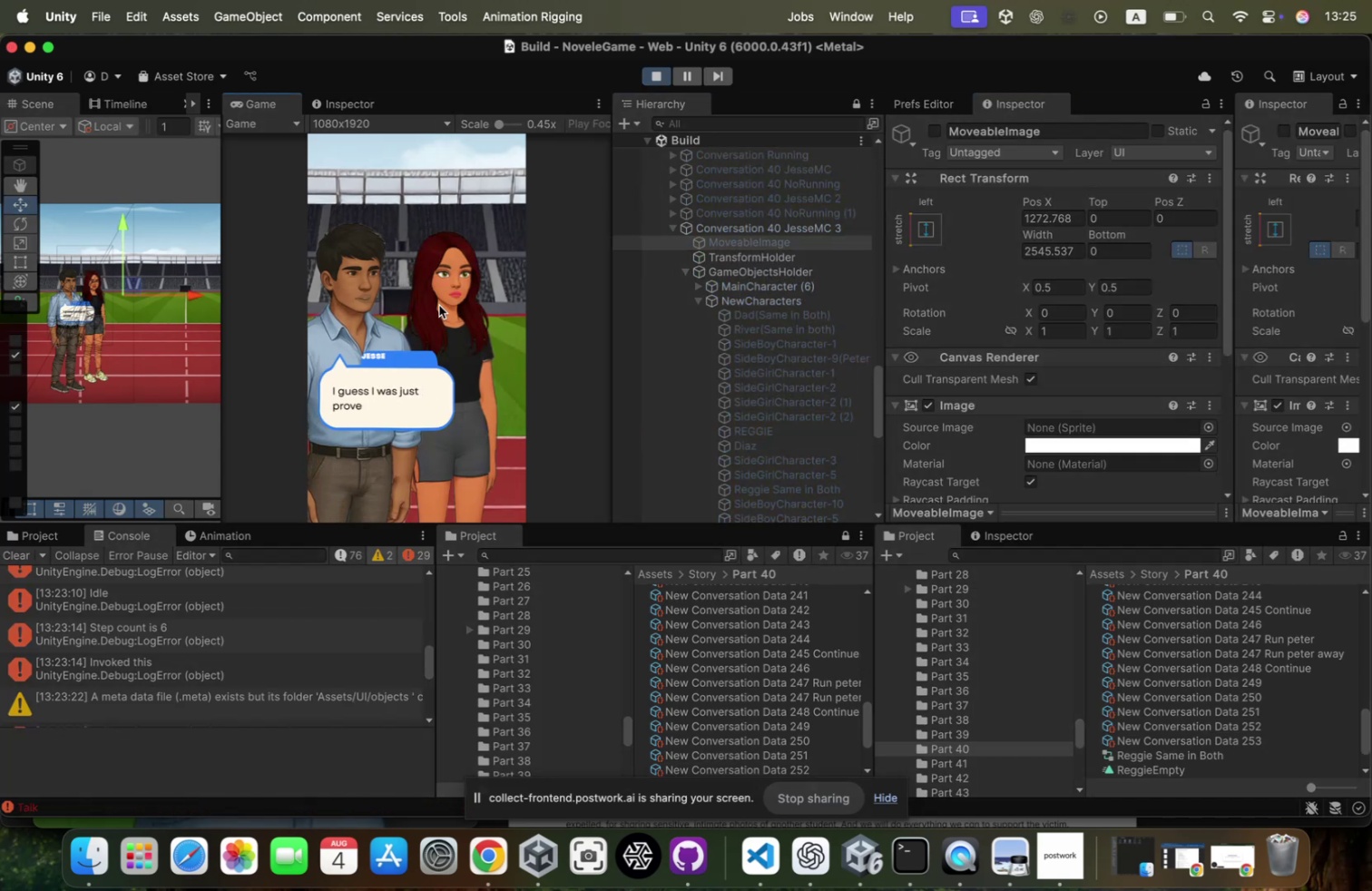 
left_click([438, 306])
 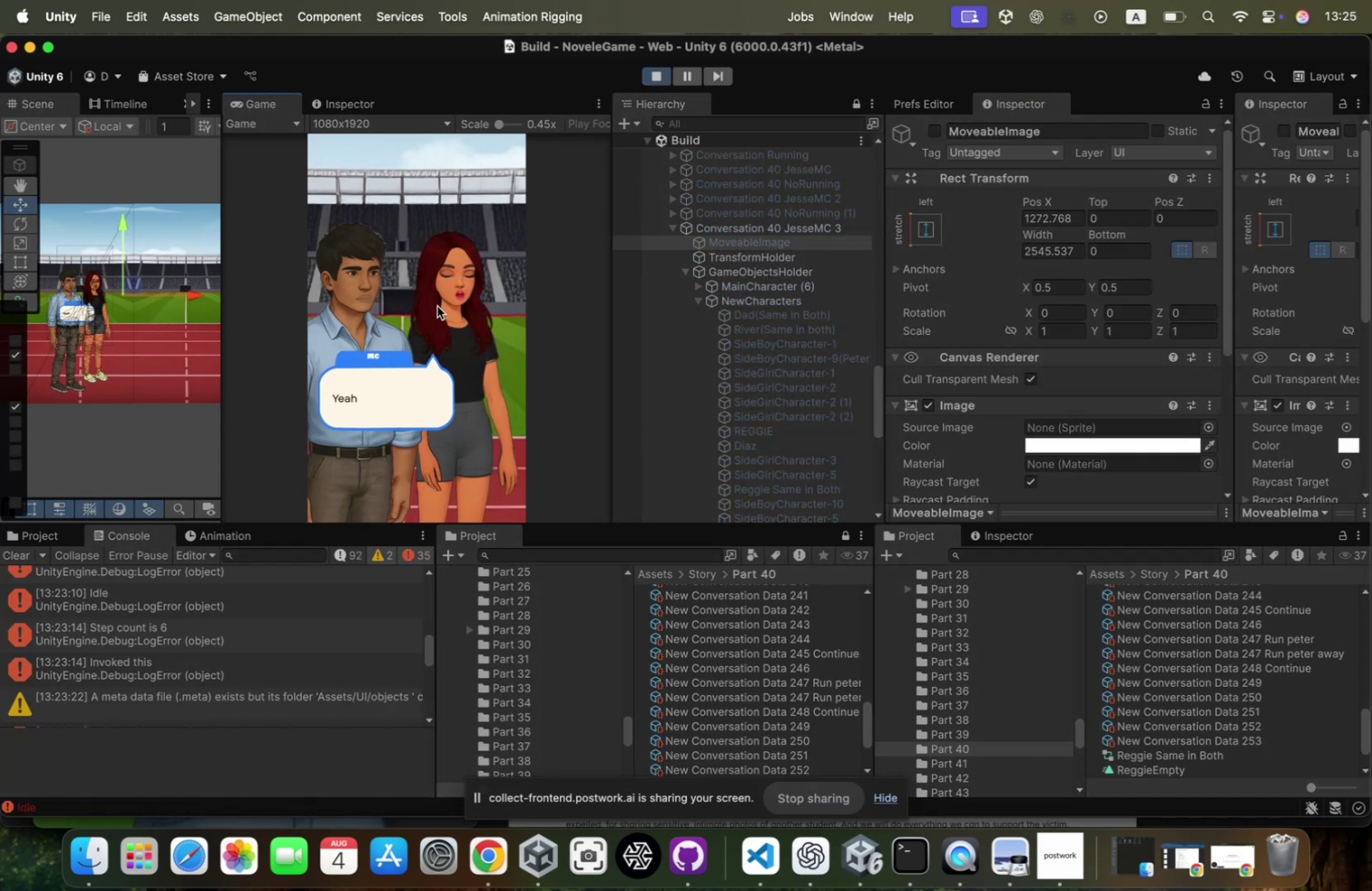 
left_click([437, 306])
 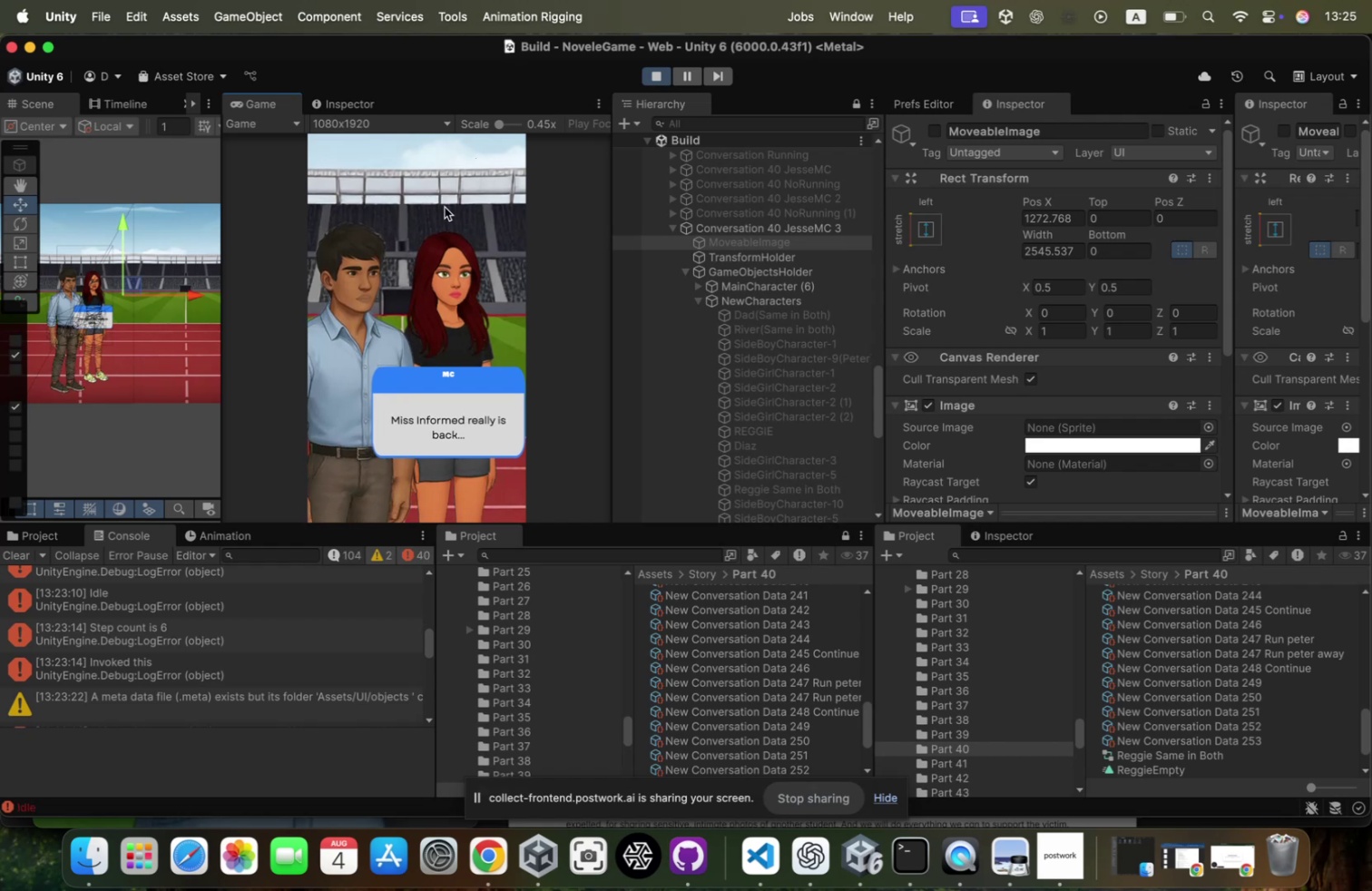 
left_click([442, 210])
 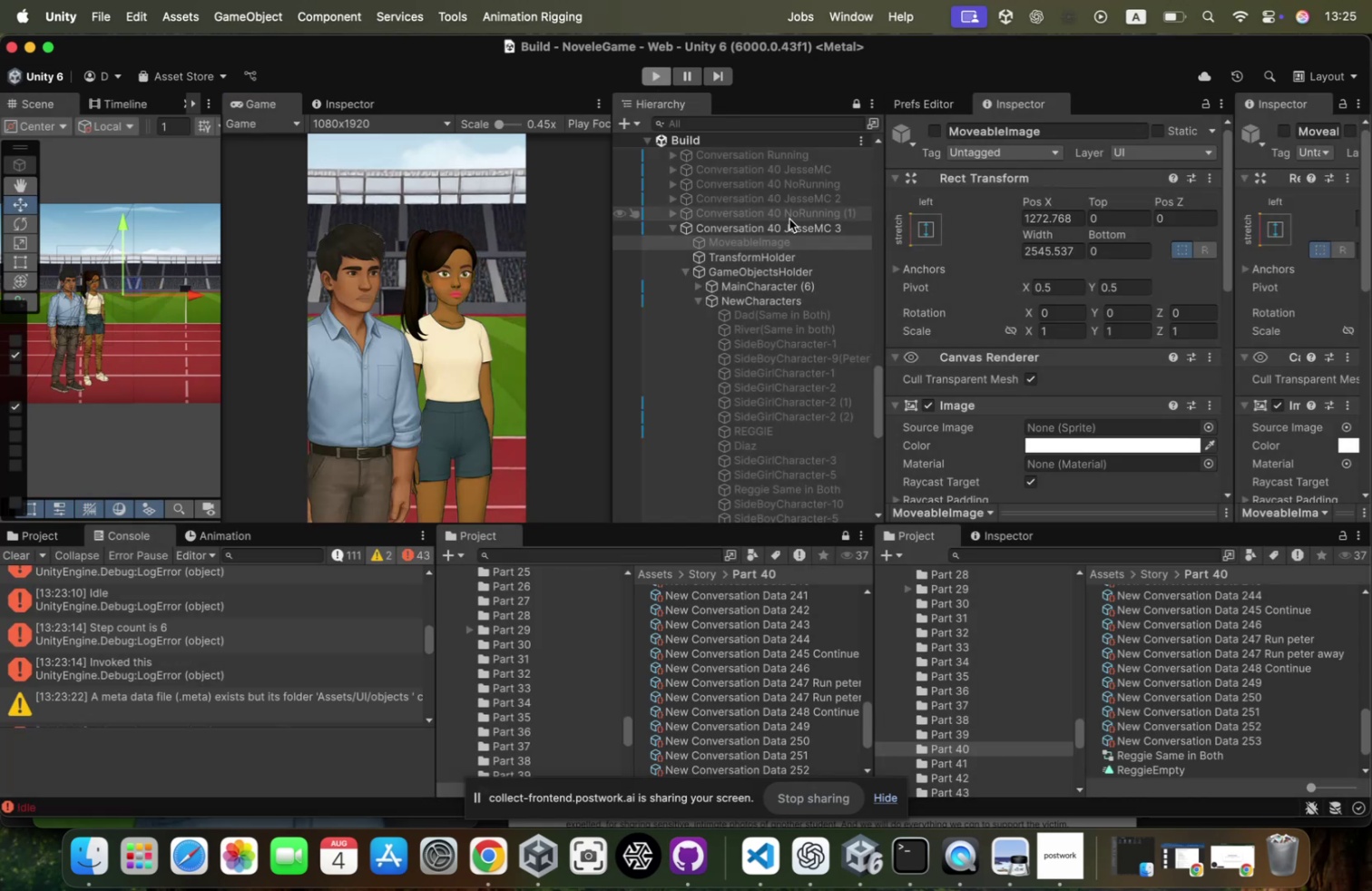 
scroll: coordinate [1117, 319], scroll_direction: down, amount: 105.0
 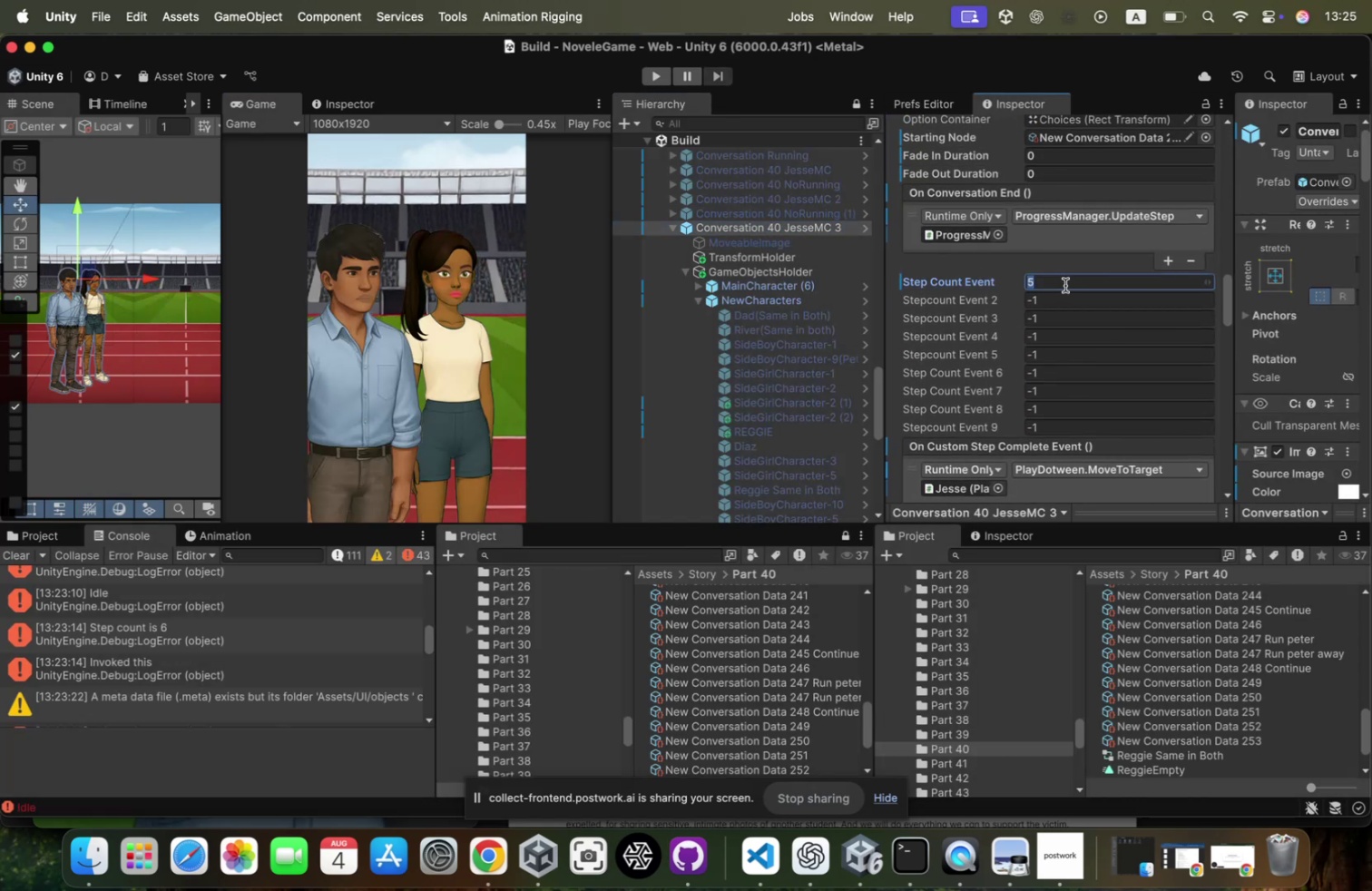 
key(4)
 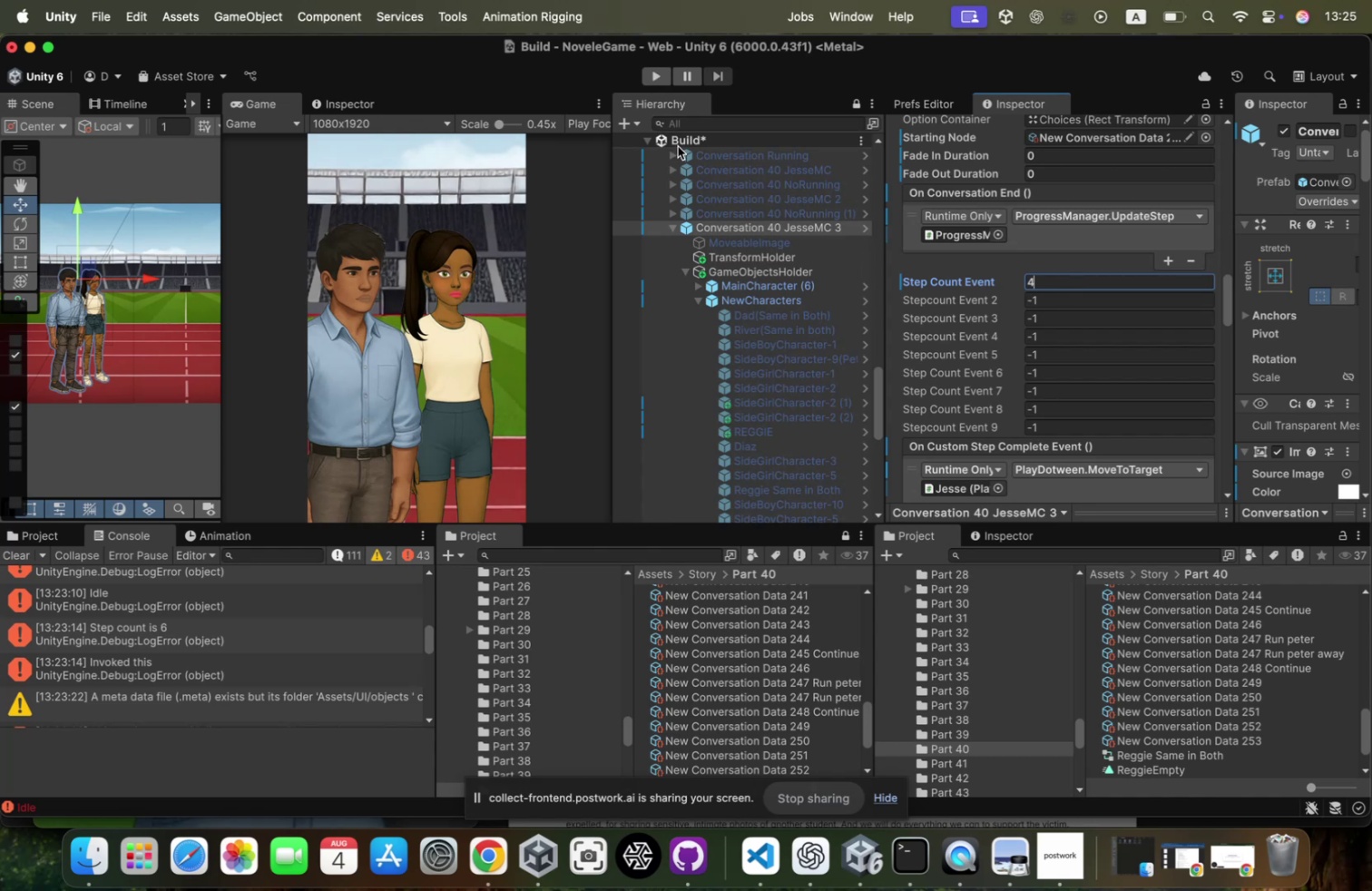 
right_click([679, 146])
 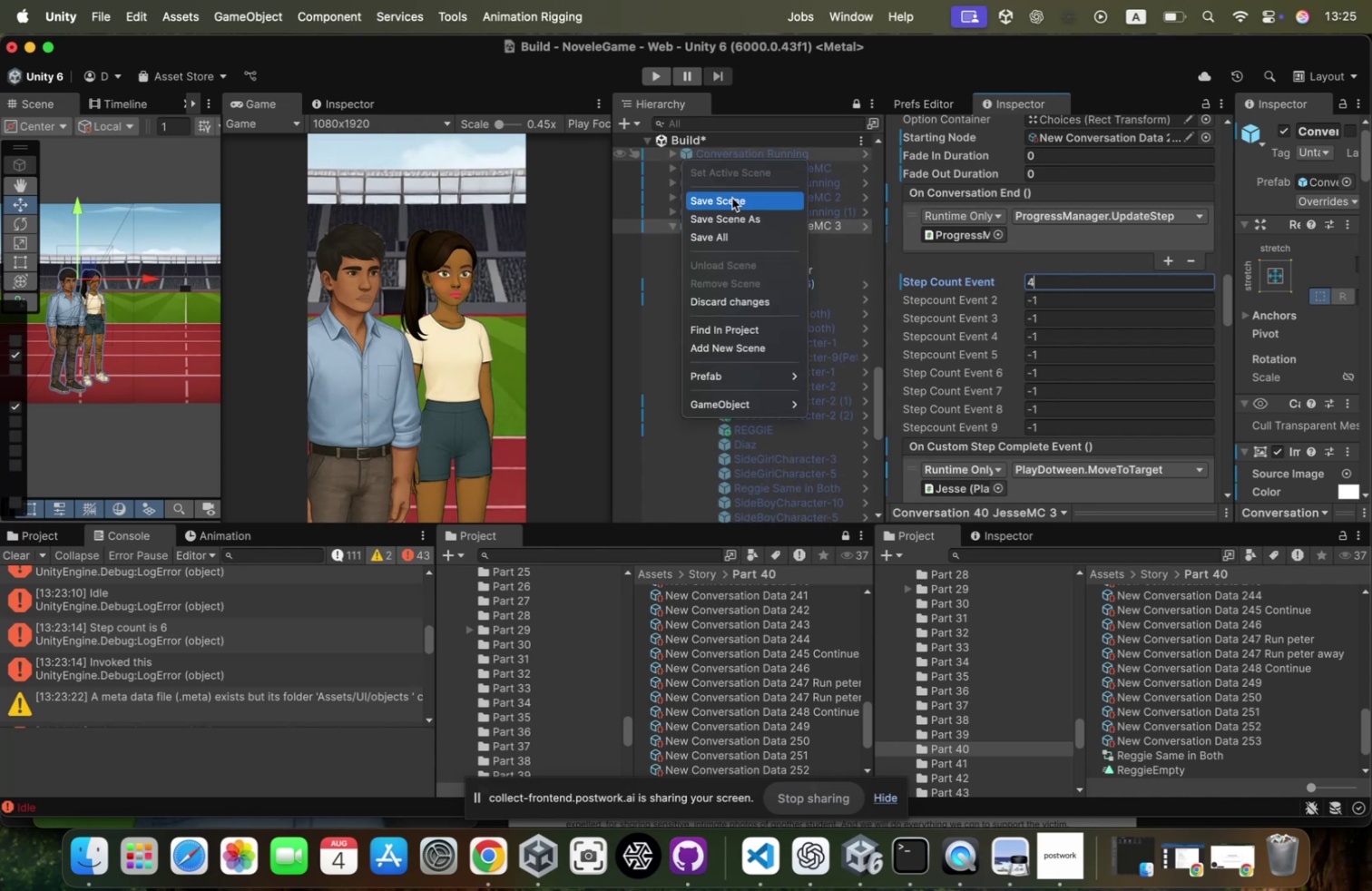 
left_click([732, 199])
 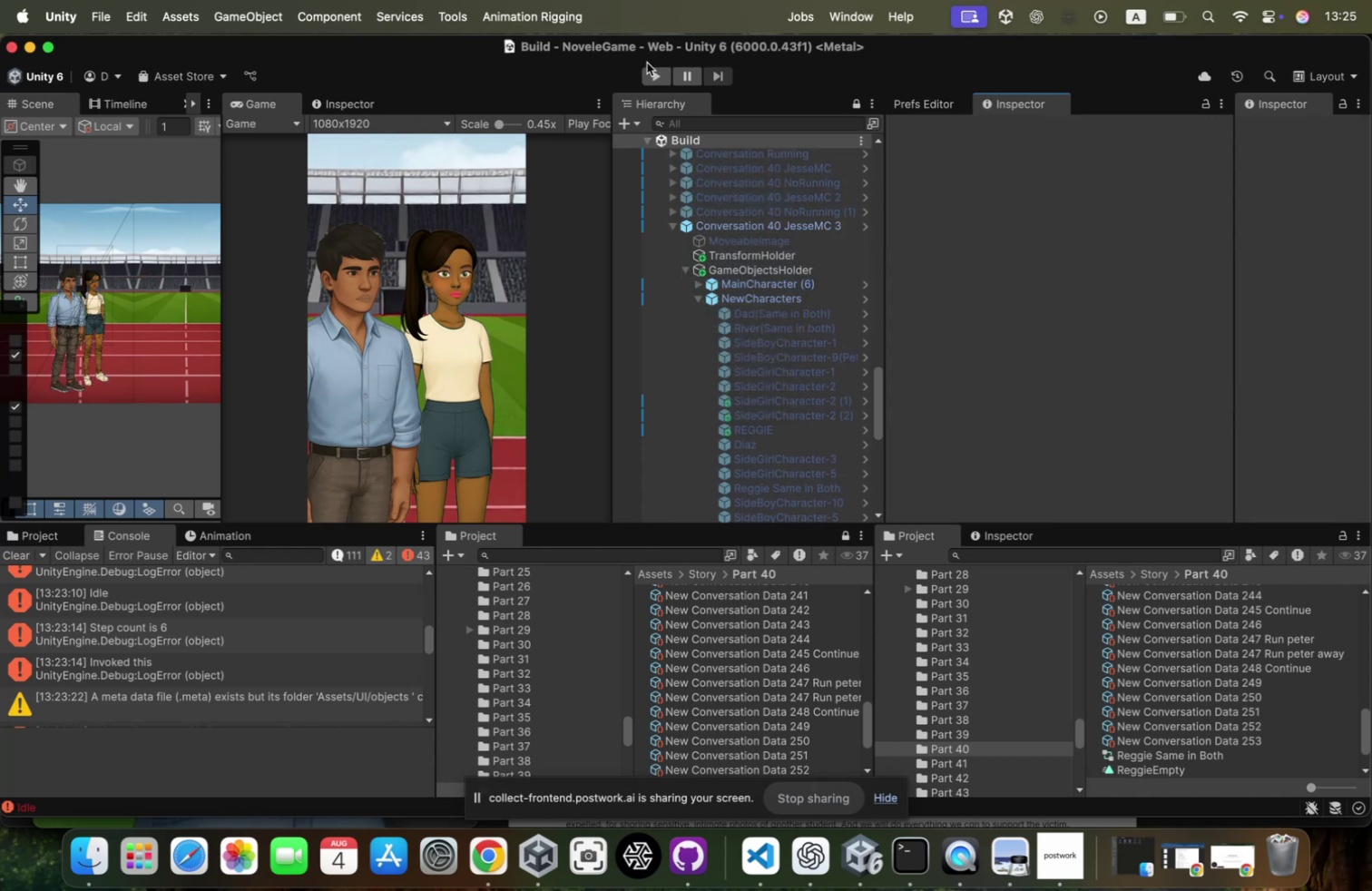 
left_click([651, 75])
 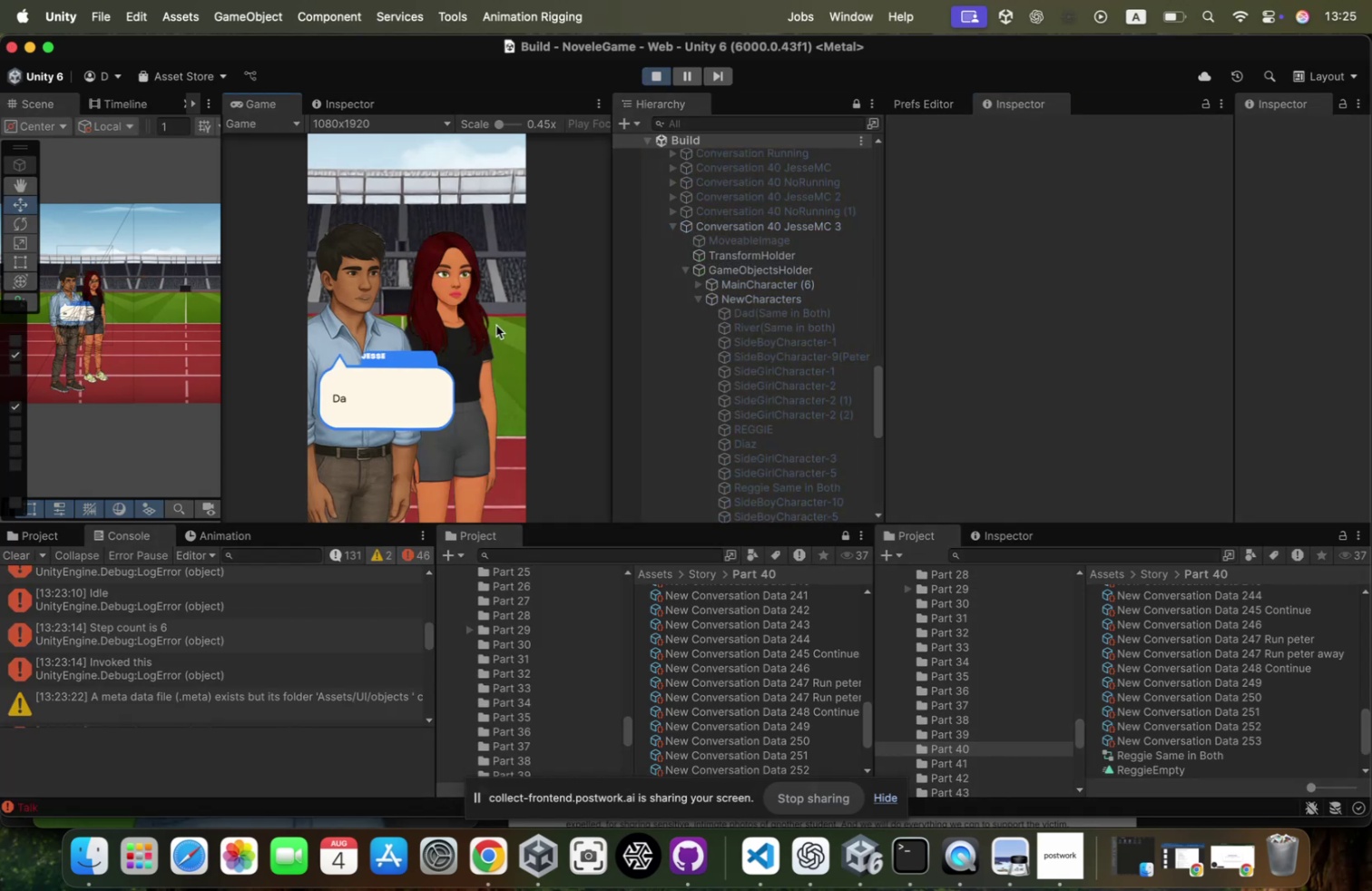 
left_click([499, 303])
 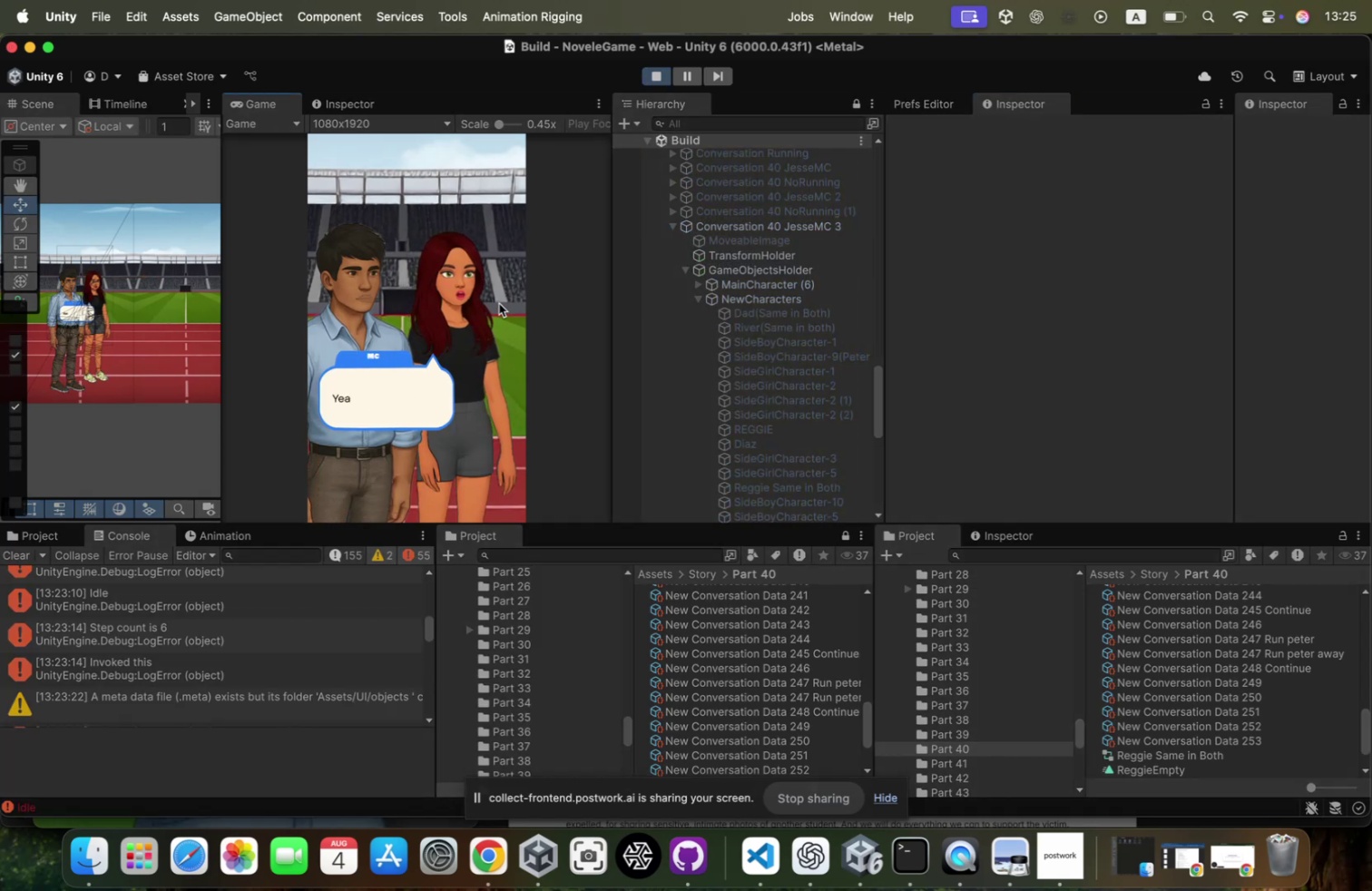 
left_click([499, 303])
 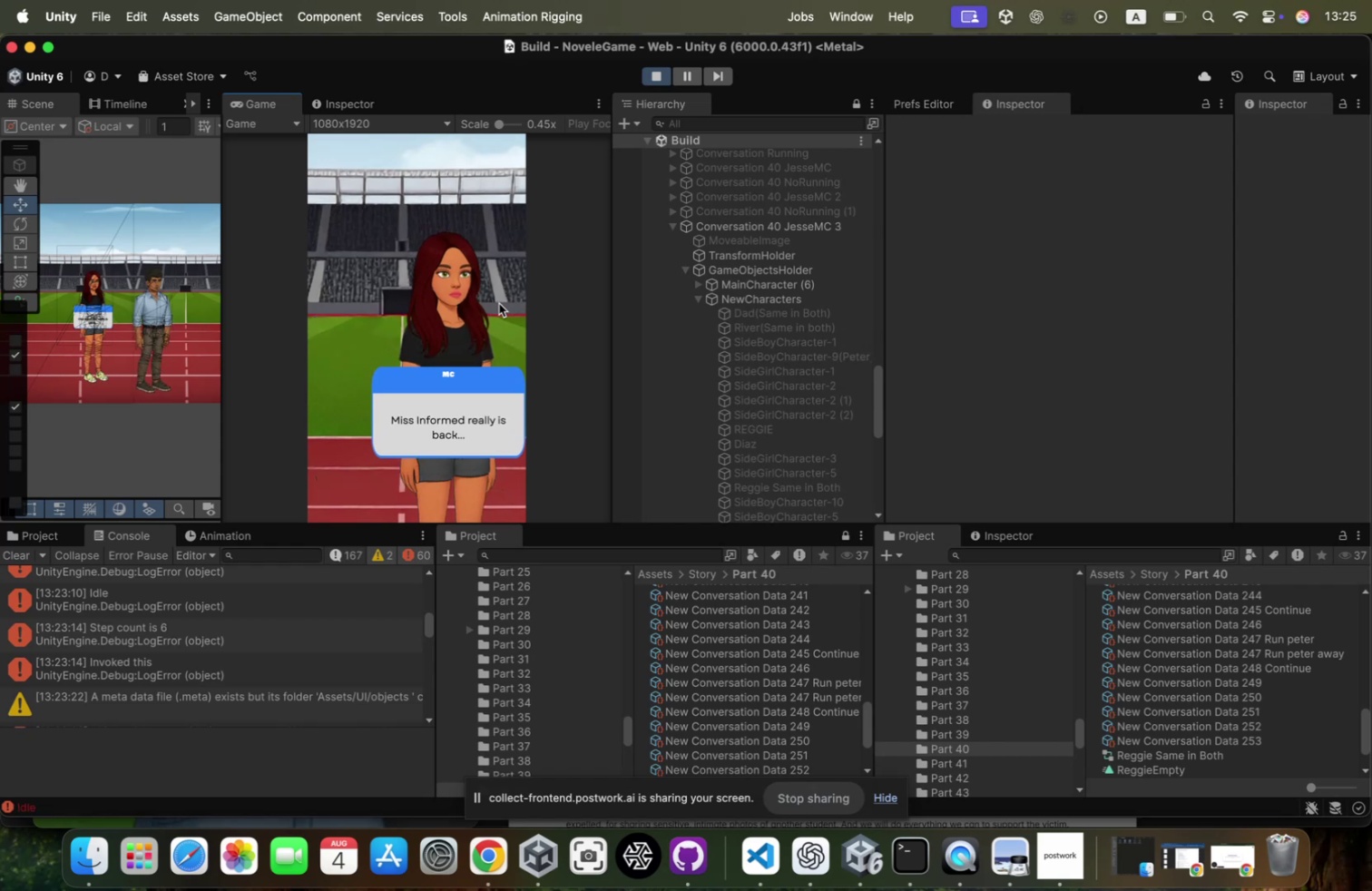 
left_click([499, 303])
 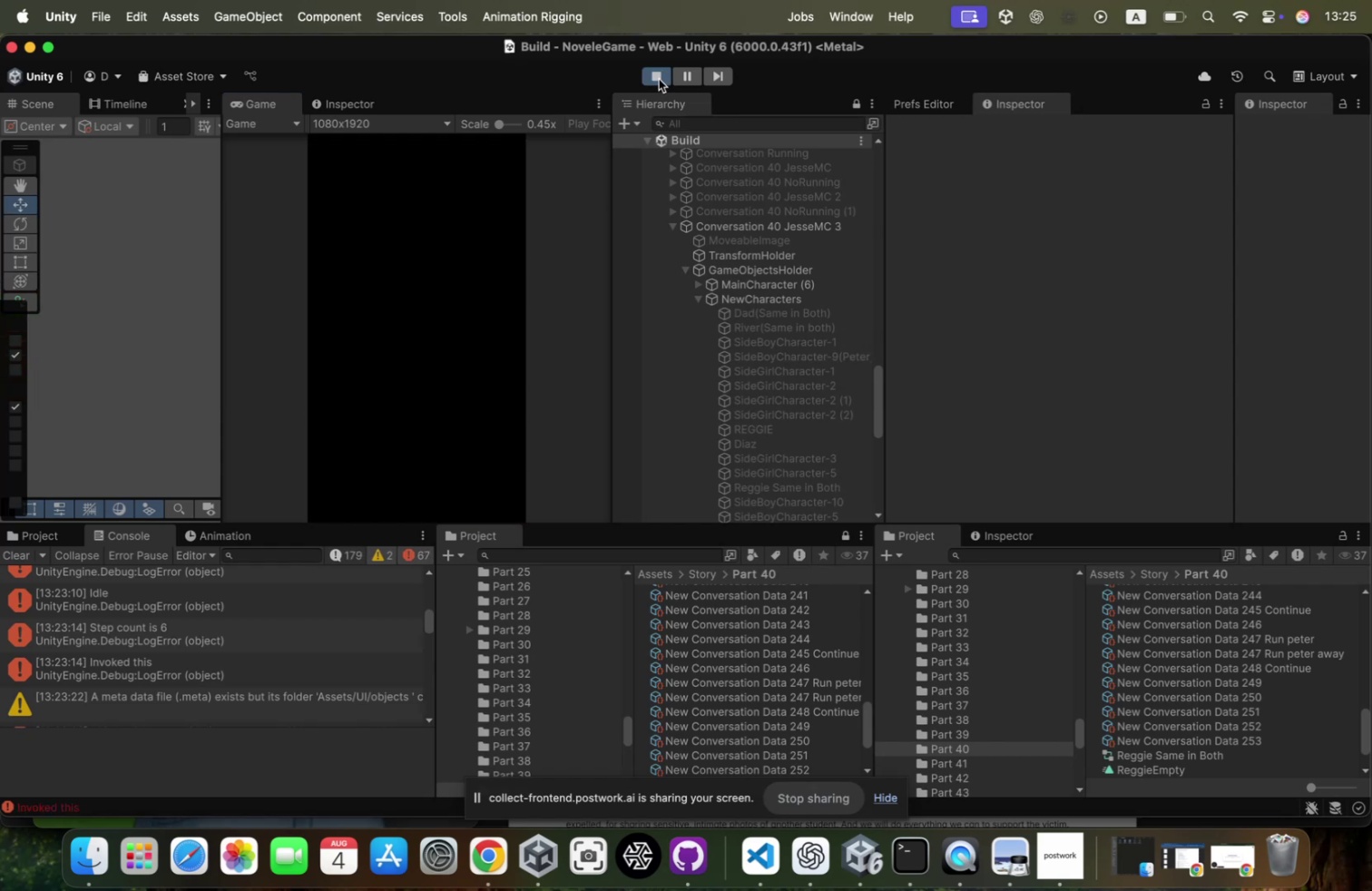 
left_click([956, 865])
 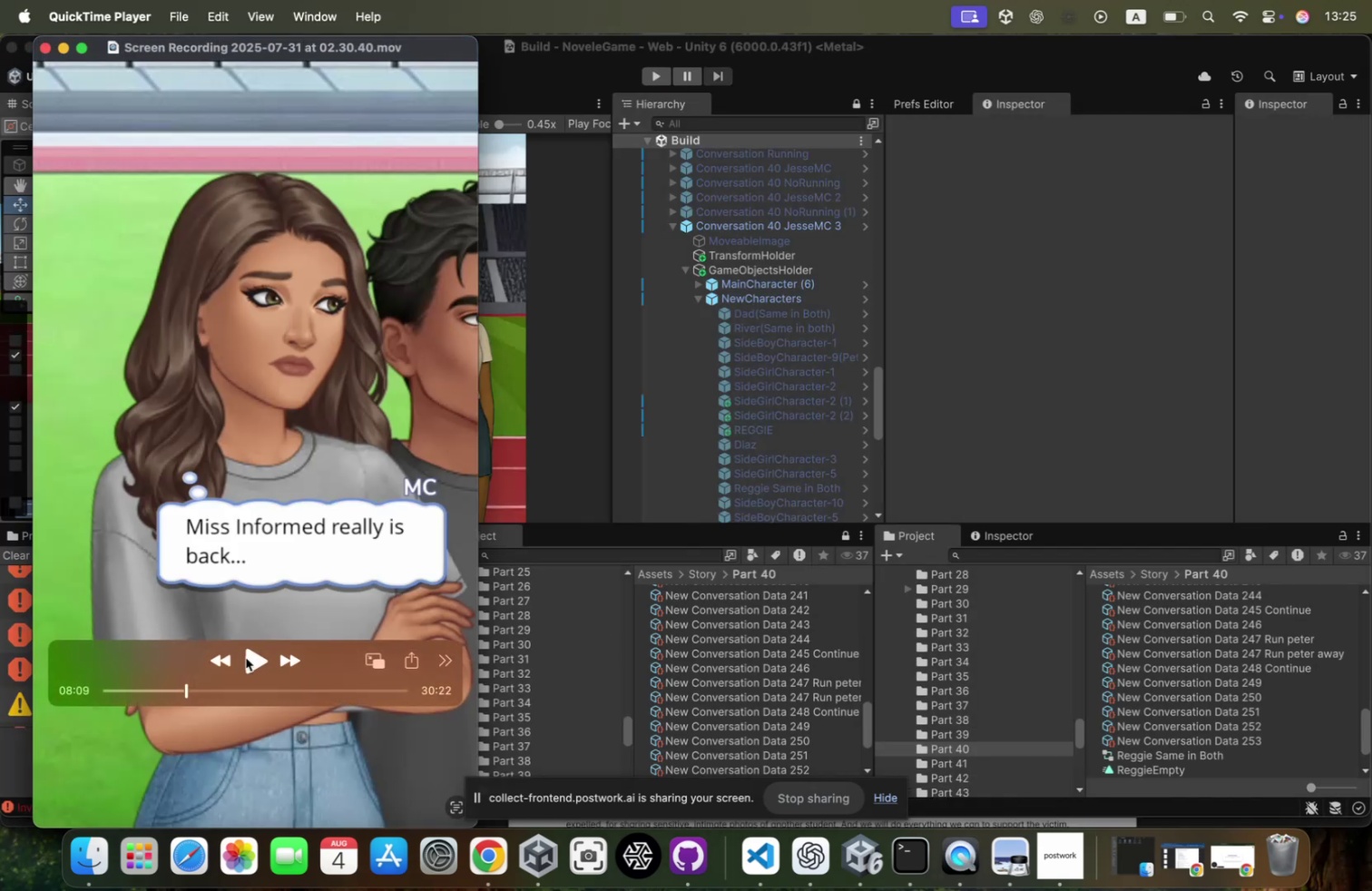 
left_click([246, 657])
 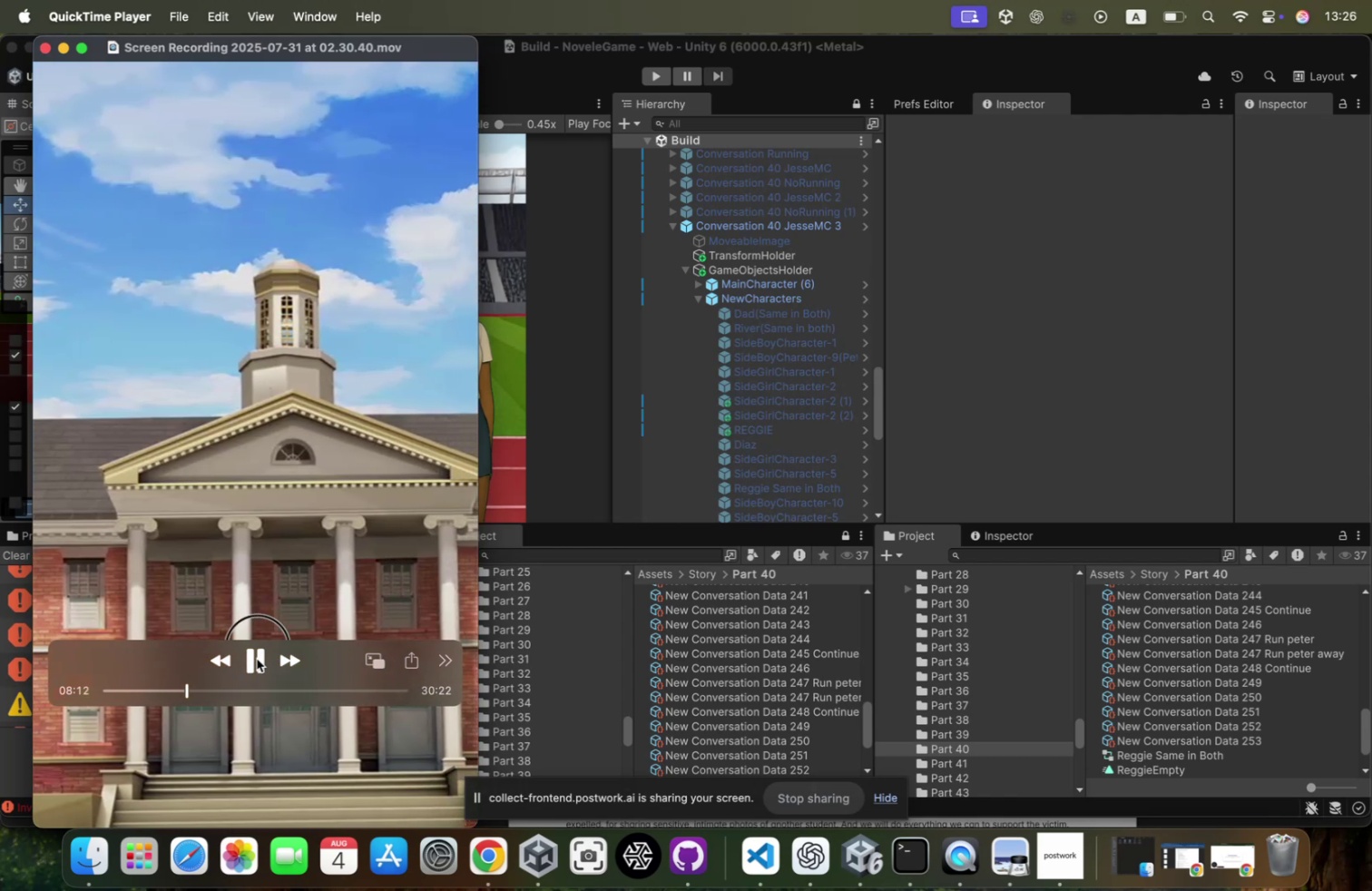 
left_click([256, 658])
 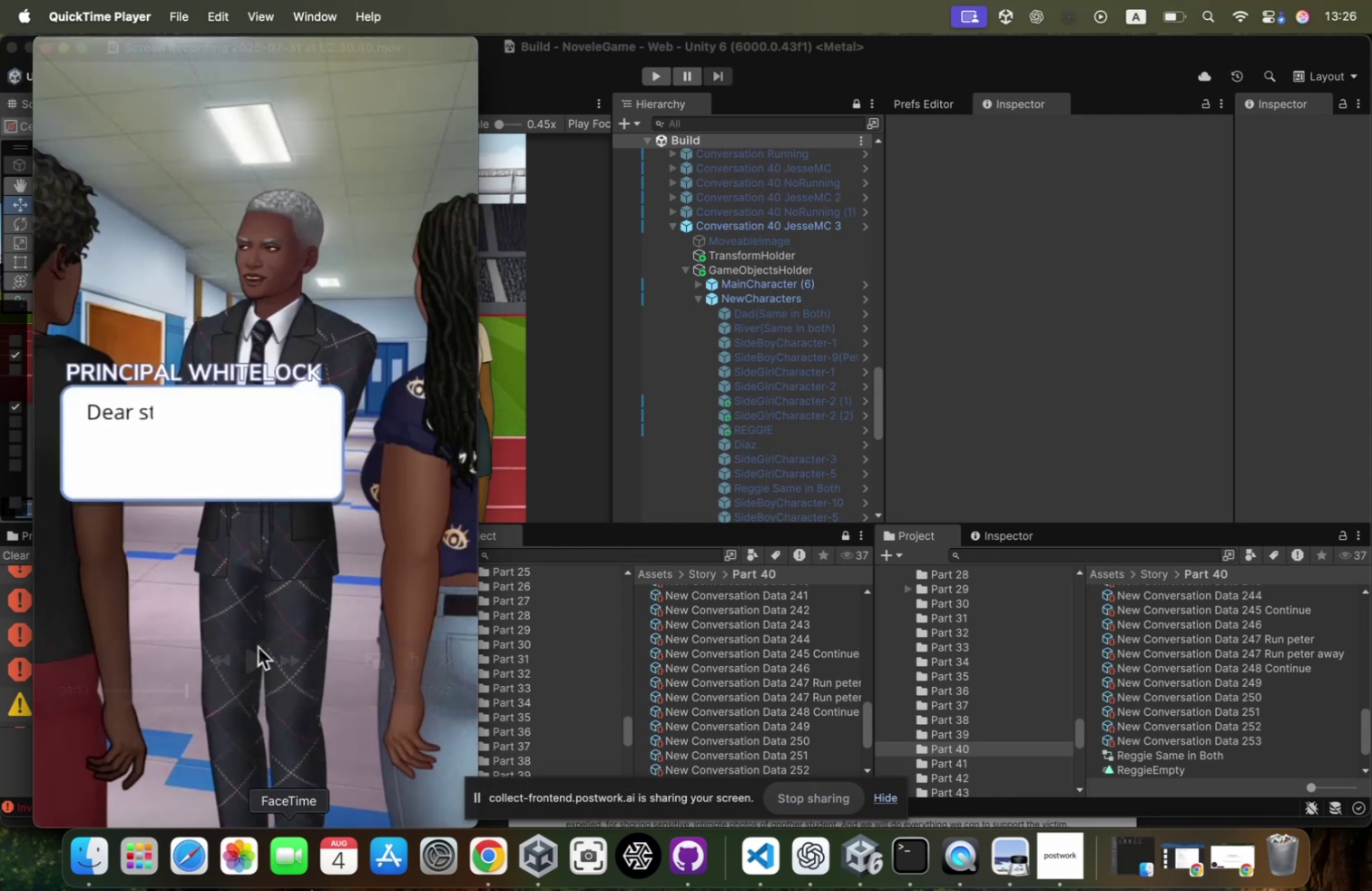 
left_click([486, 857])
 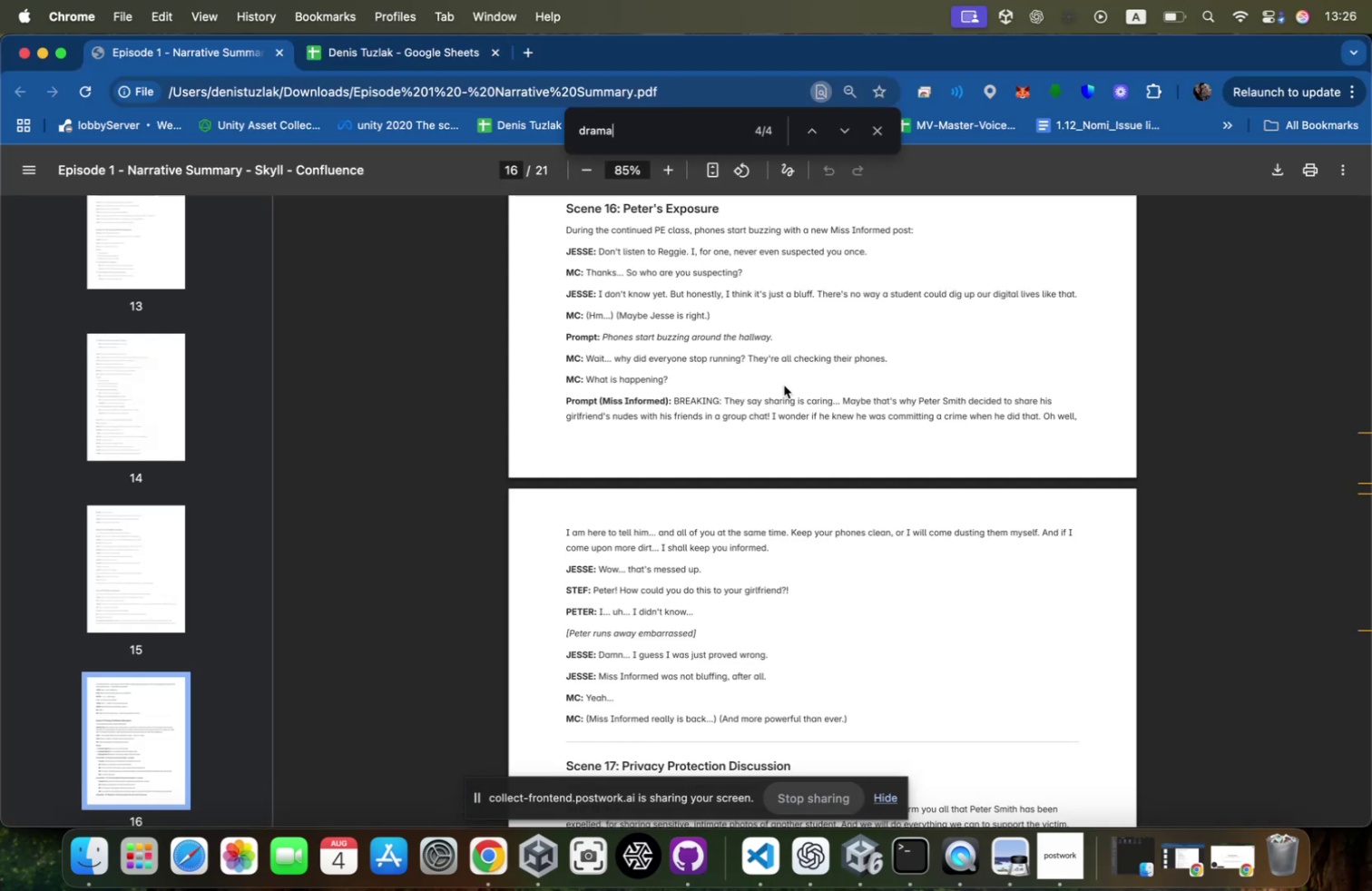 